 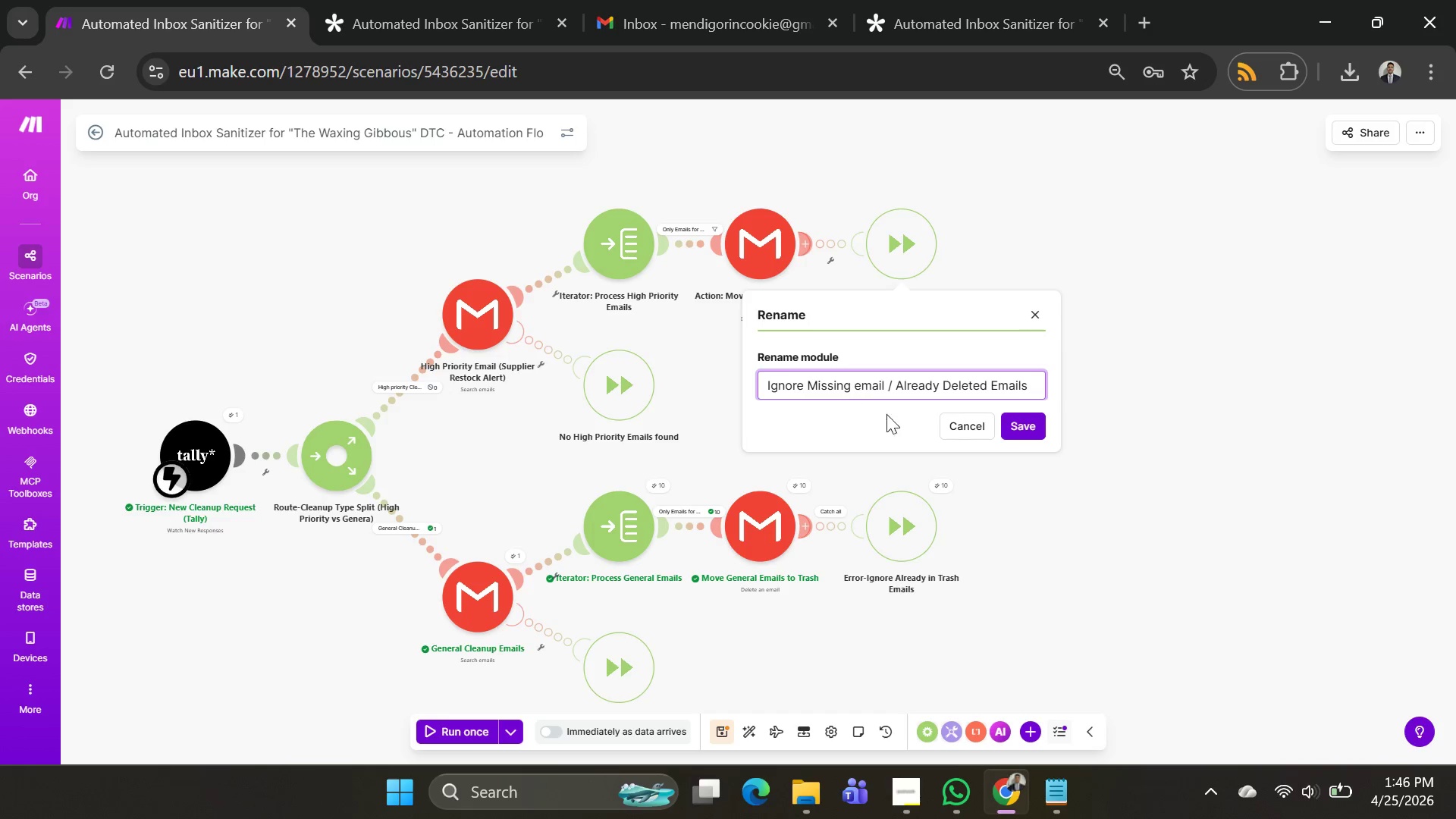 
right_click([904, 540])
 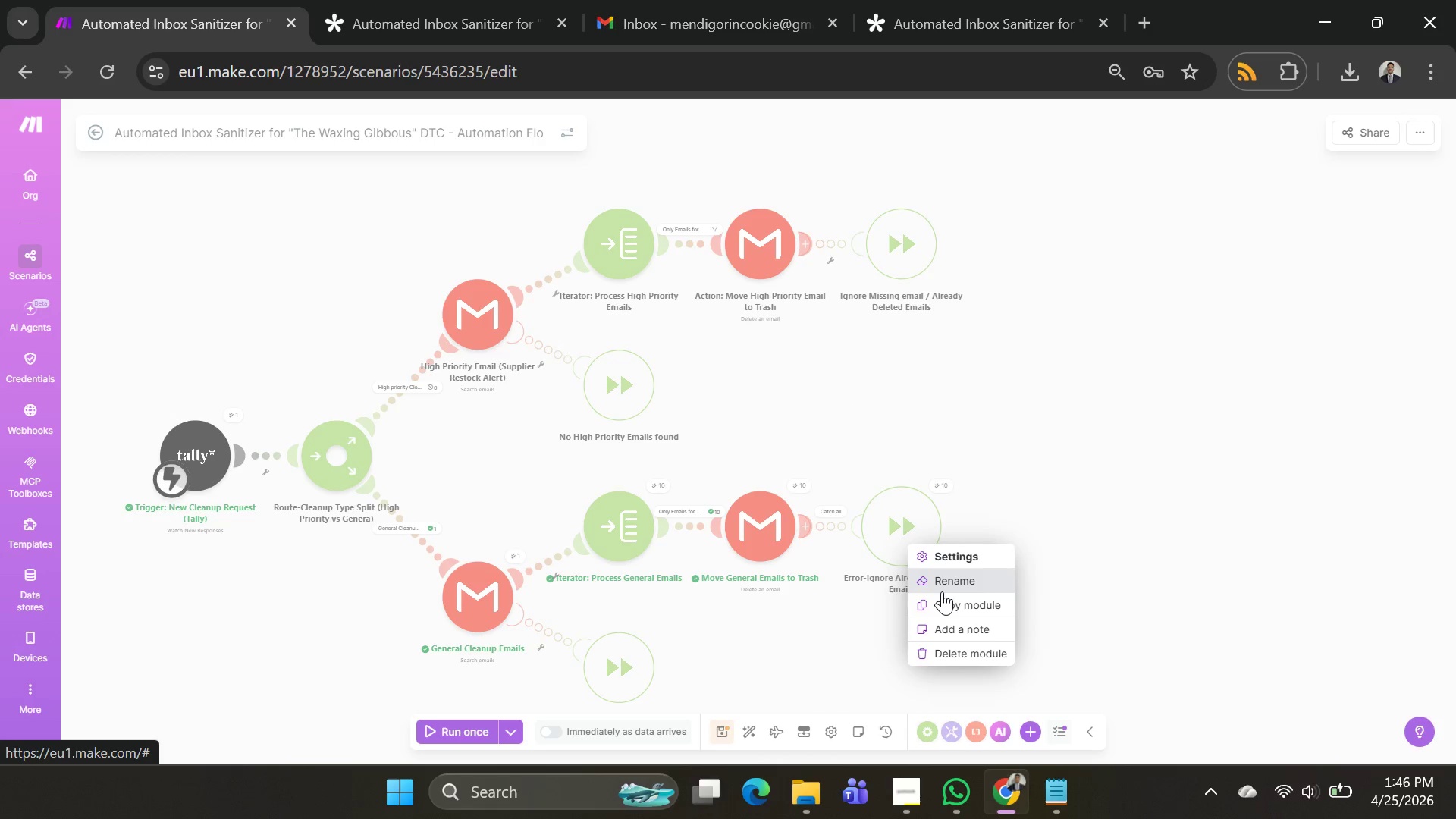 
left_click([942, 592])
 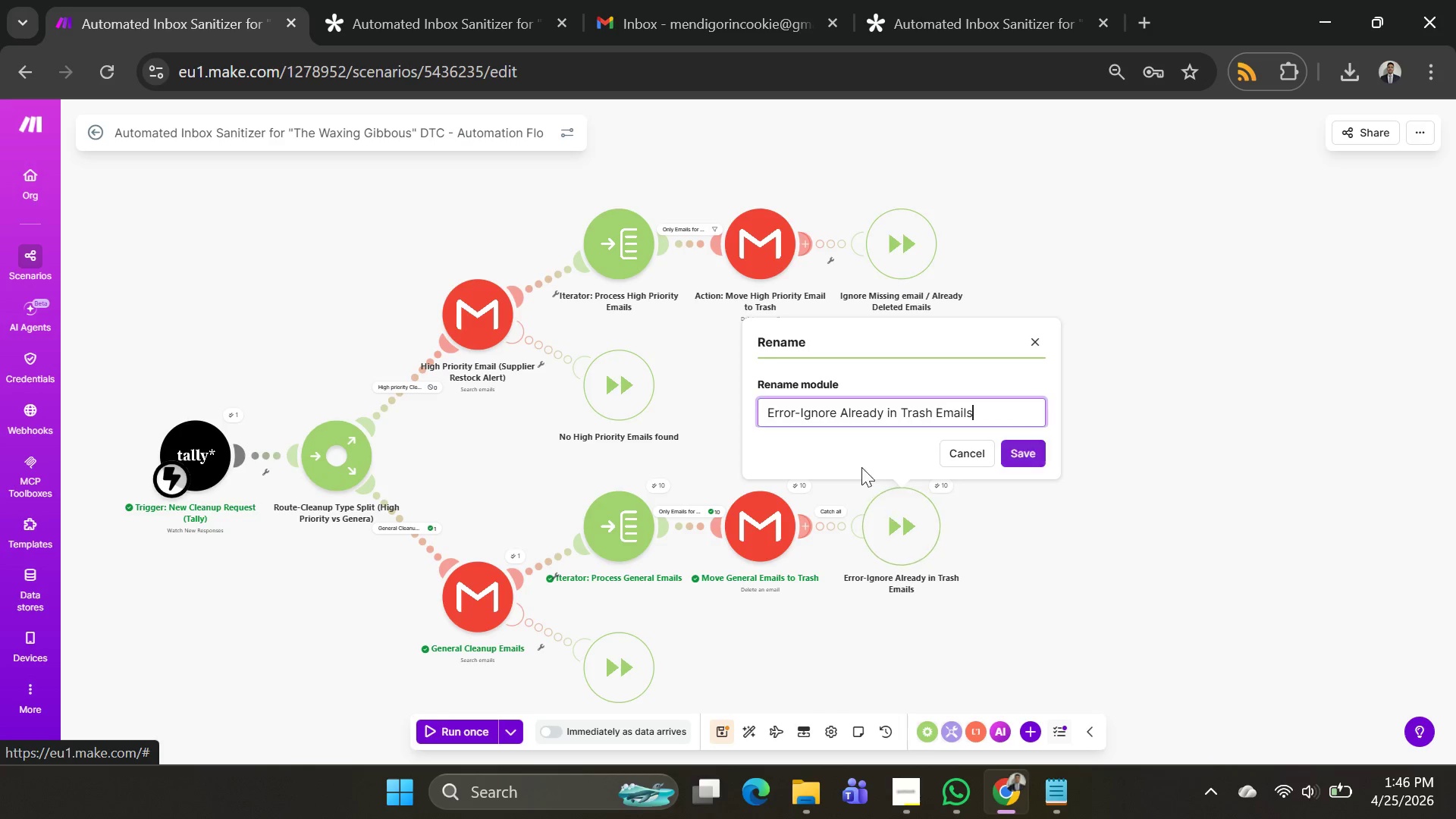 
key(Control+A)
 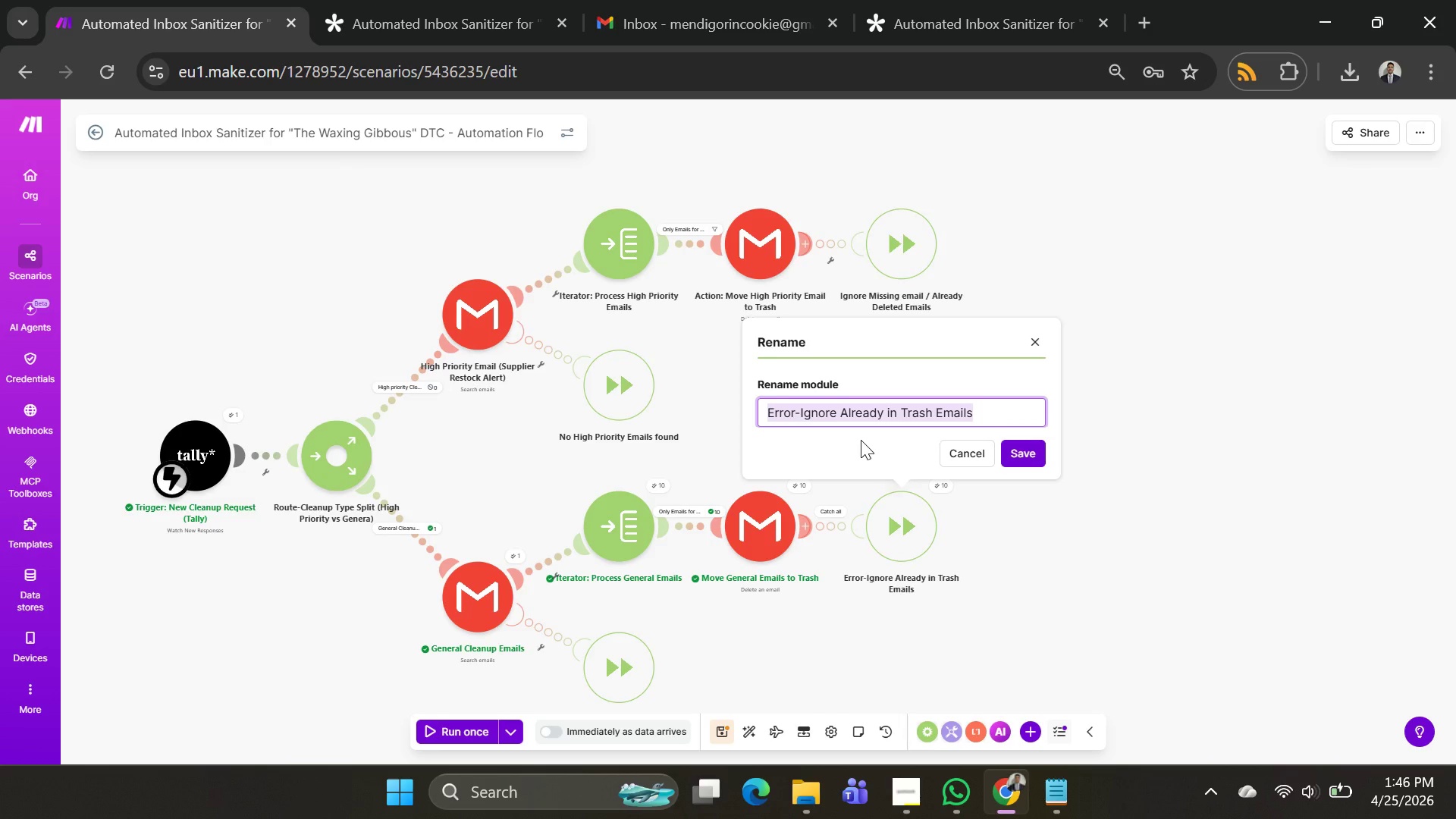 
key(Control+C)
 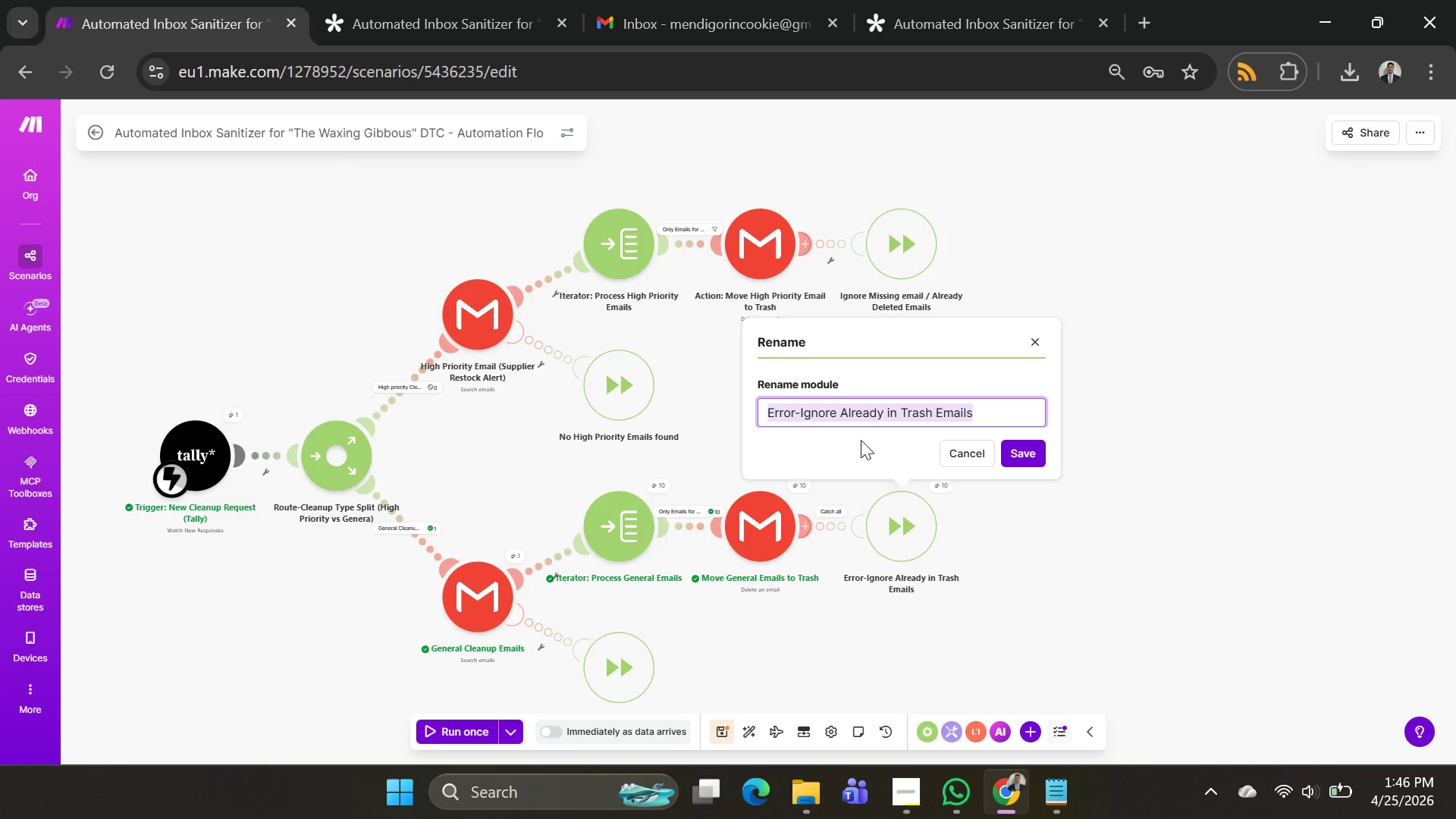 
key(Control+C)
 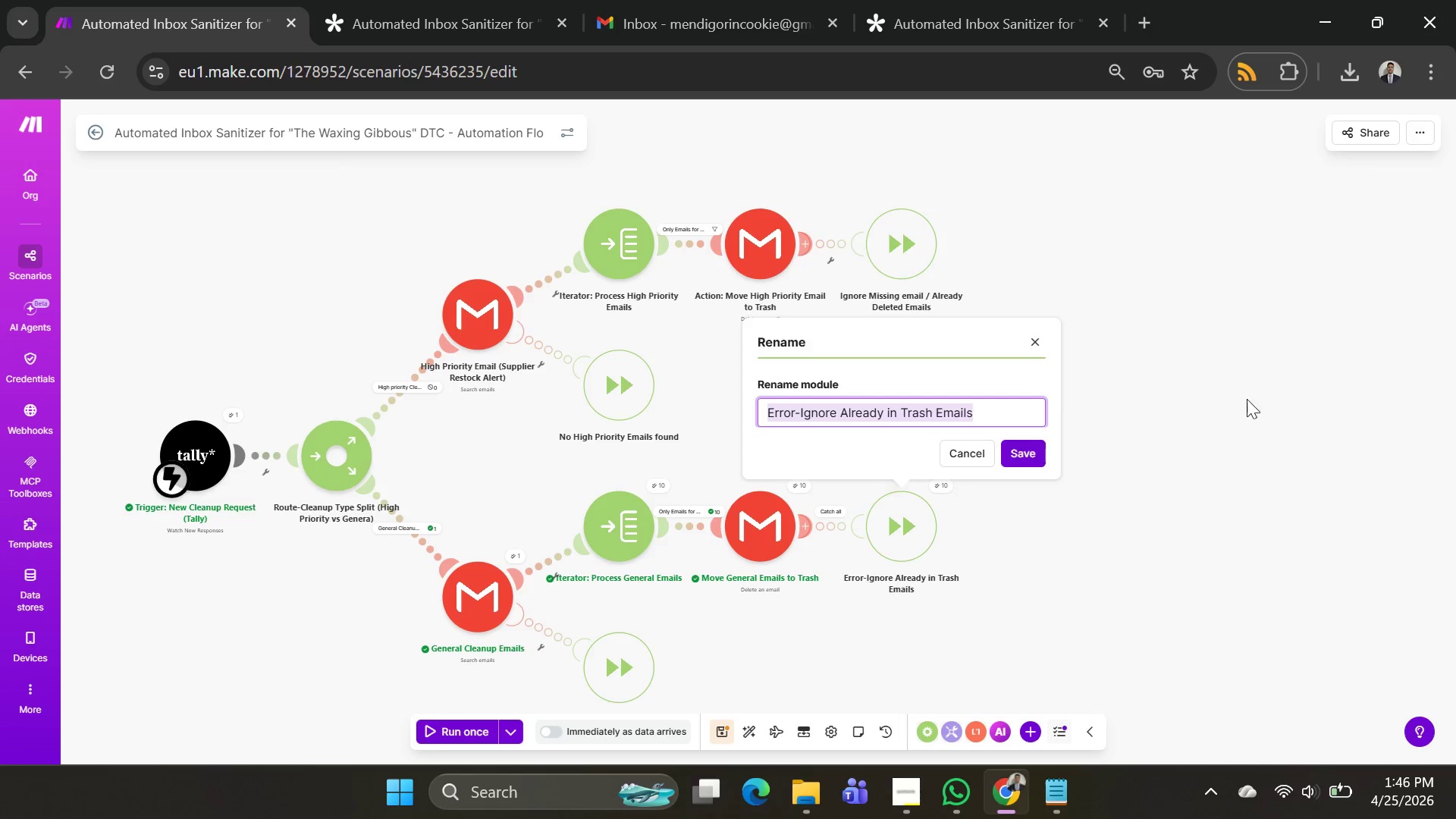 
left_click_drag(start_coordinate=[1277, 399], to_coordinate=[1269, 399])
 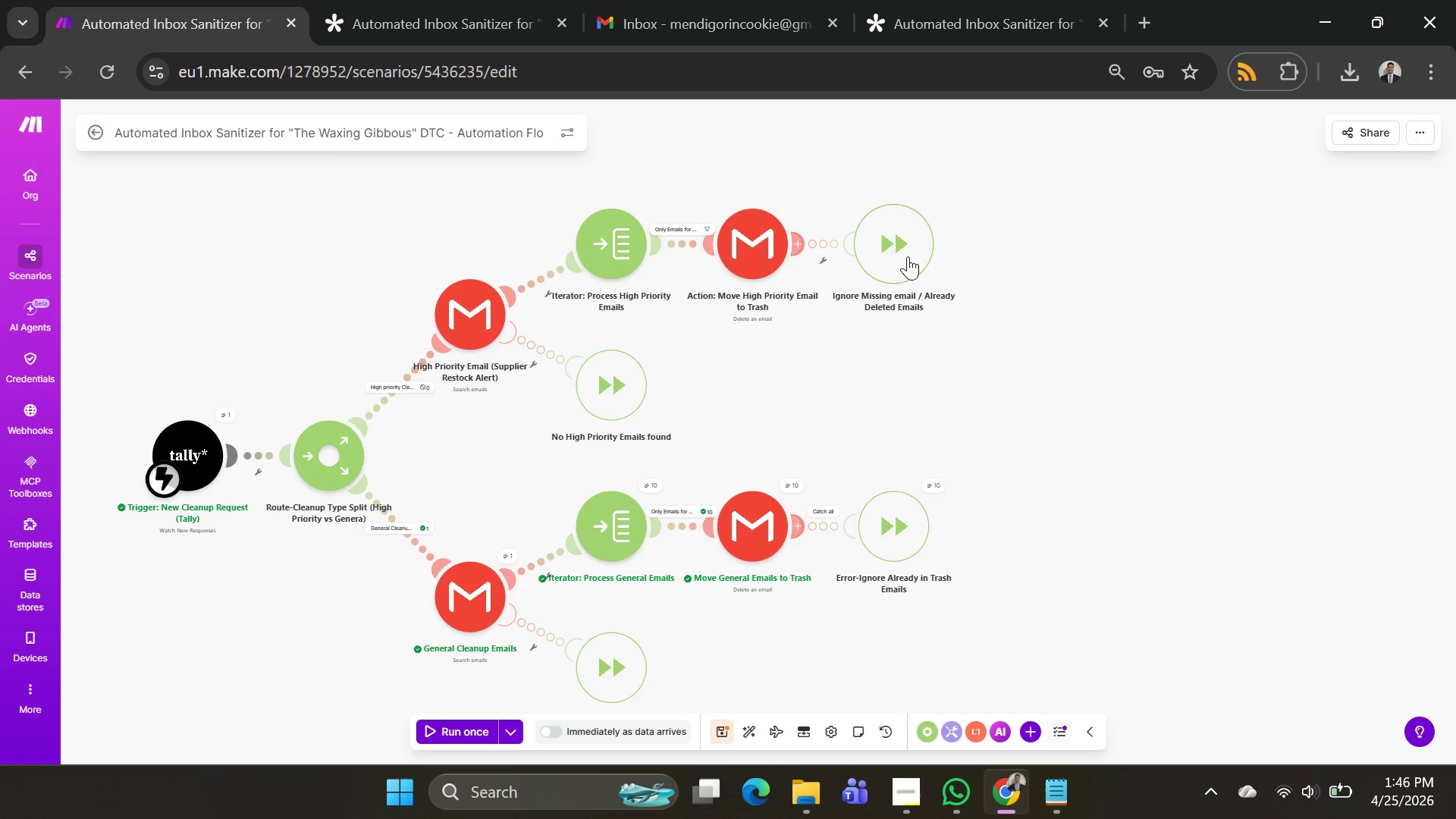 
right_click([878, 244])
 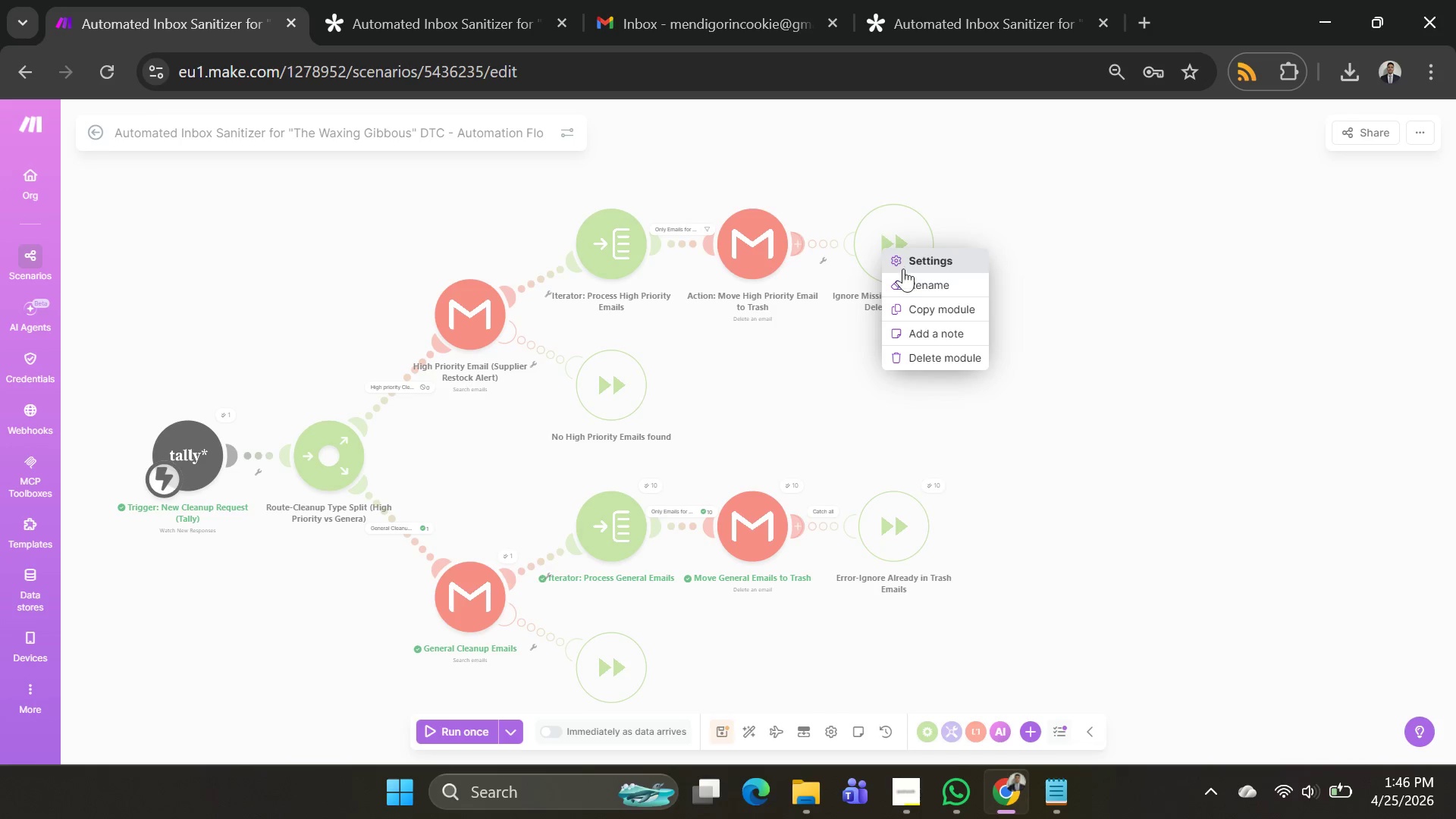 
left_click([910, 278])
 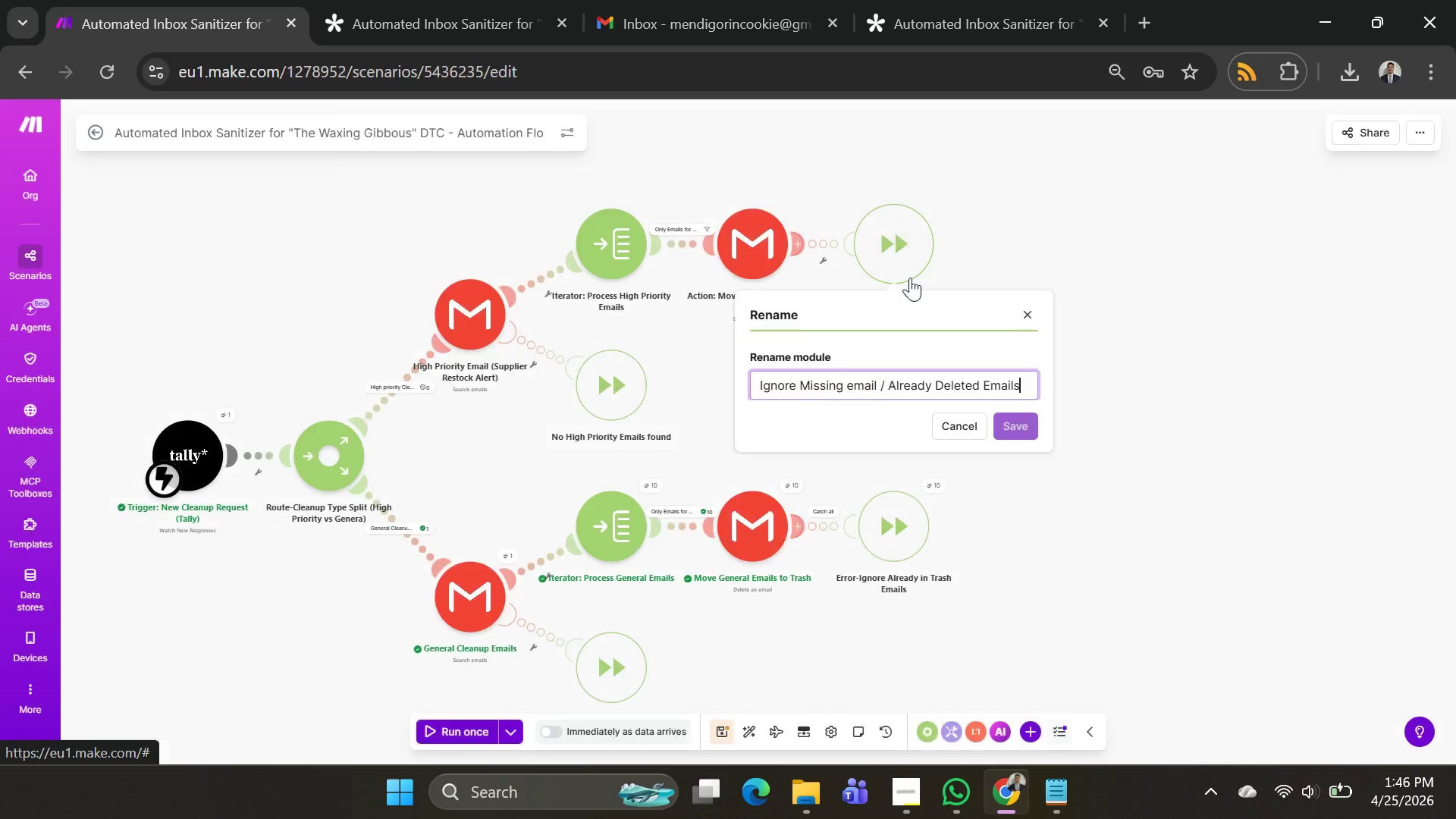 
key(Control+A)
 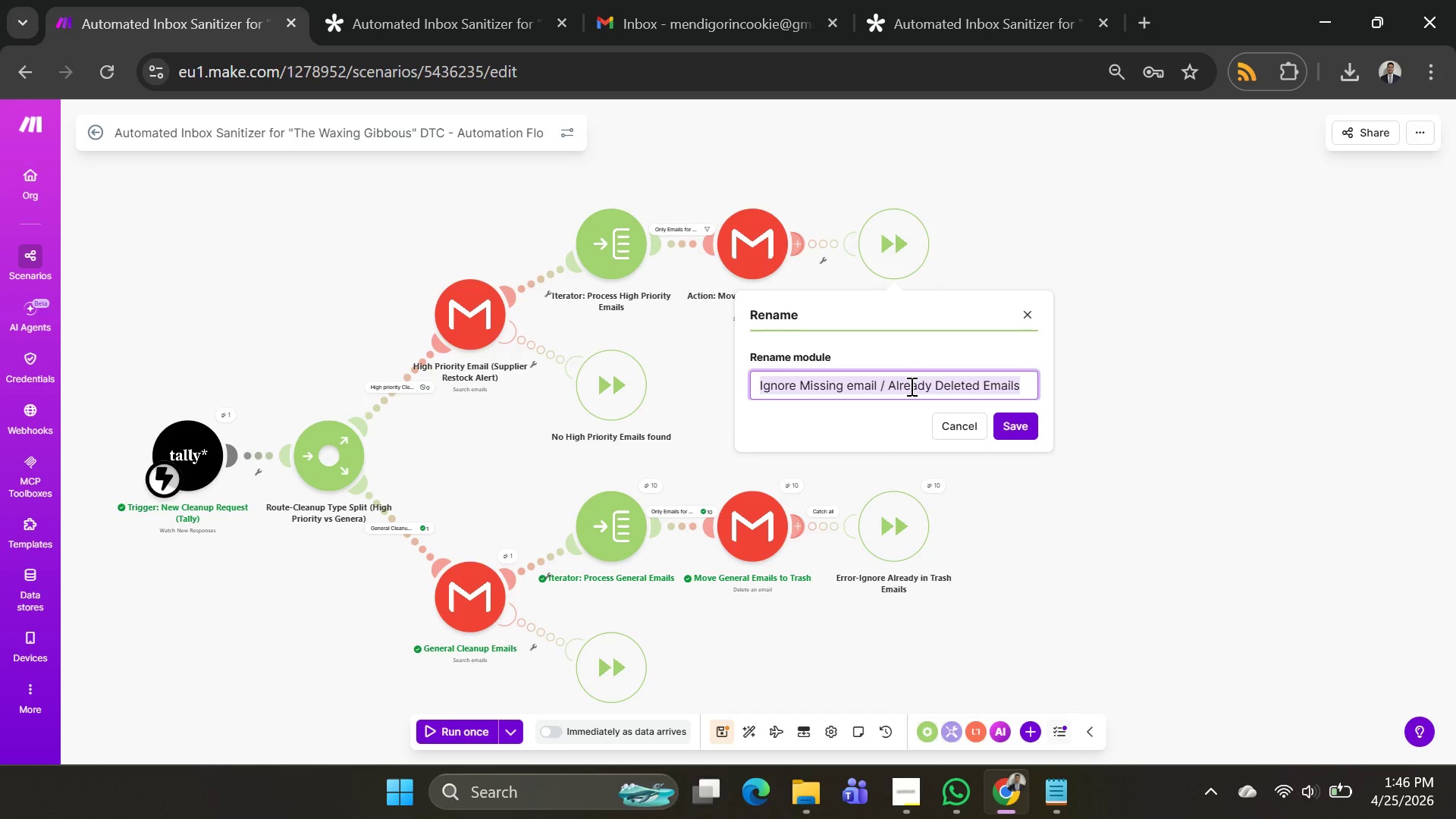 
key(Control+V)
 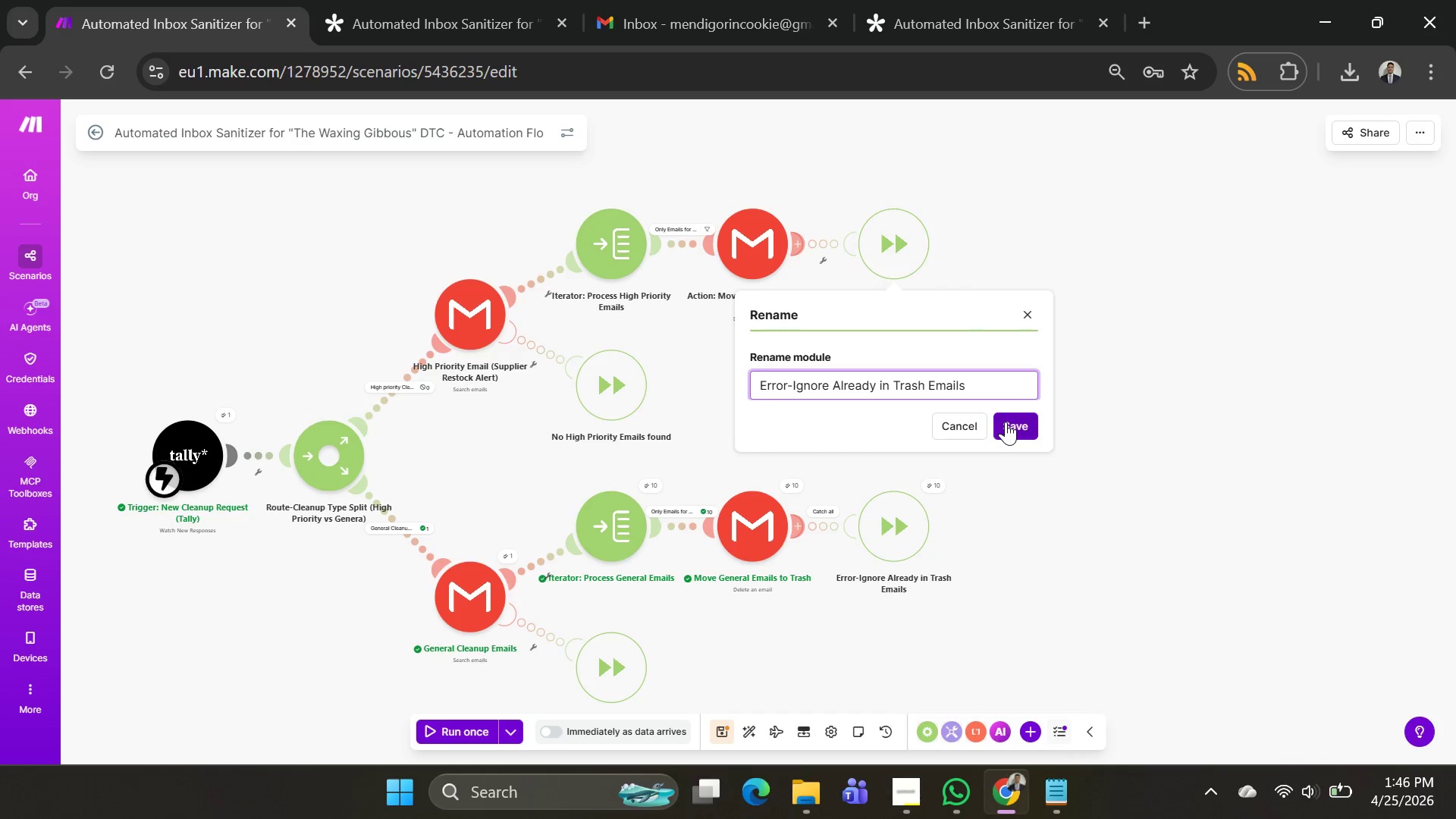 
left_click([1006, 422])
 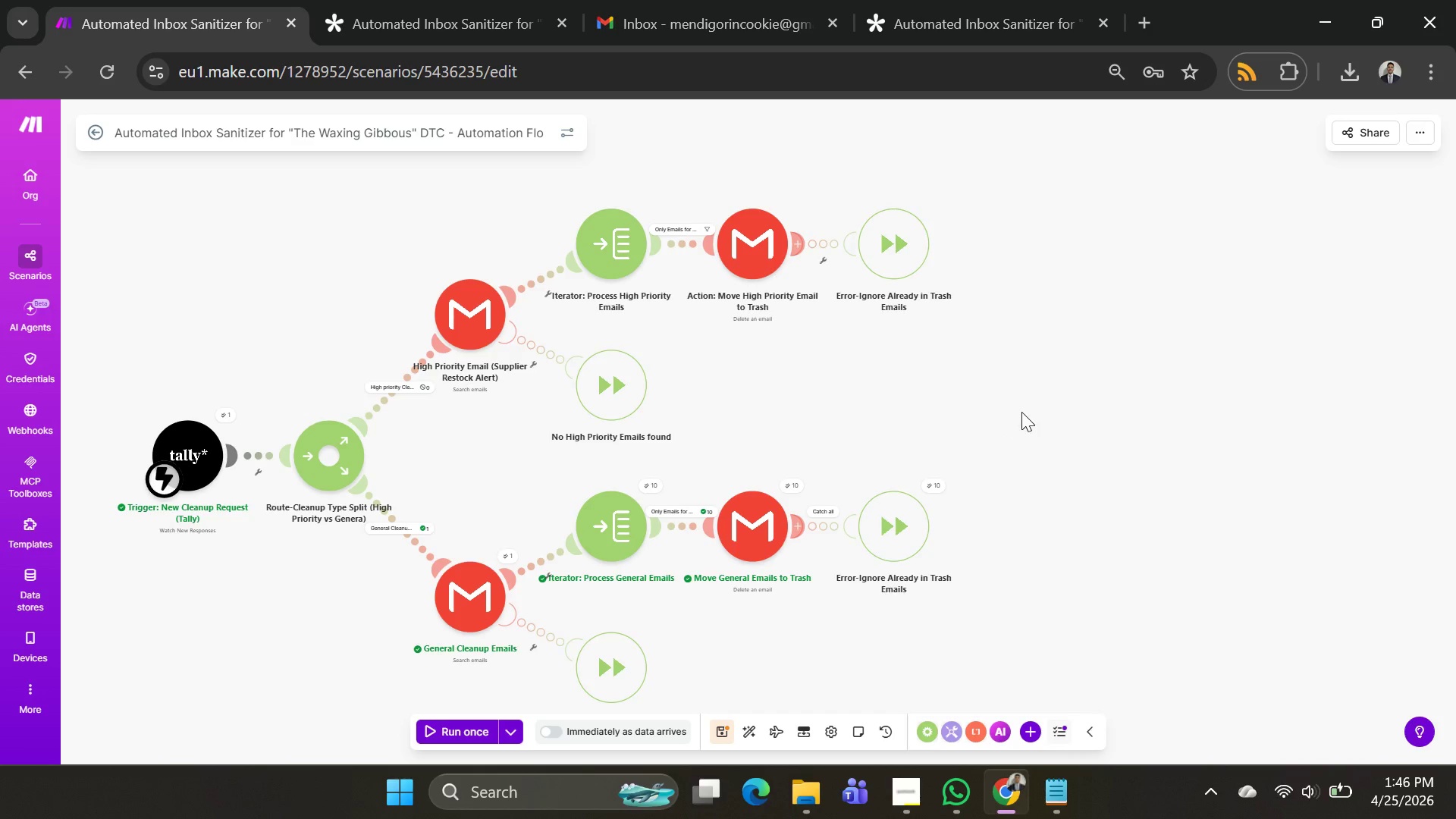 
scroll: coordinate [898, 519], scroll_direction: down, amount: 2.0
 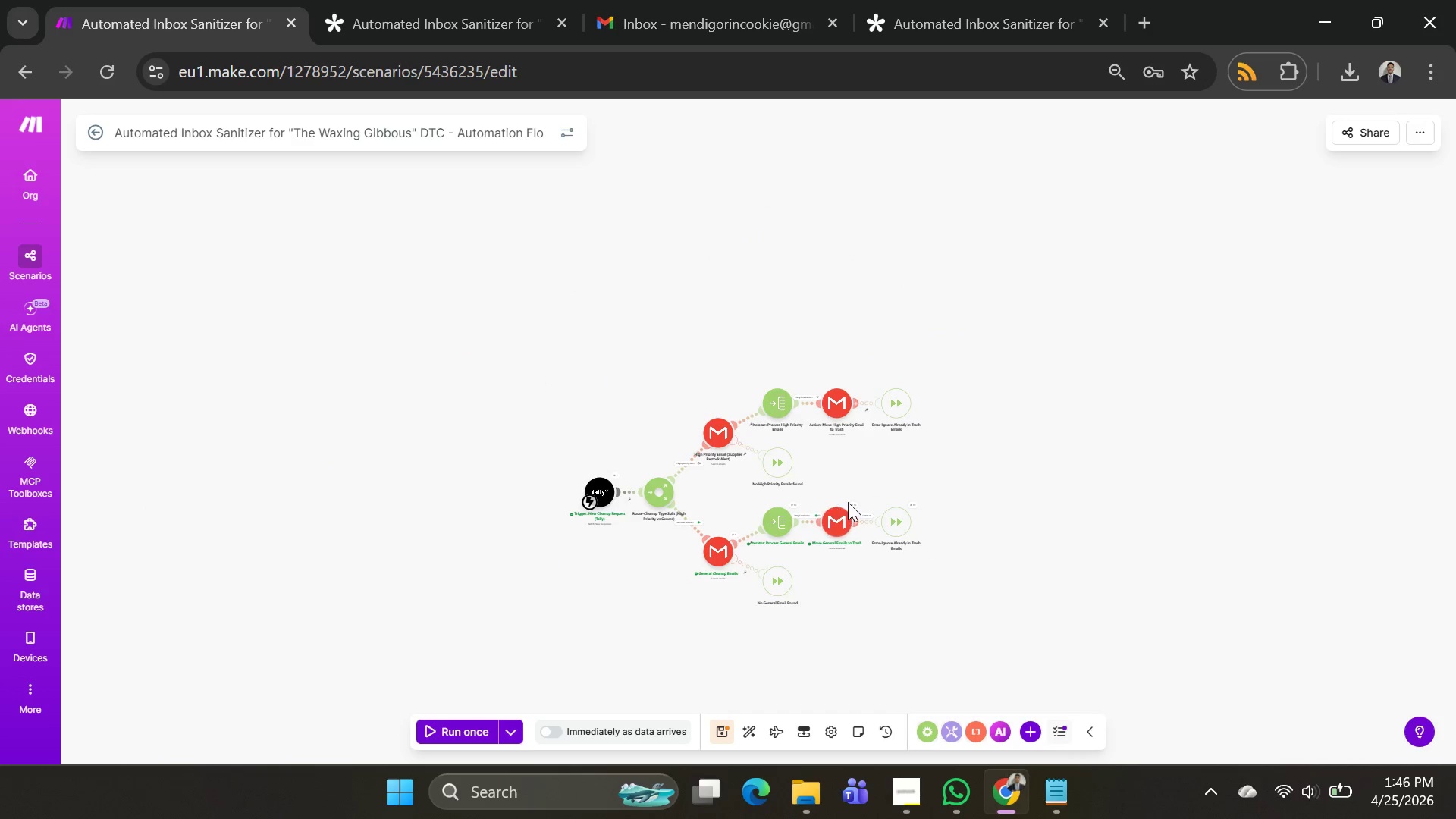 
scroll: coordinate [848, 502], scroll_direction: up, amount: 1.0
 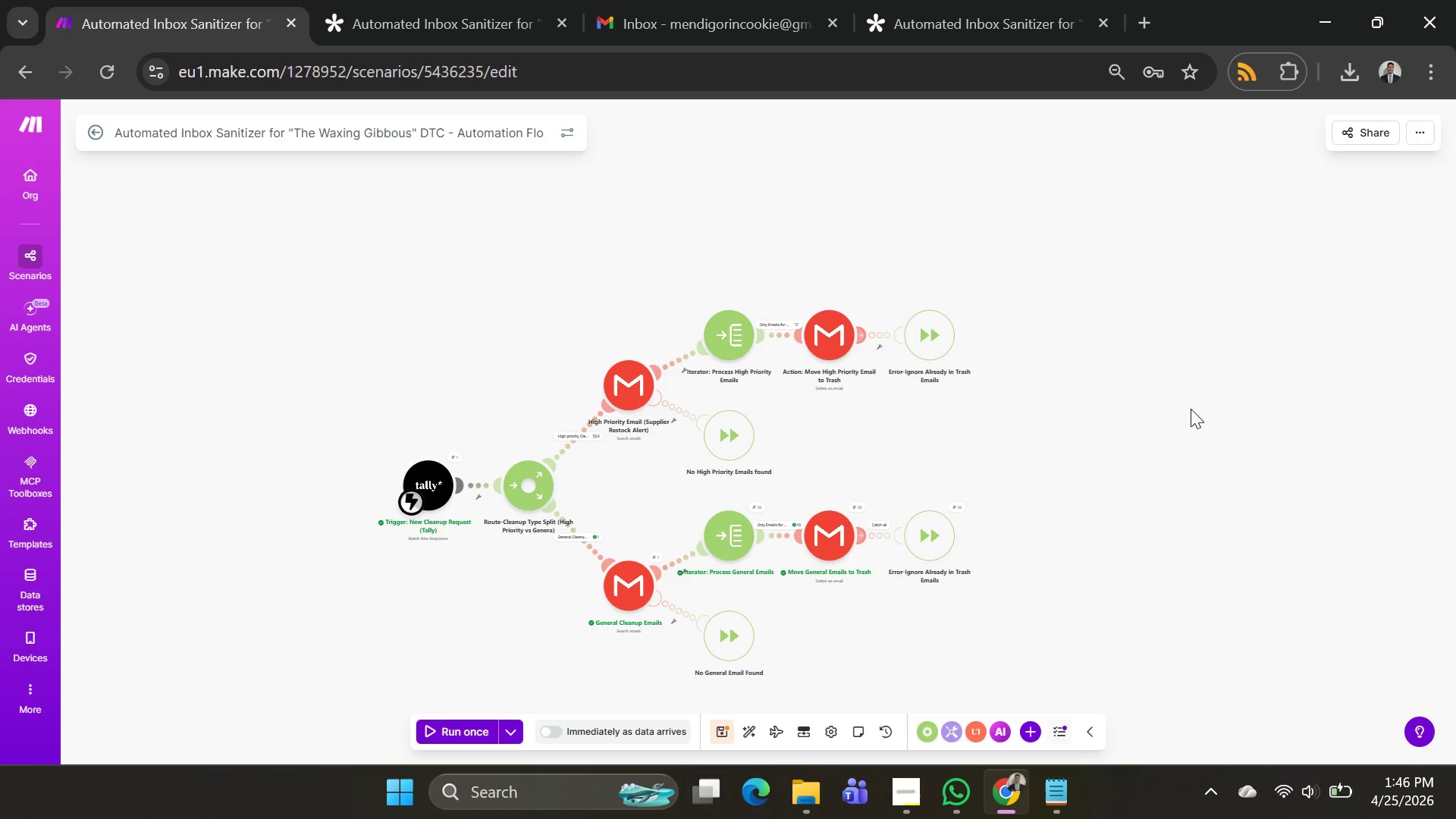 
left_click_drag(start_coordinate=[1169, 412], to_coordinate=[1056, 279])
 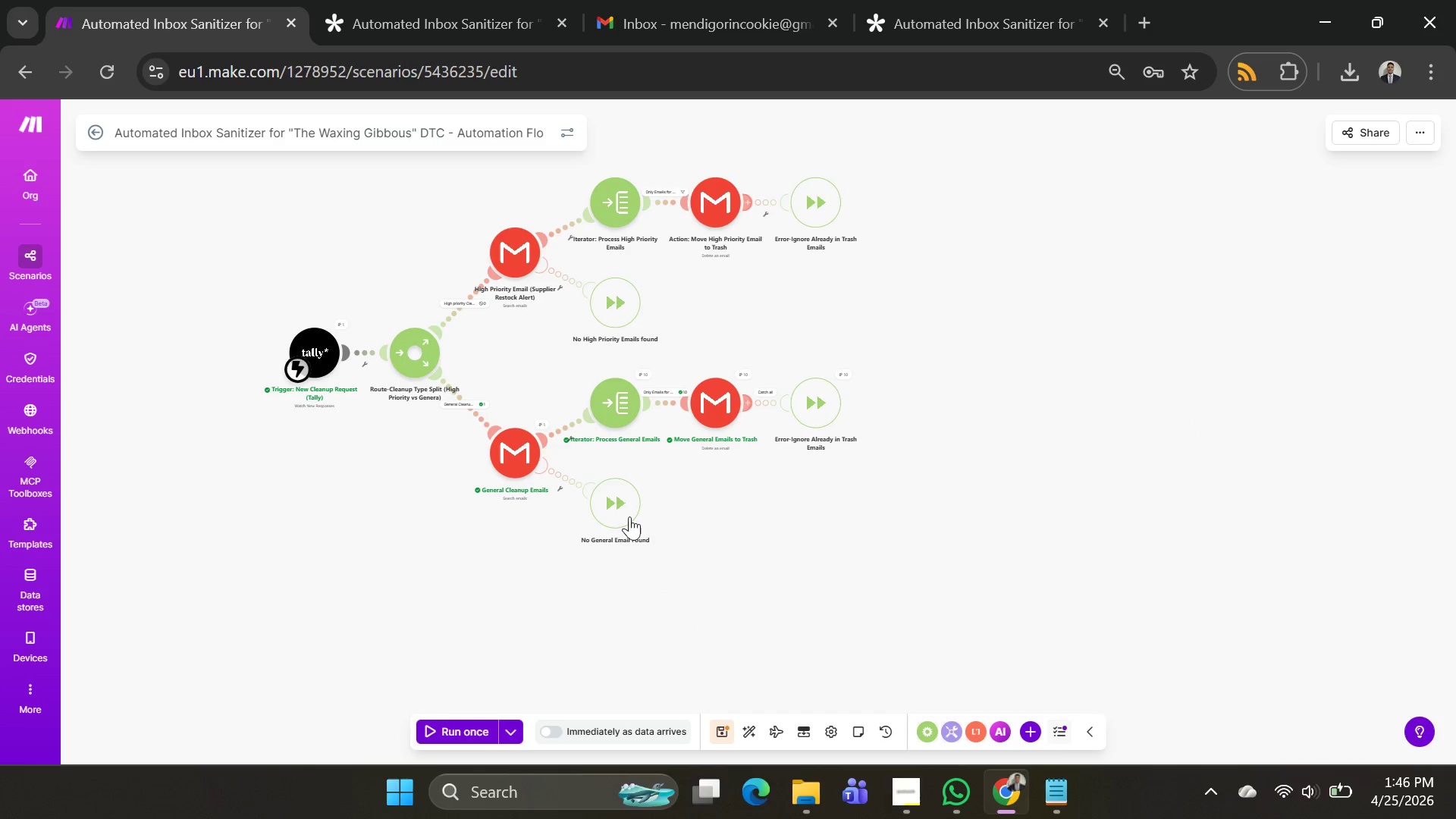 
left_click([619, 512])
 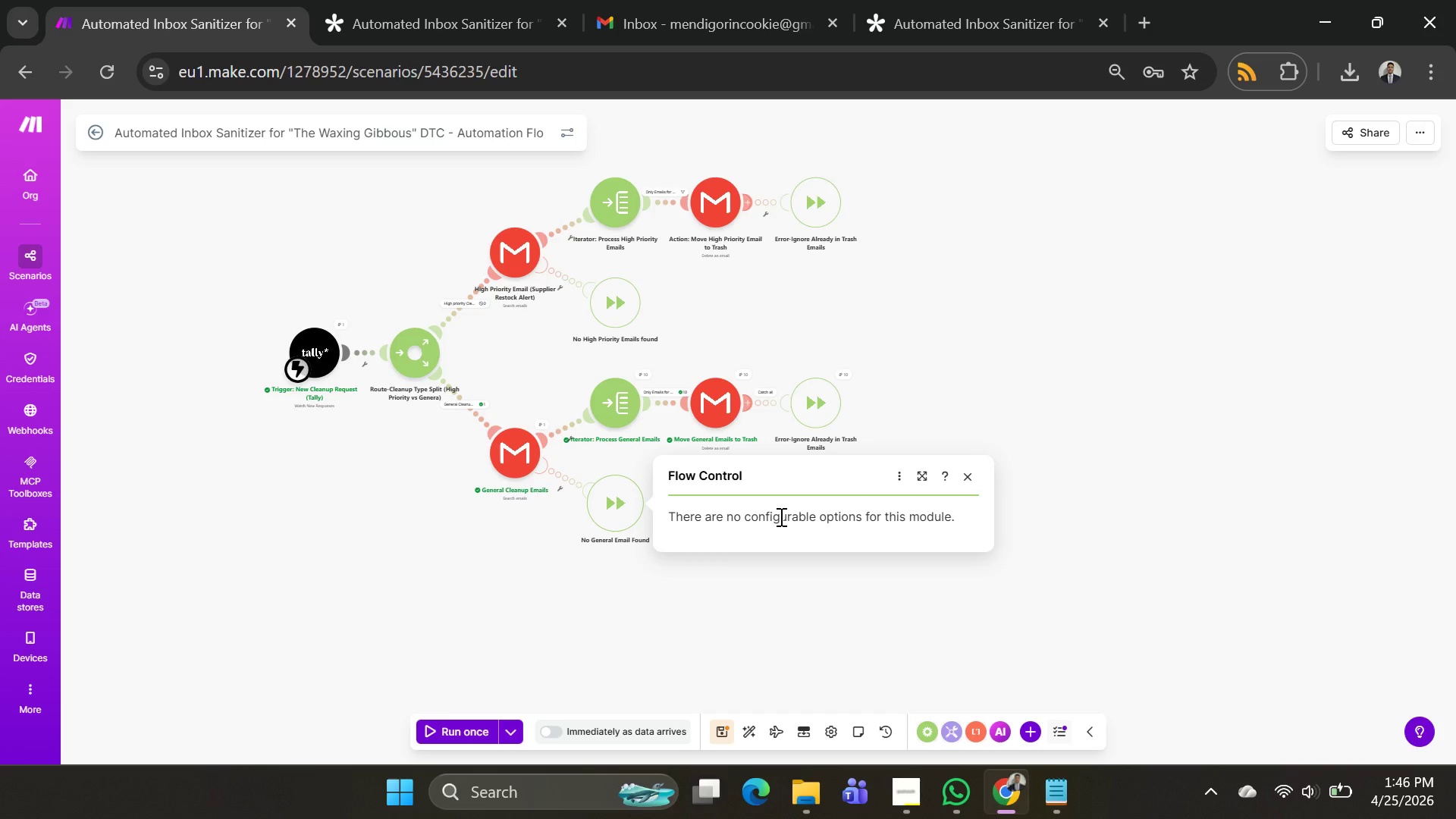 
key(PrintScreen)
 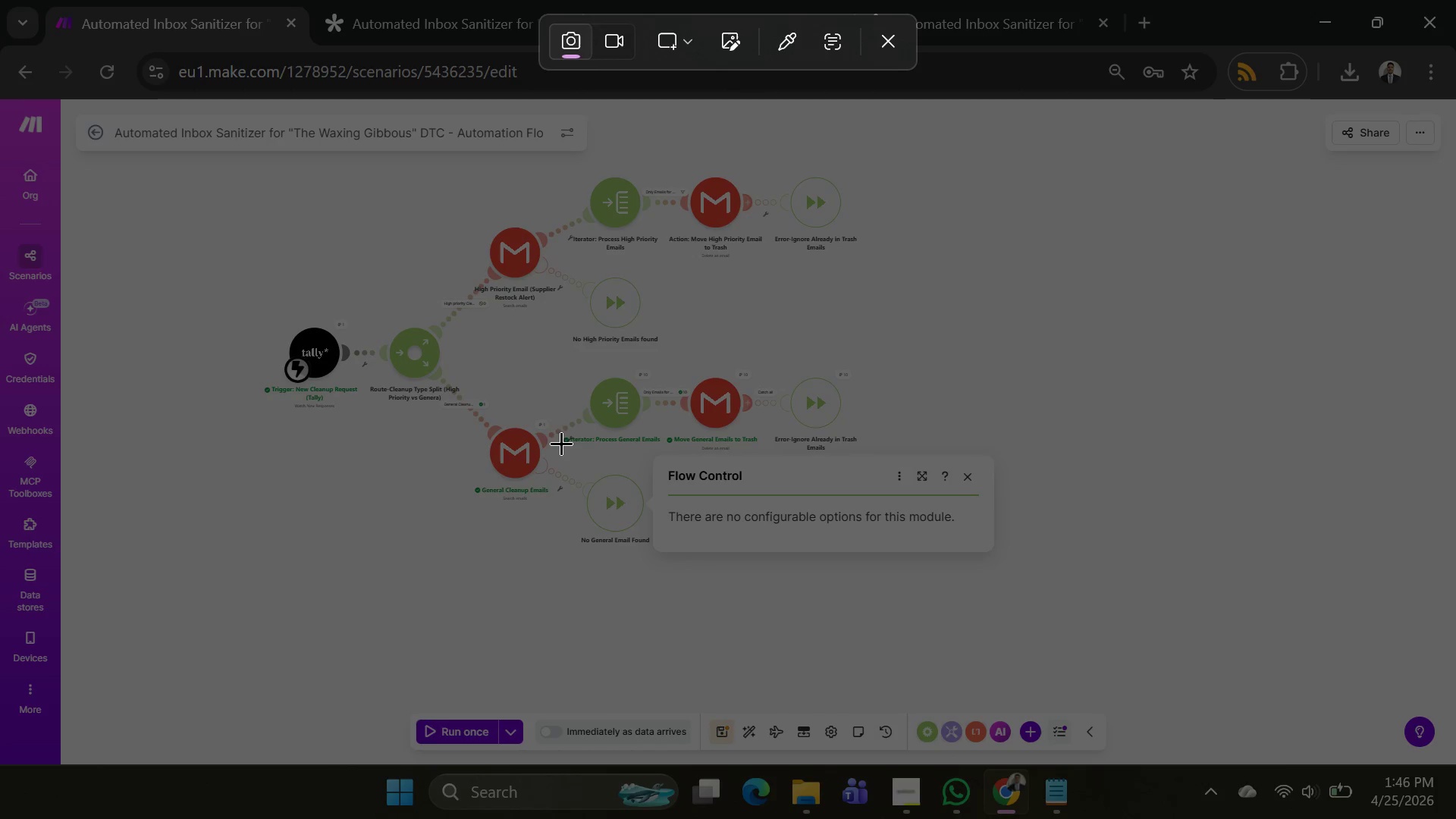 
left_click_drag(start_coordinate=[563, 444], to_coordinate=[1018, 578])
 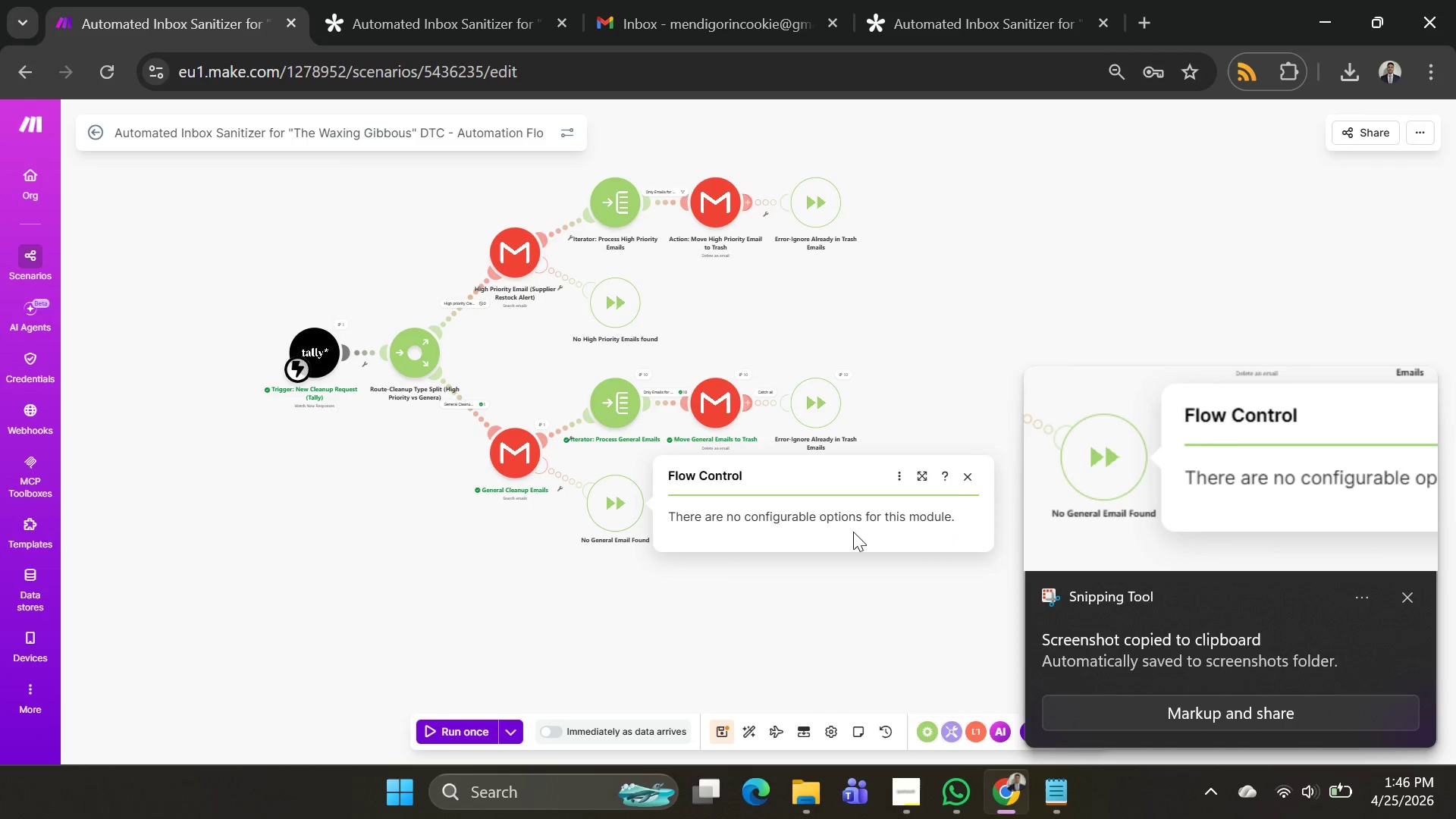 
wait(5.55)
 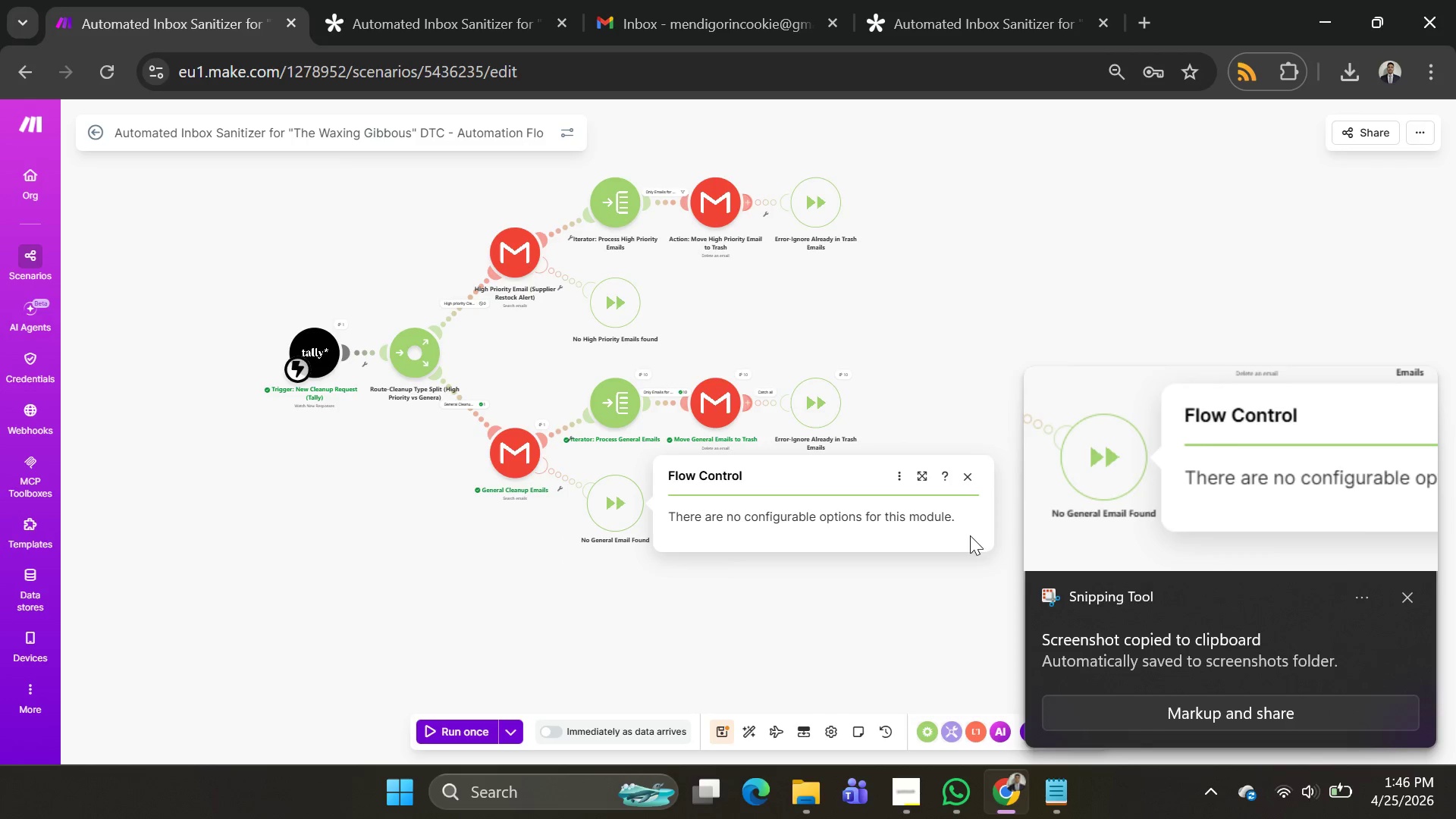 
key(Alt+AltLeft)
 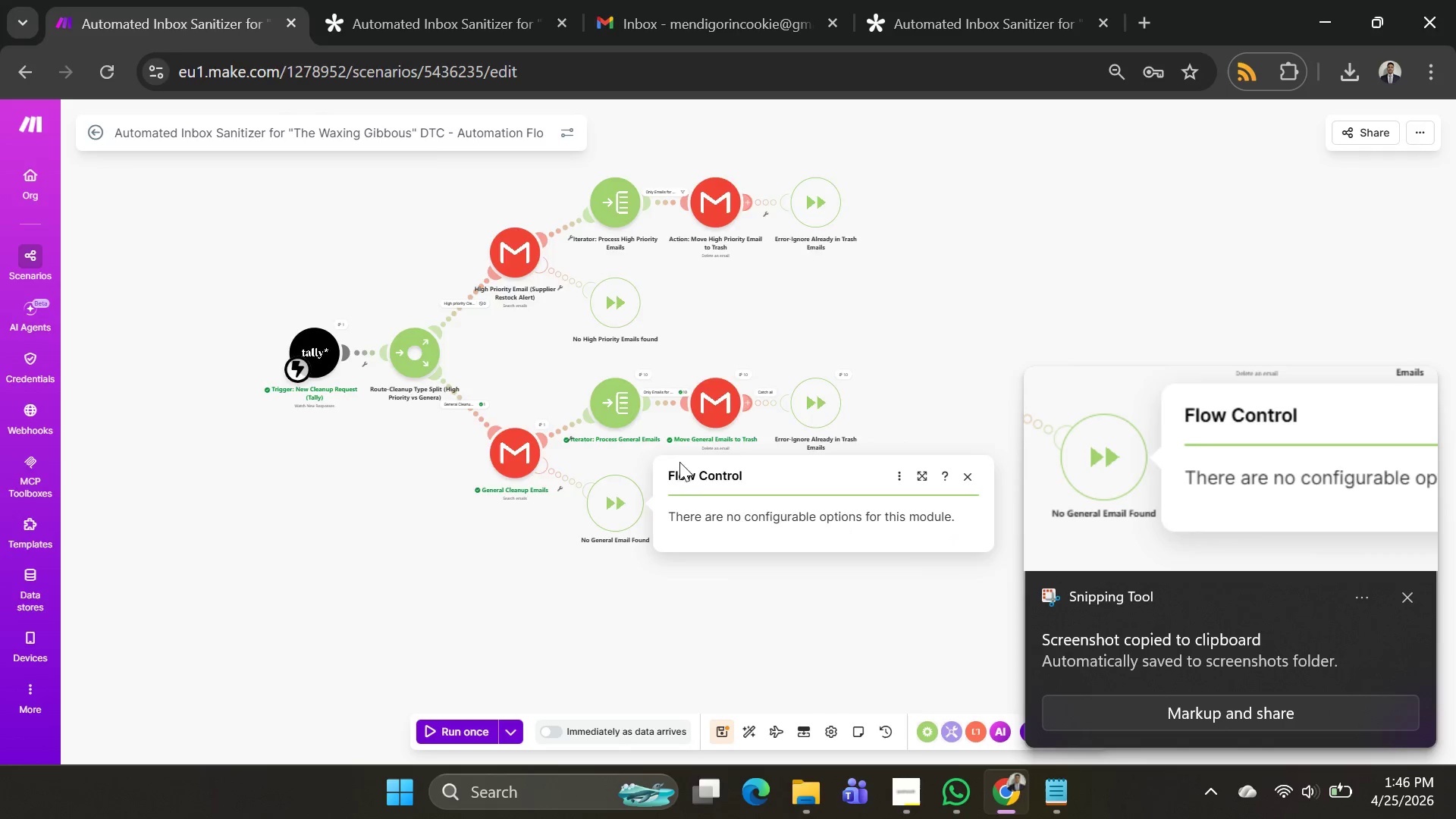 
key(Alt+Tab)
 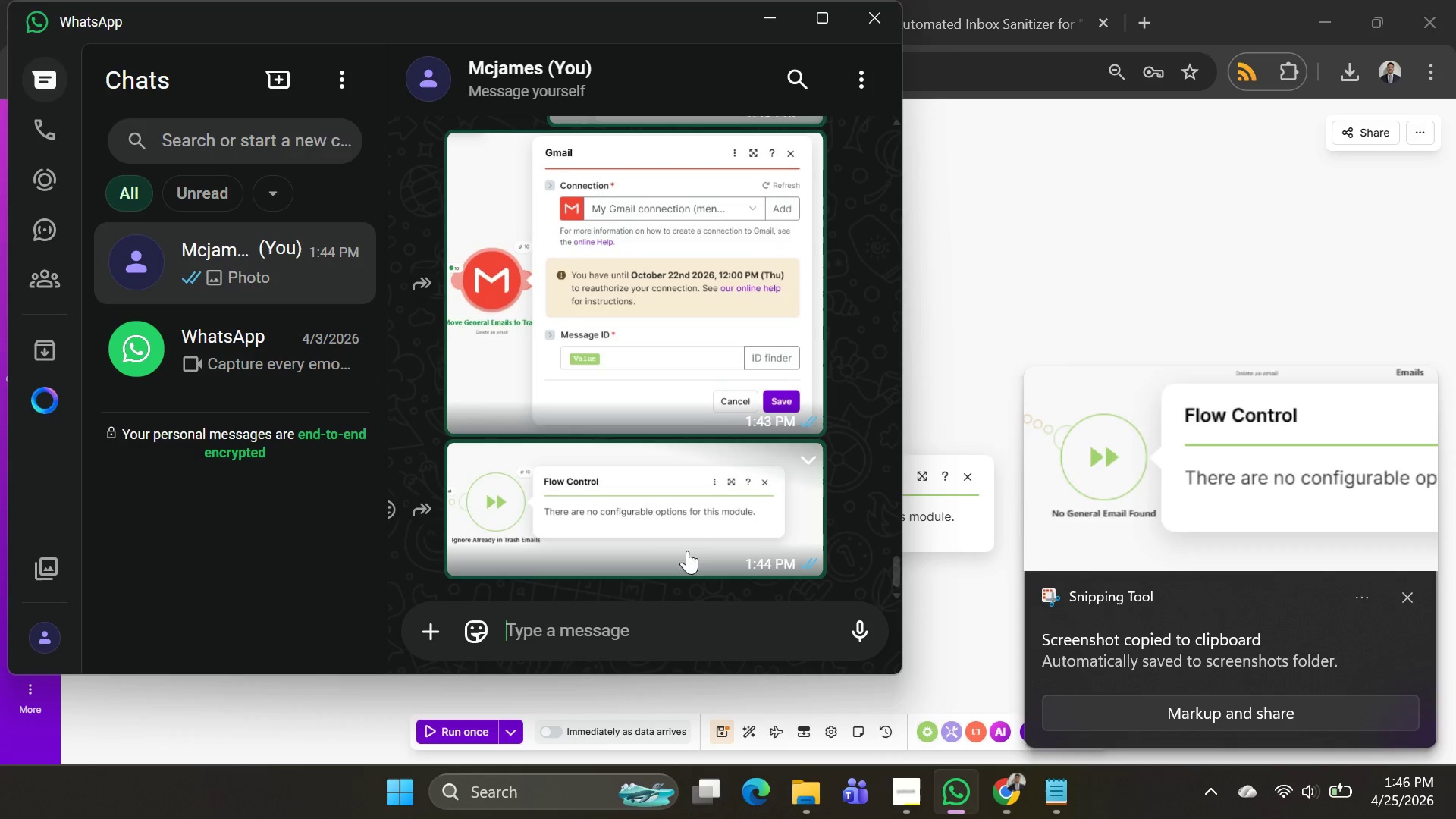 
key(Control+V)
 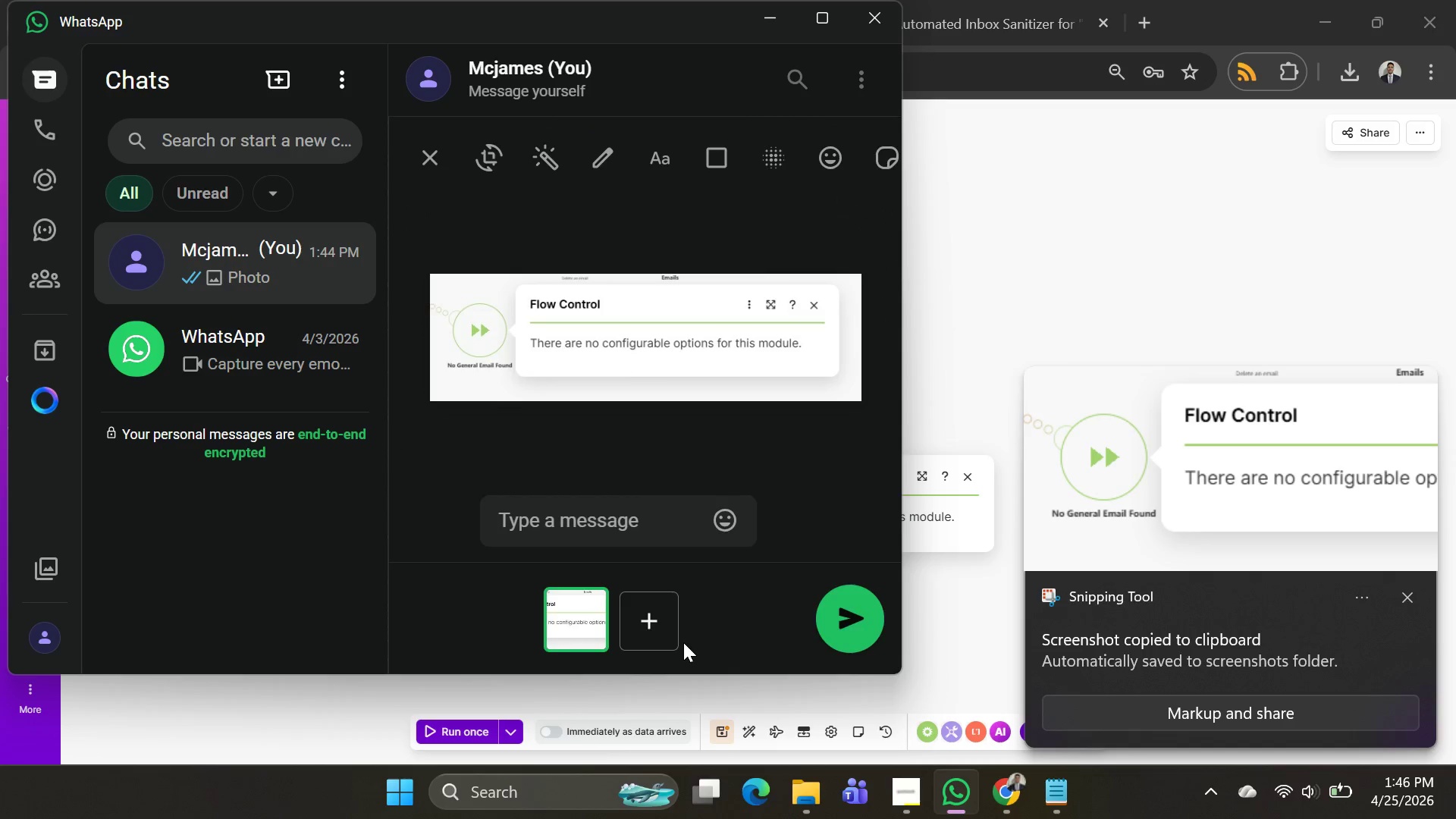 
key(Enter)
 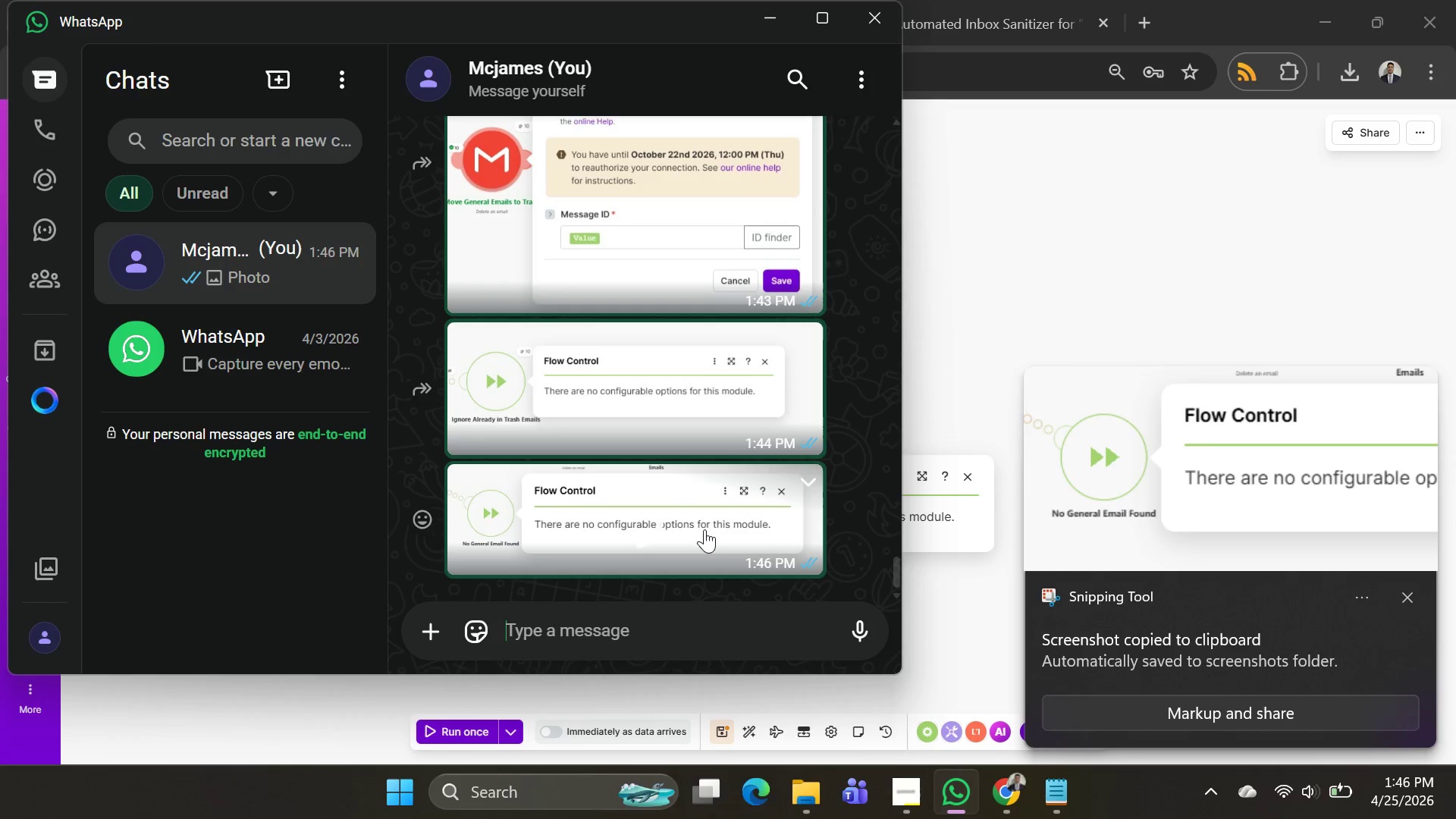 
left_click([704, 529])
 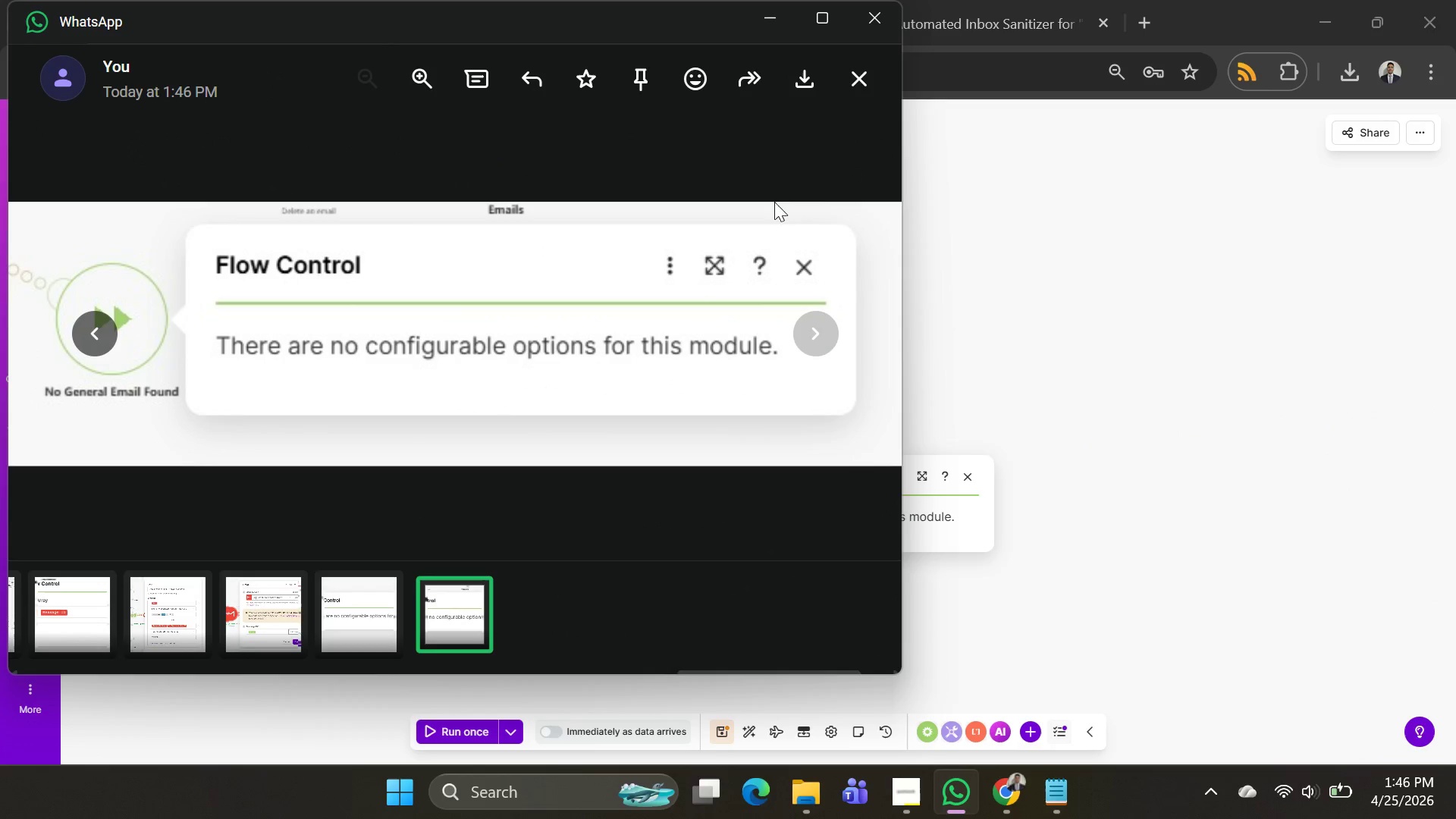 
left_click([799, 72])
 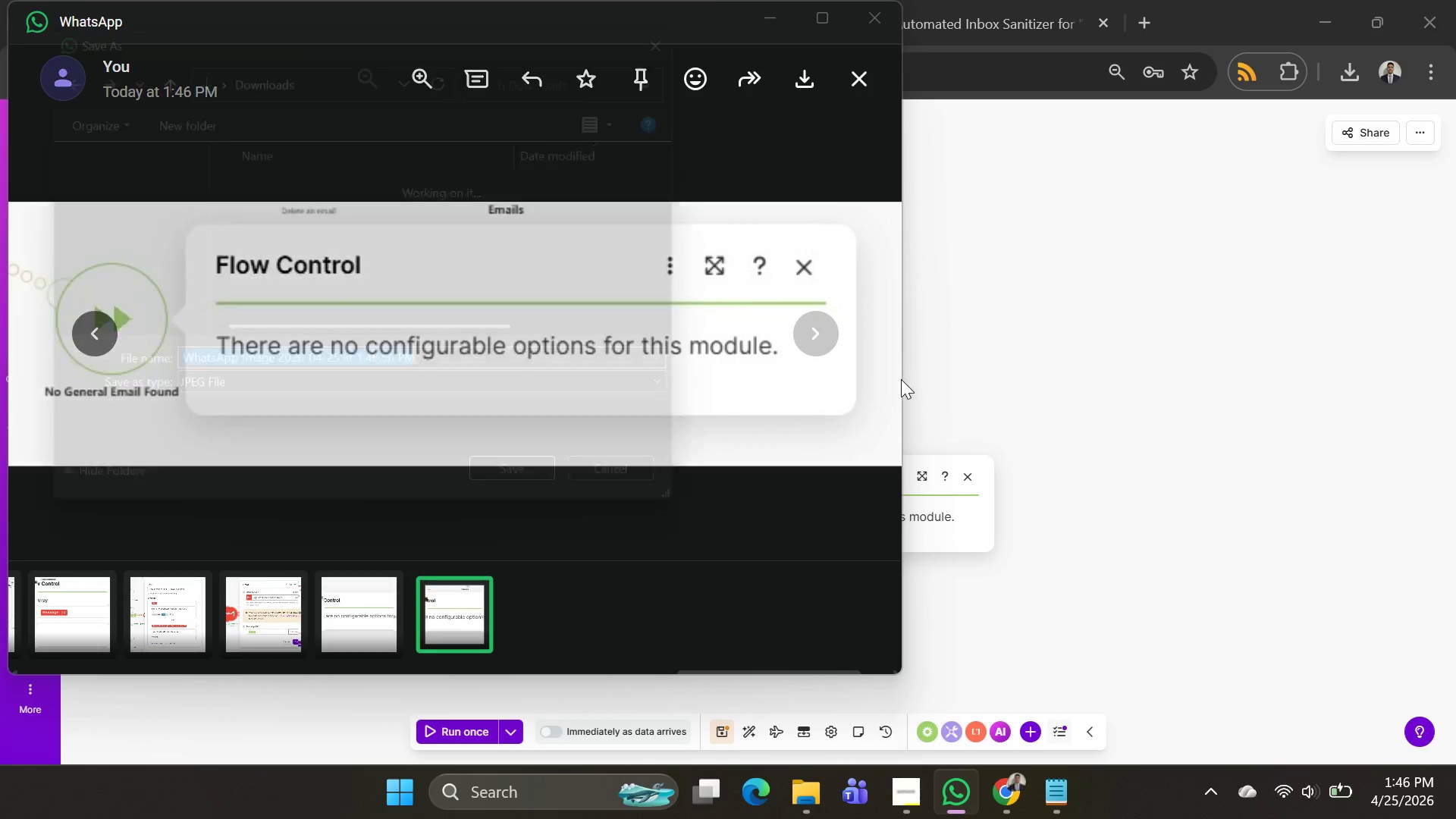 
key(Alt+AltLeft)
 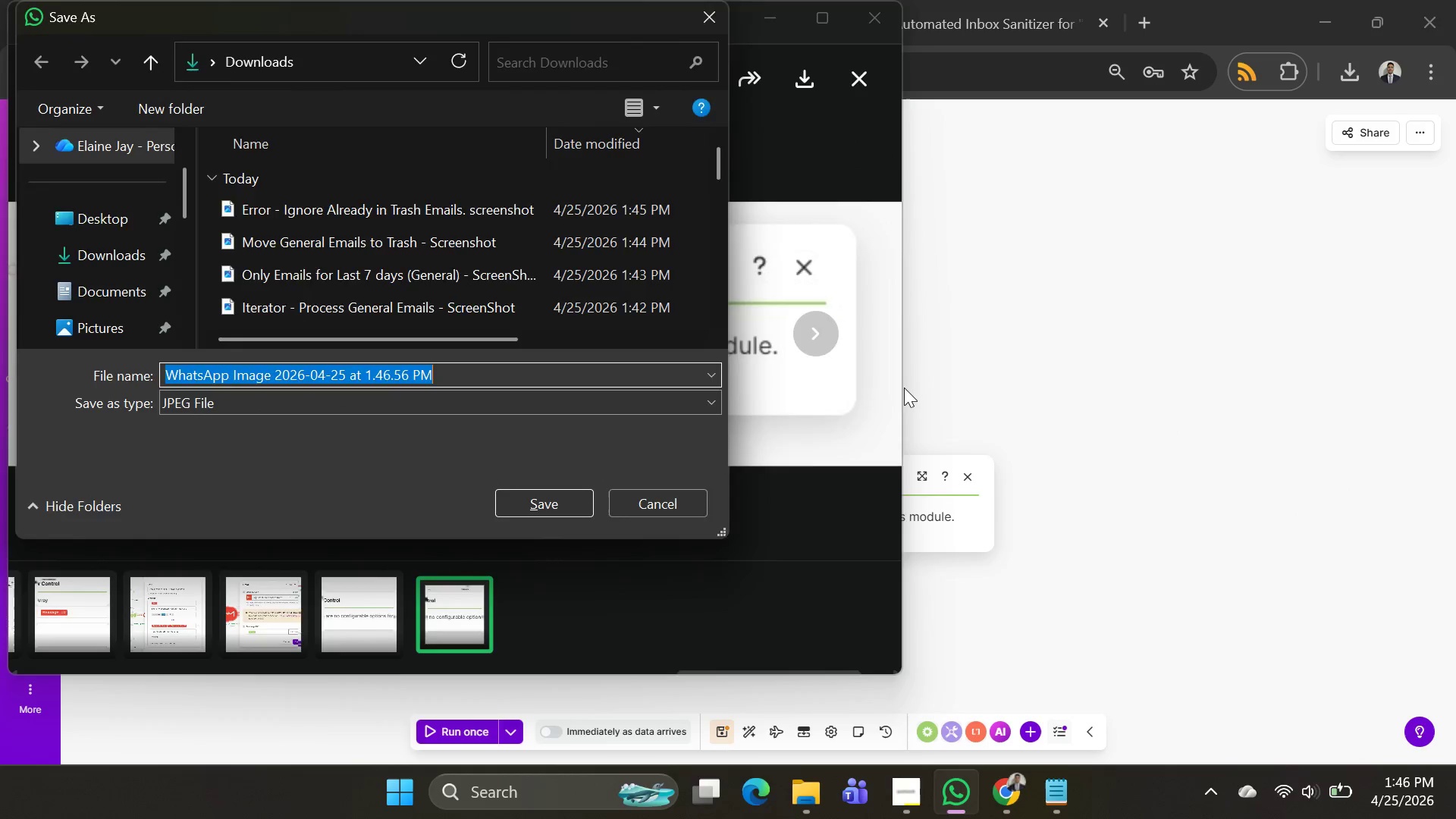 
key(Alt+Tab)
 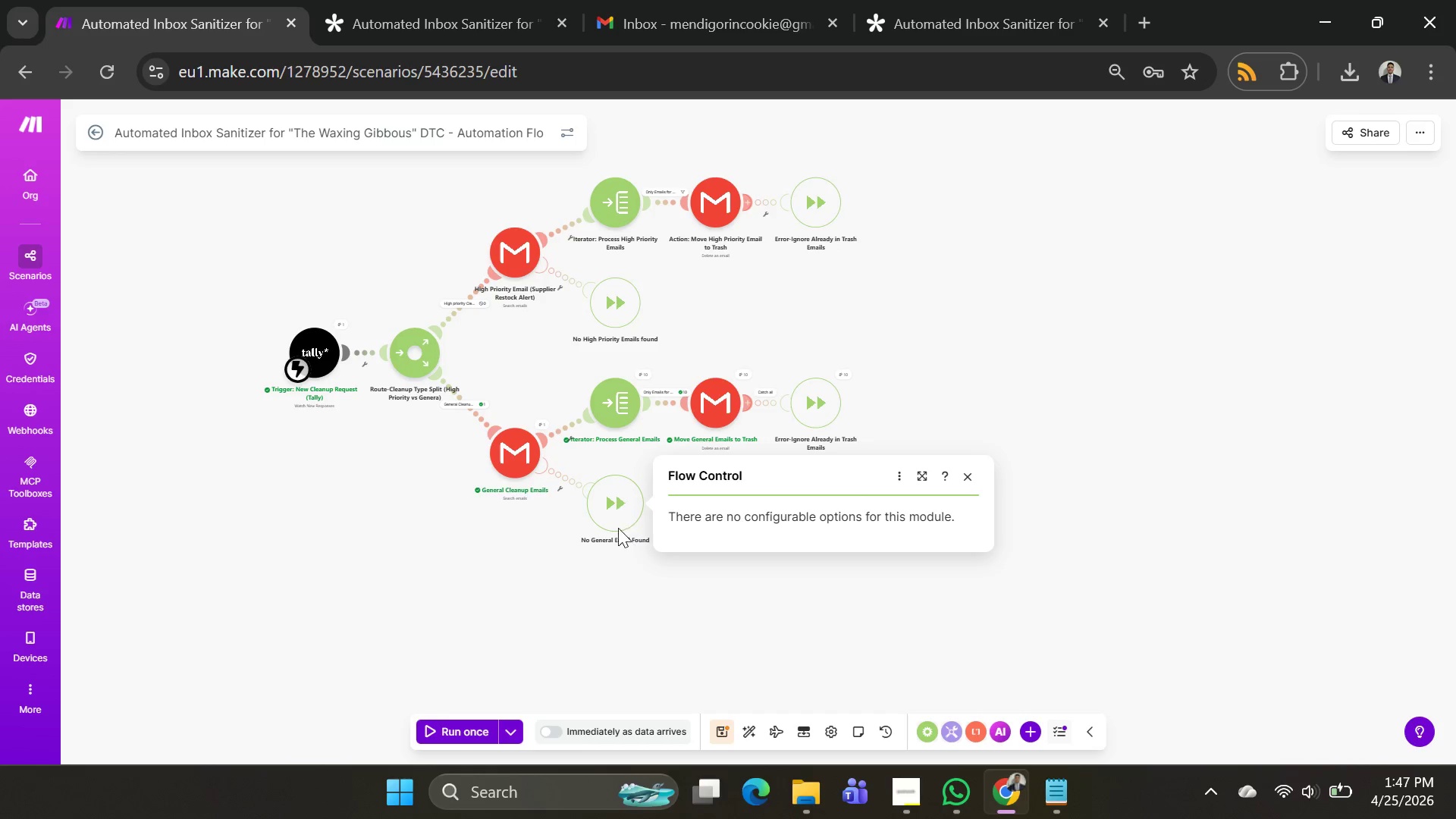 
right_click([610, 518])
 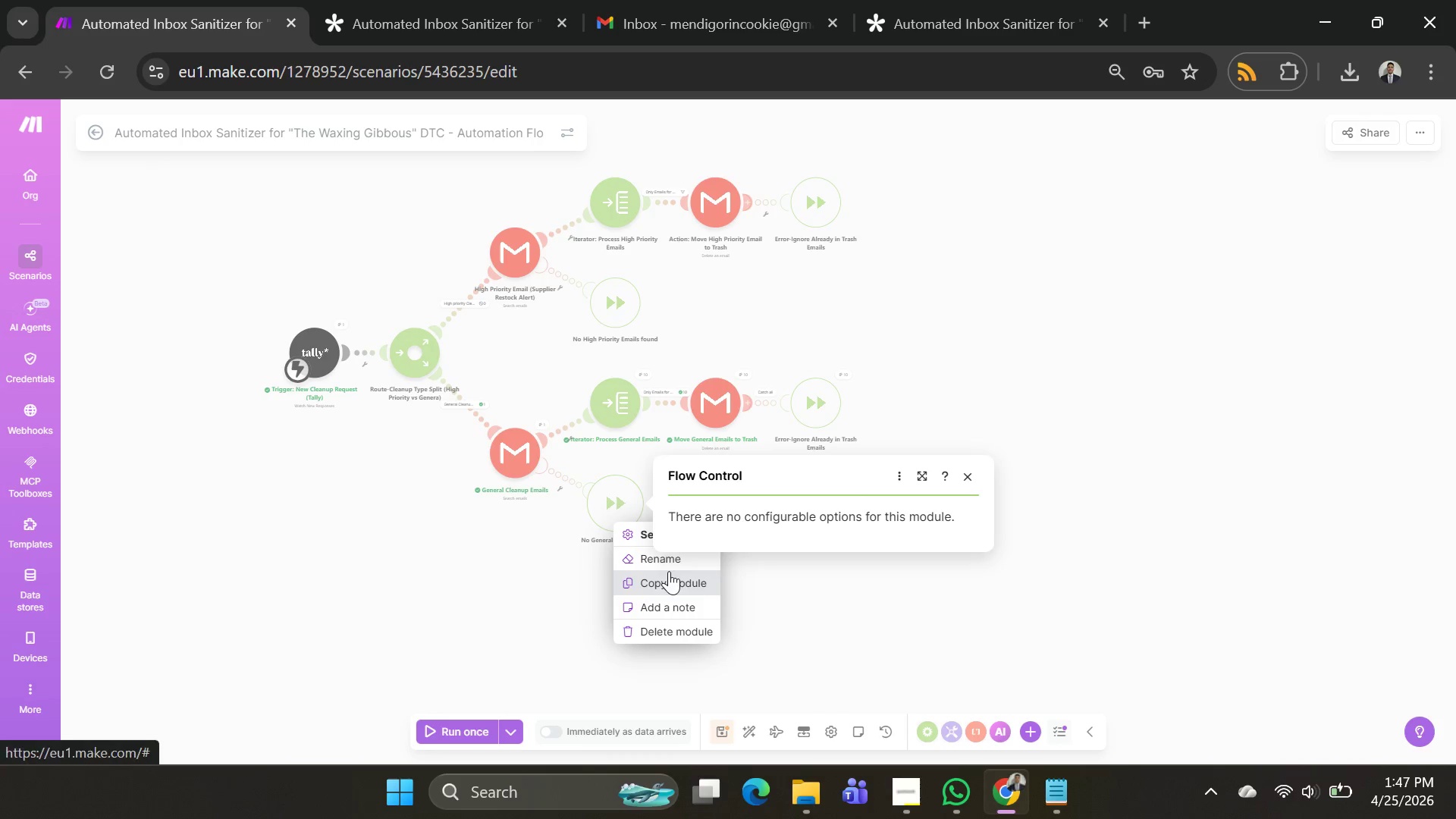 
left_click([669, 561])
 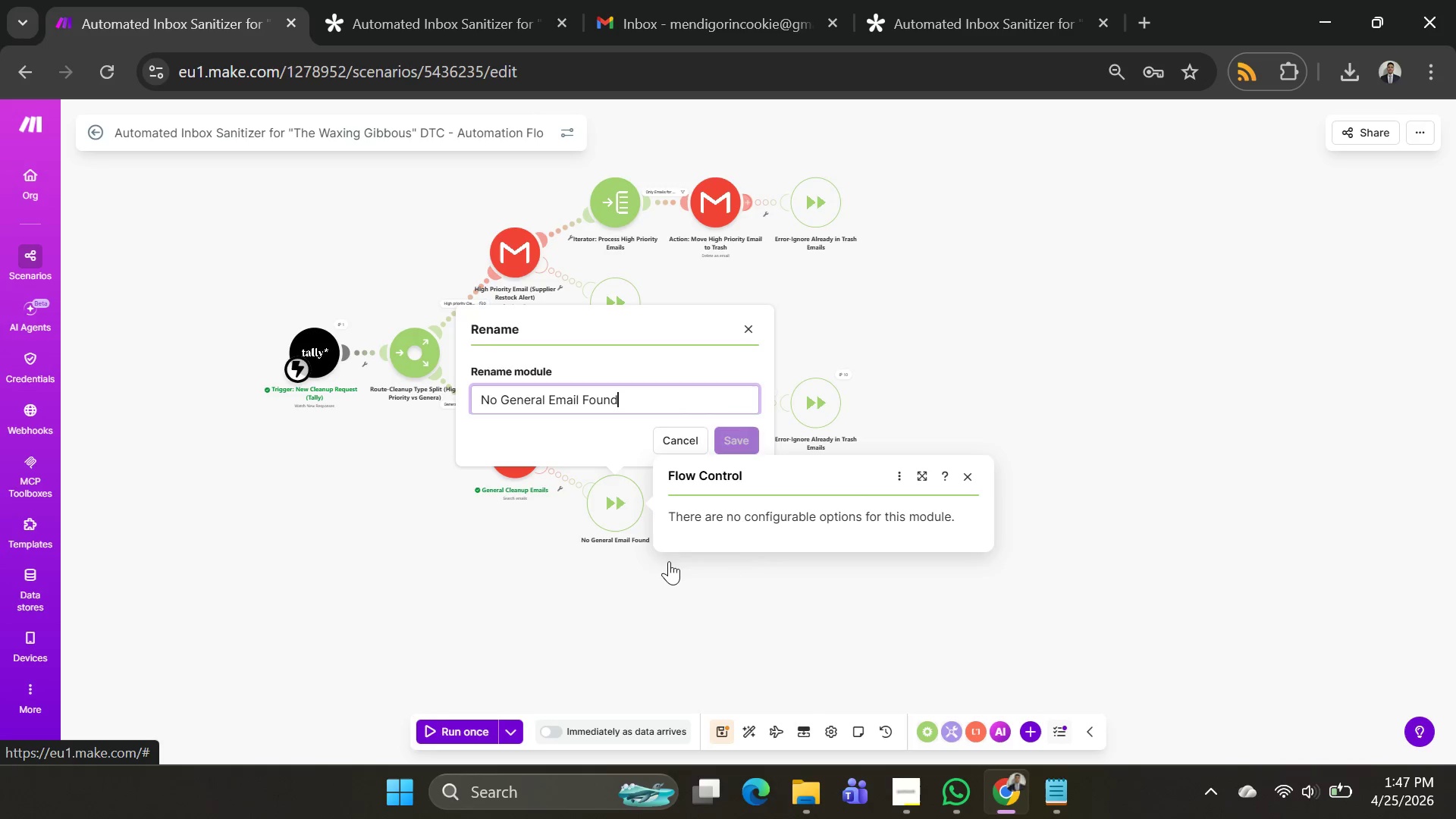 
key(Control+A)
 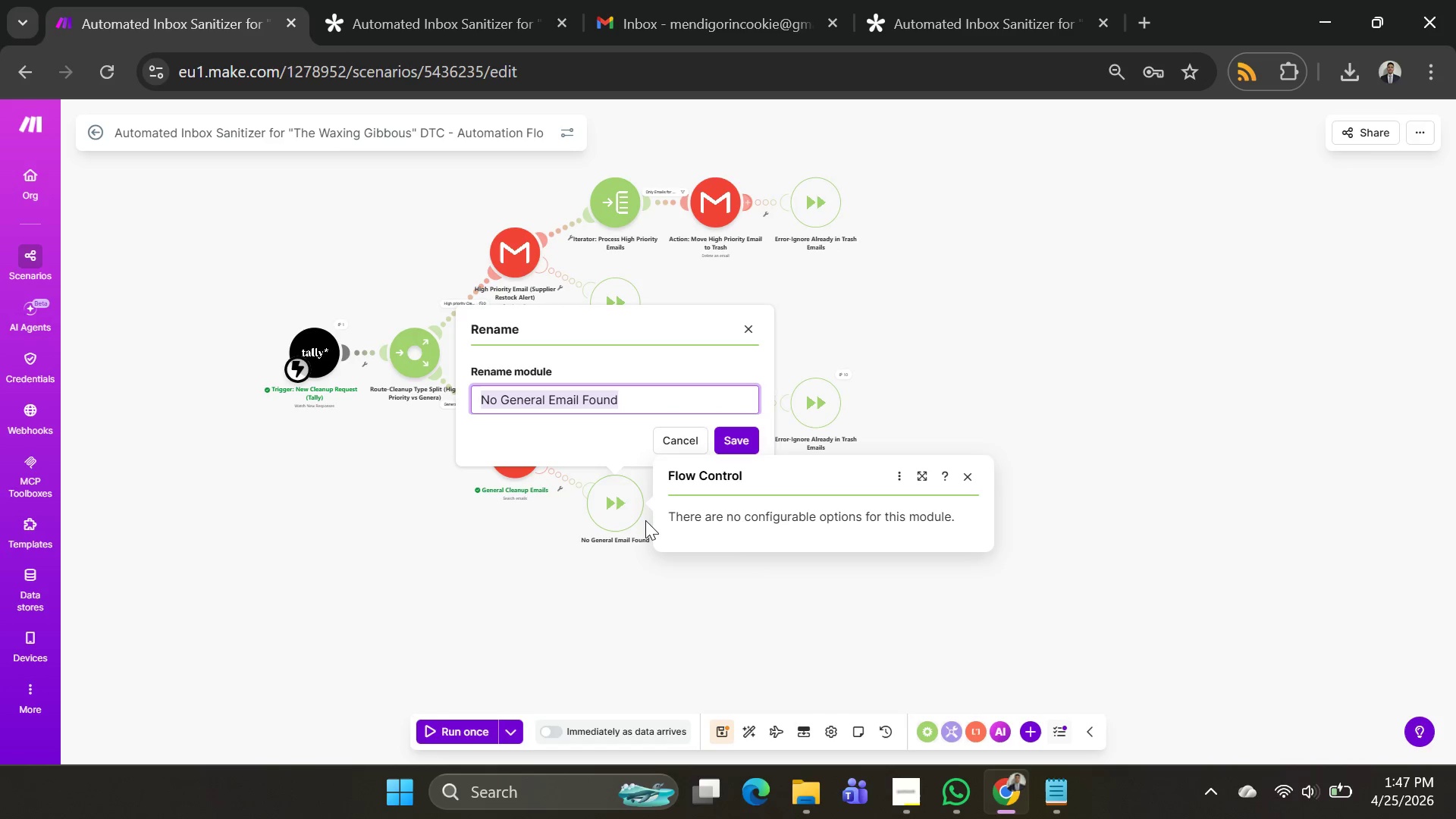 
key(Control+C)
 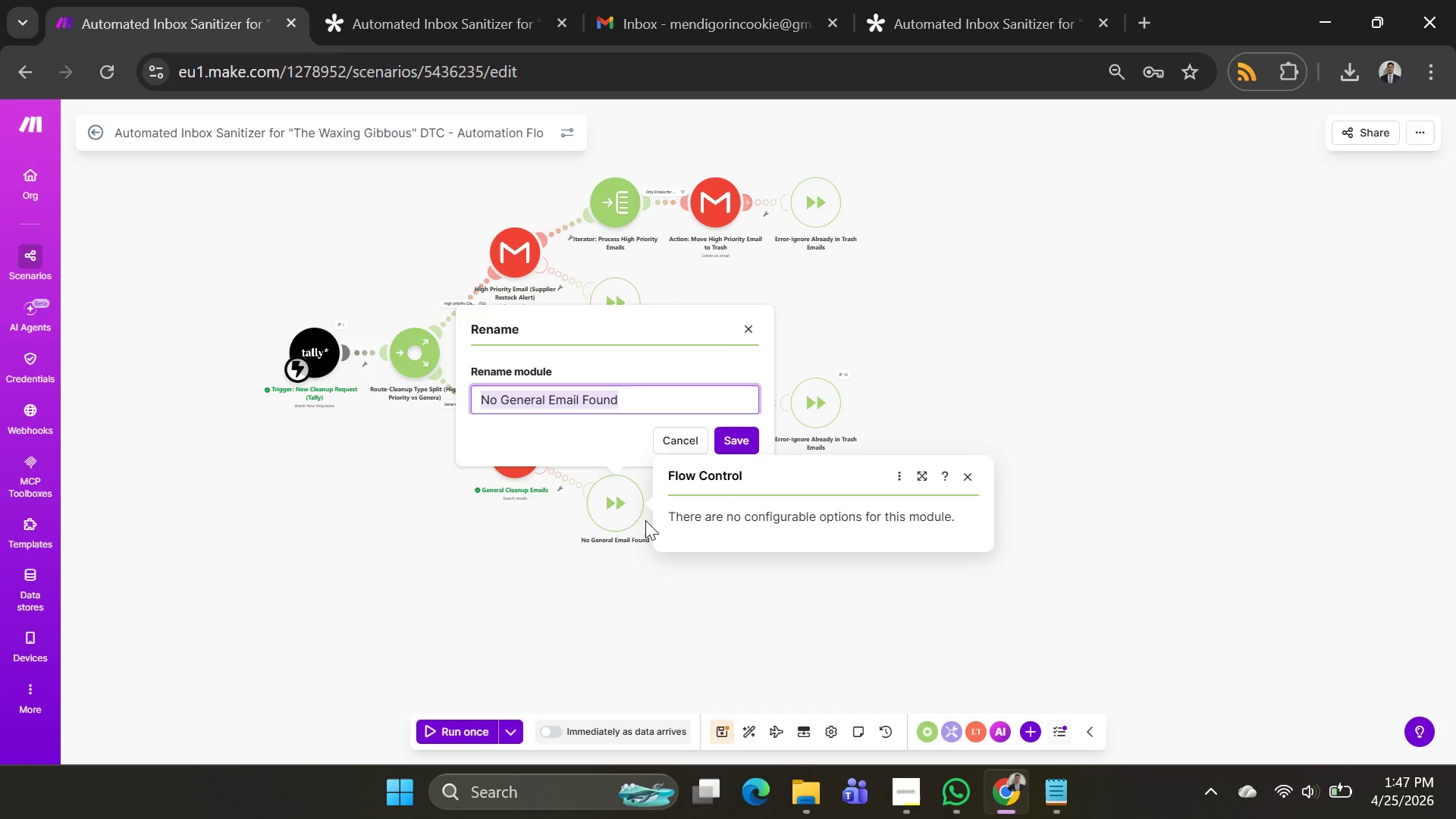 
key(Control+C)
 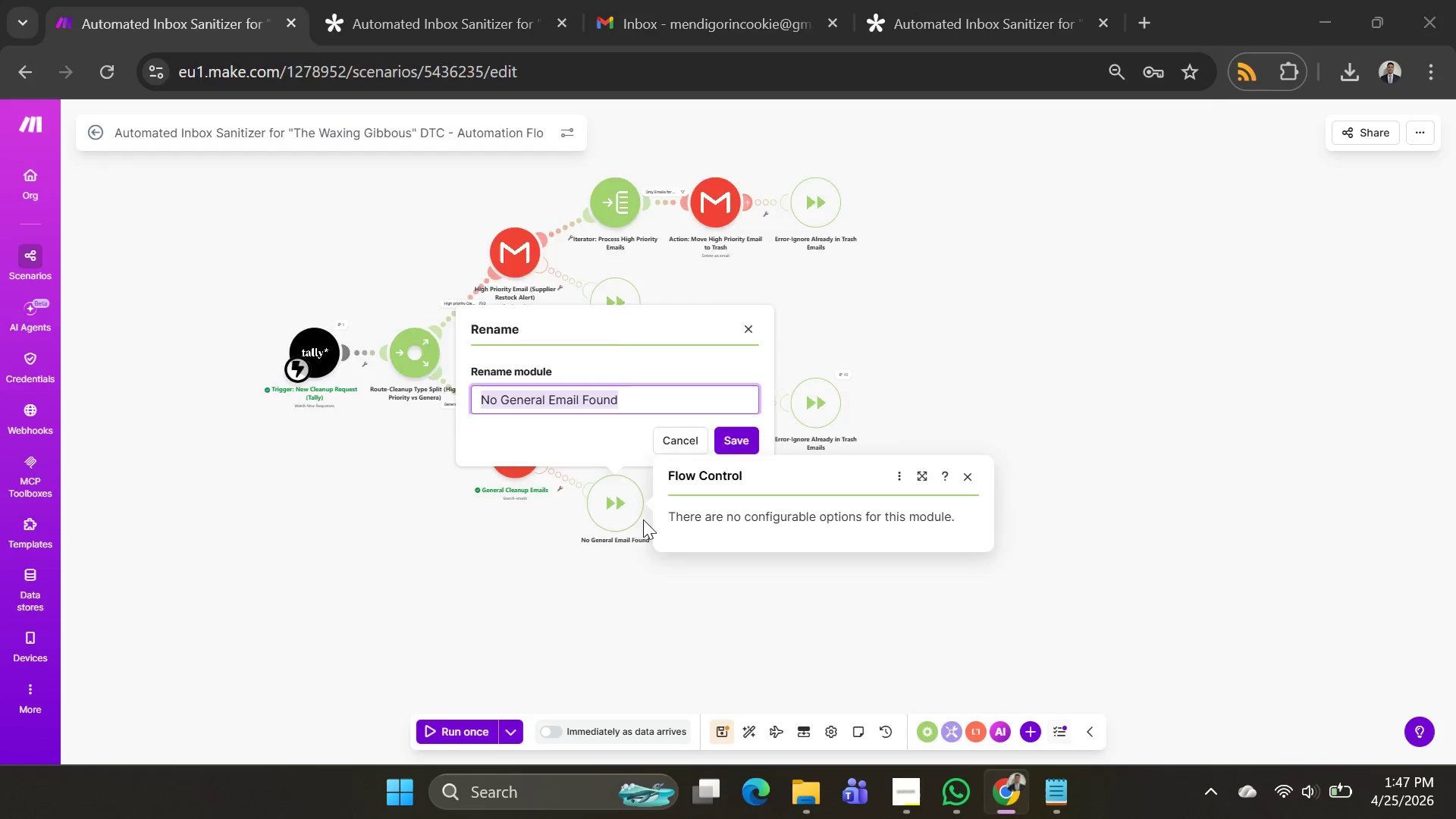 
key(Alt+AltLeft)
 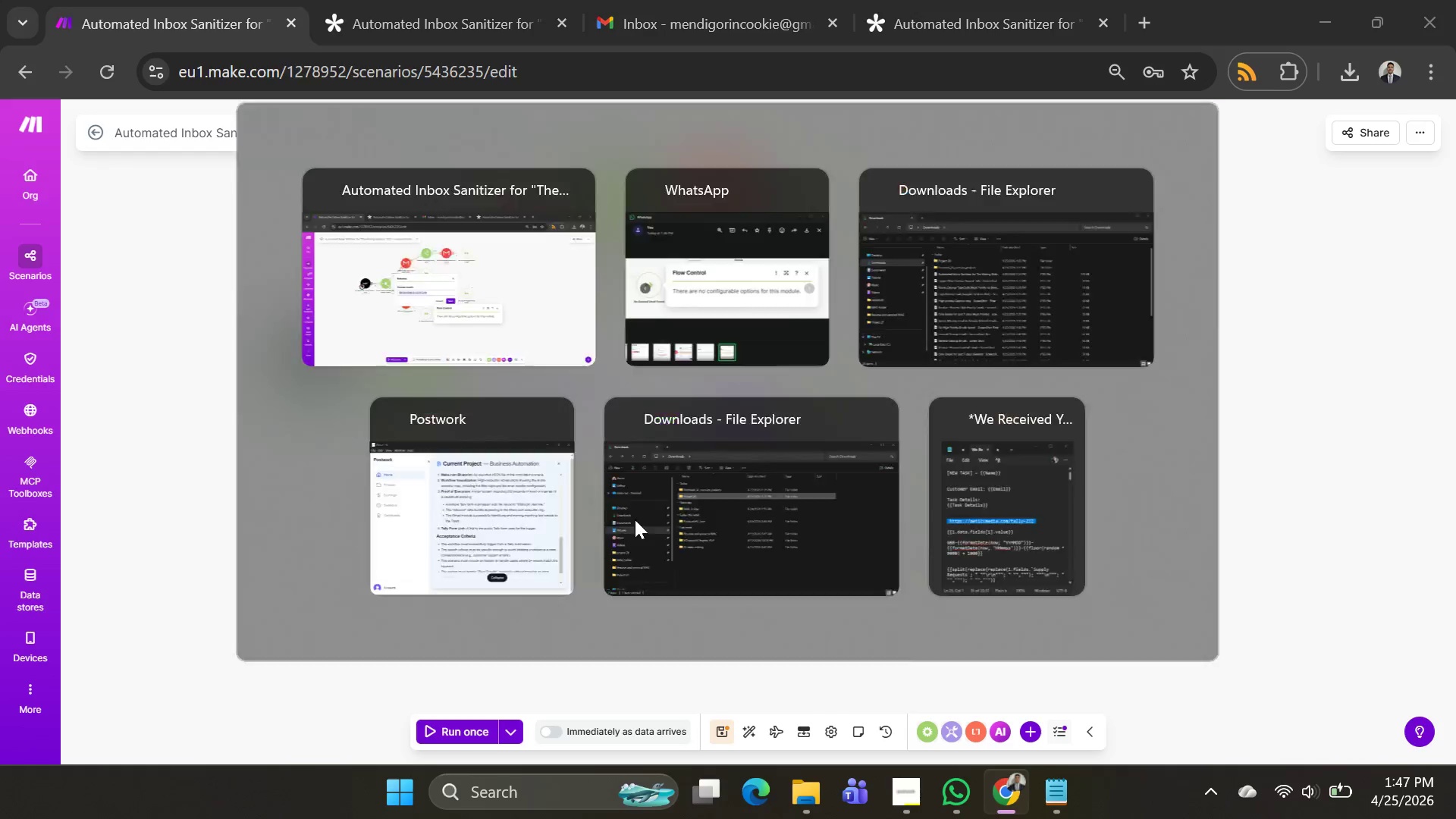 
key(Alt+Tab)
 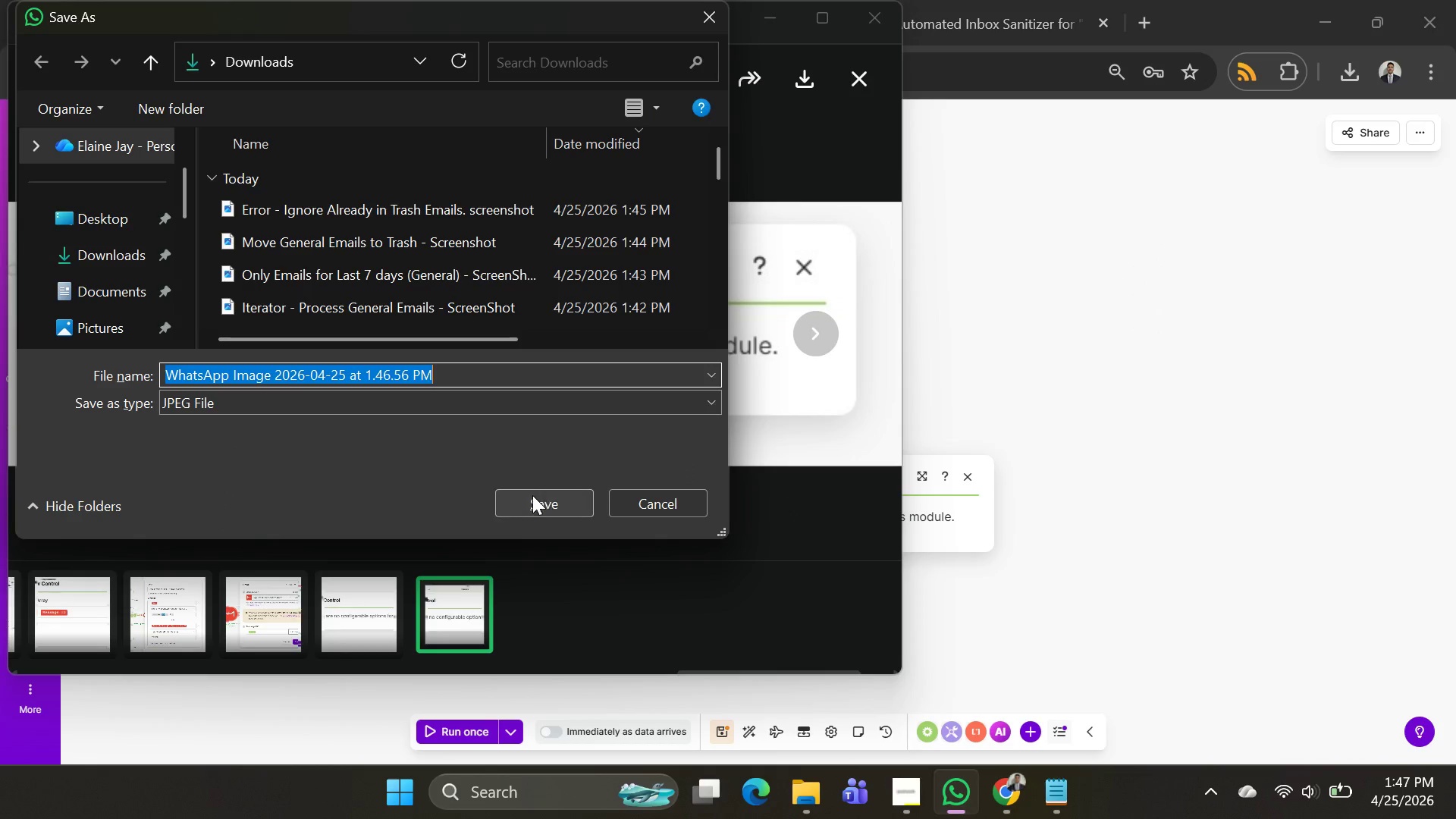 
key(Control+ControlLeft)
 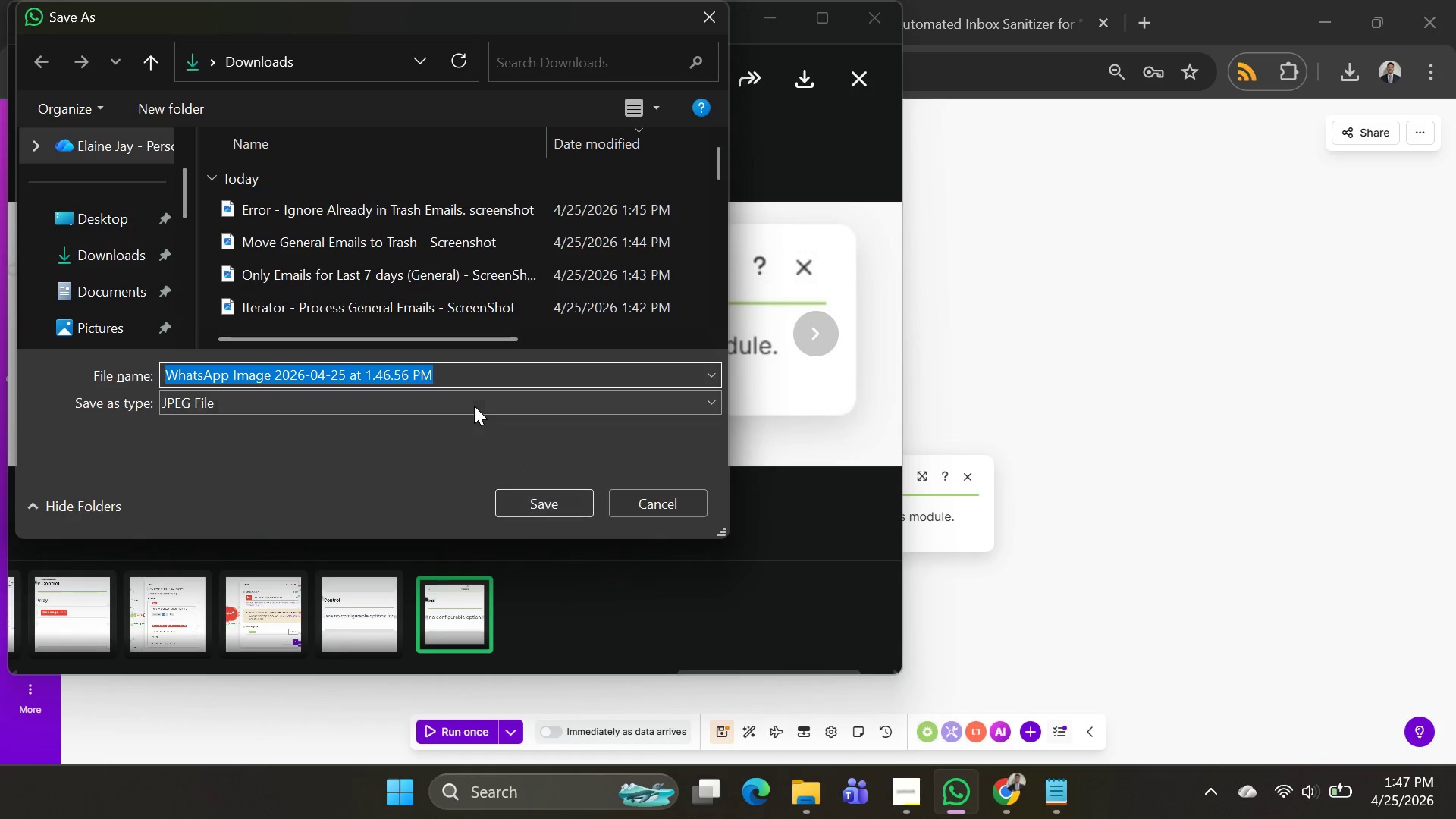 
key(Control+V)
 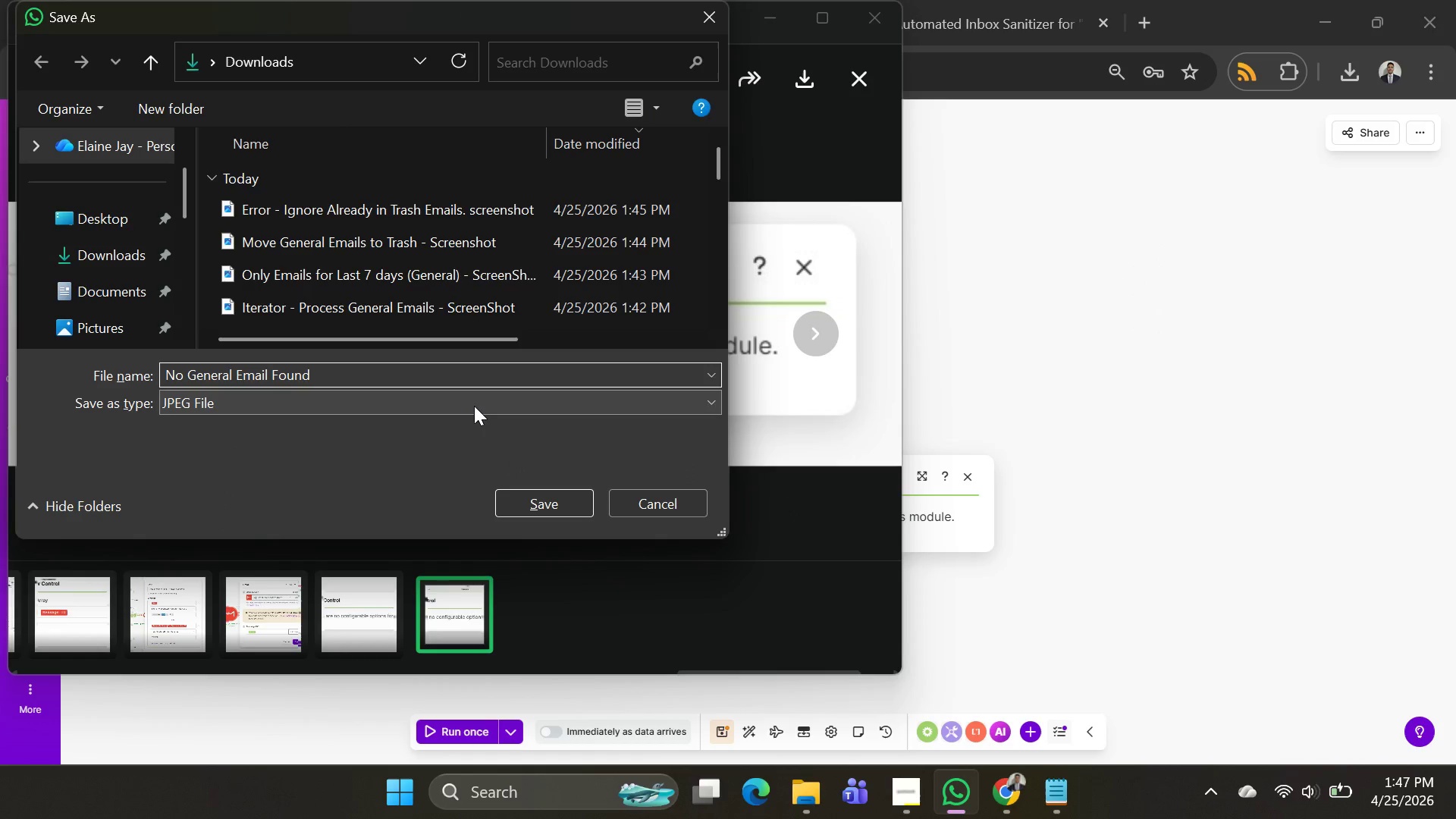 
type(. screenshot)
 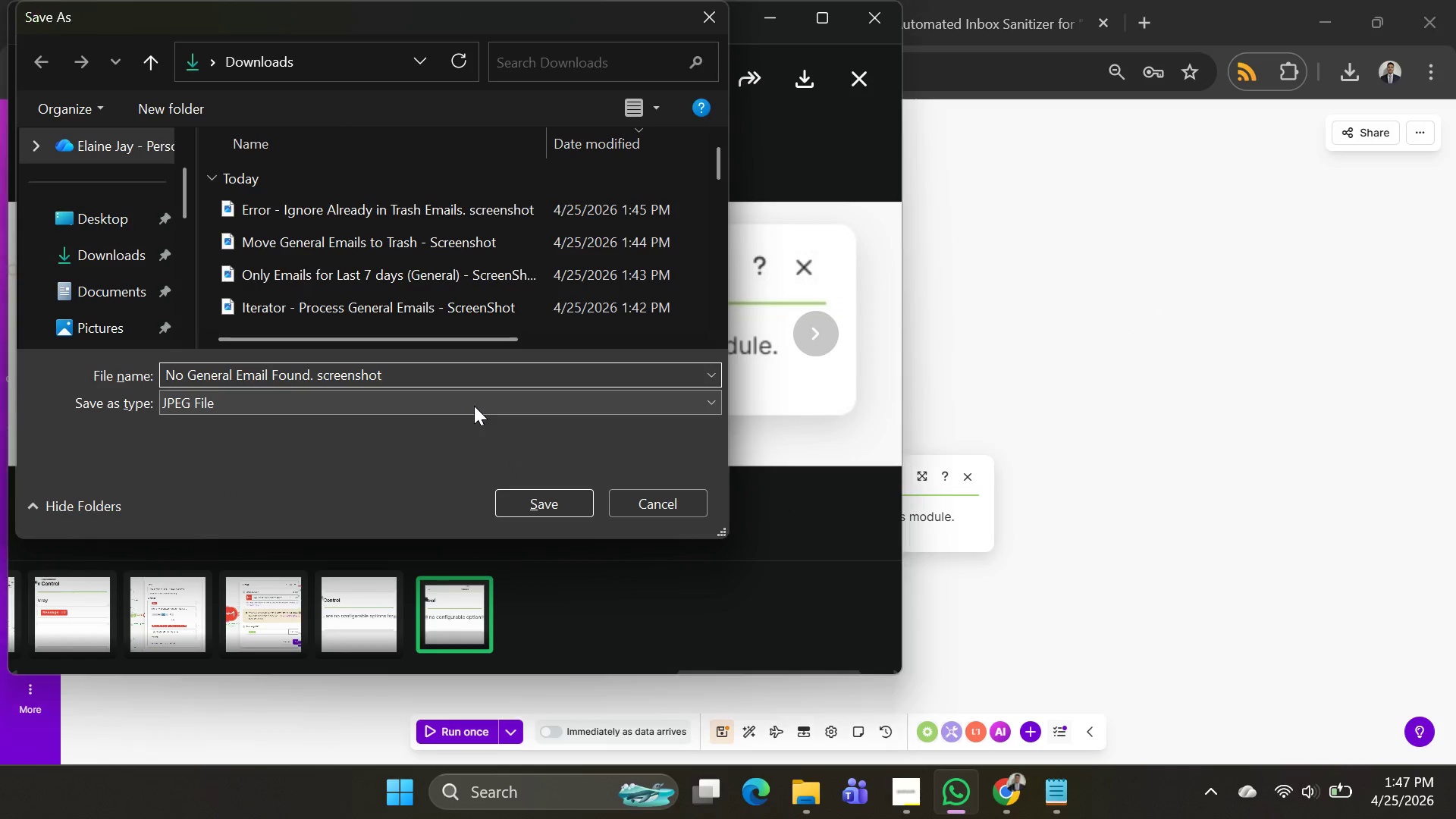 
key(Enter)
 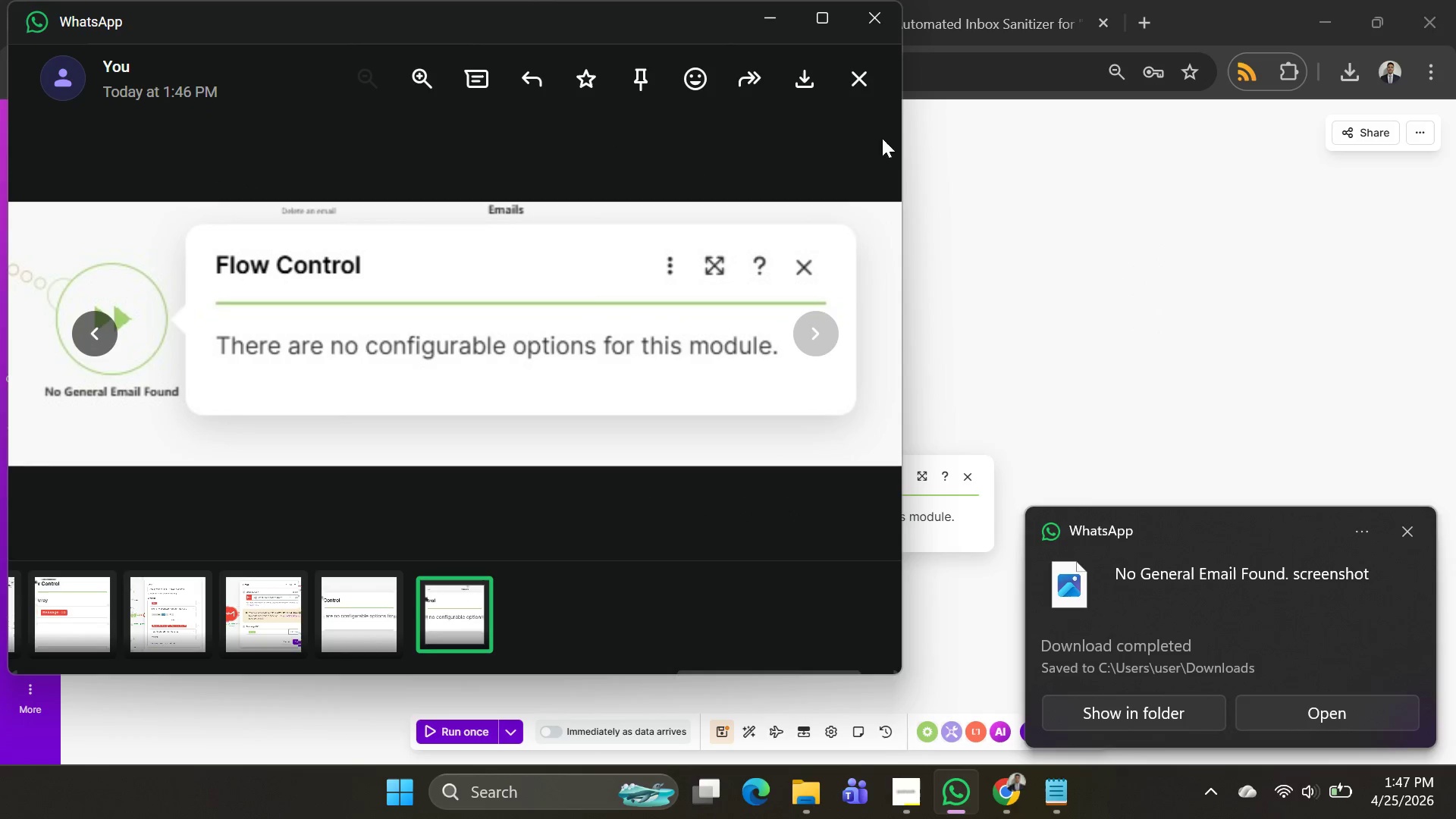 
left_click([866, 82])
 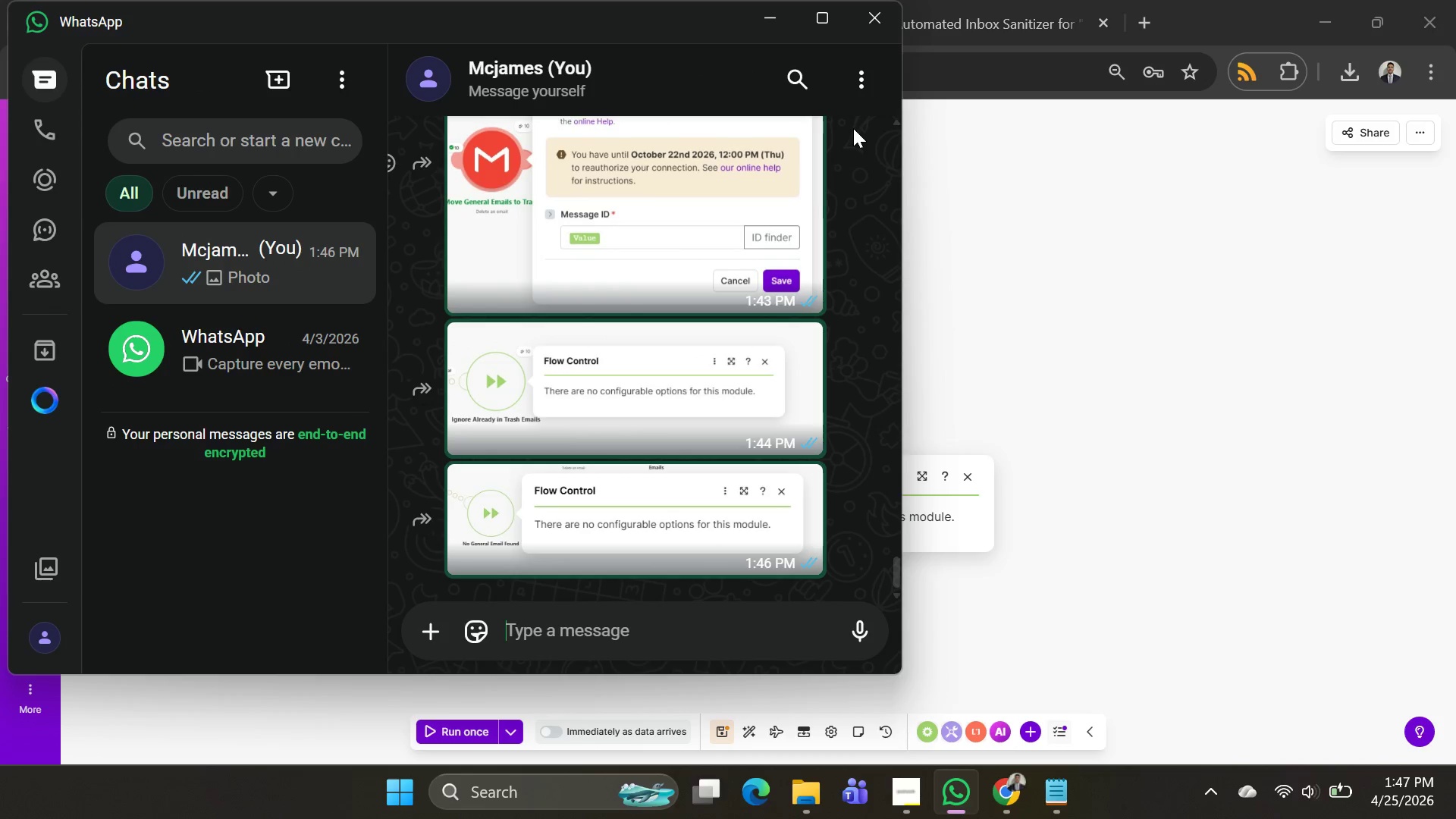 
wait(6.59)
 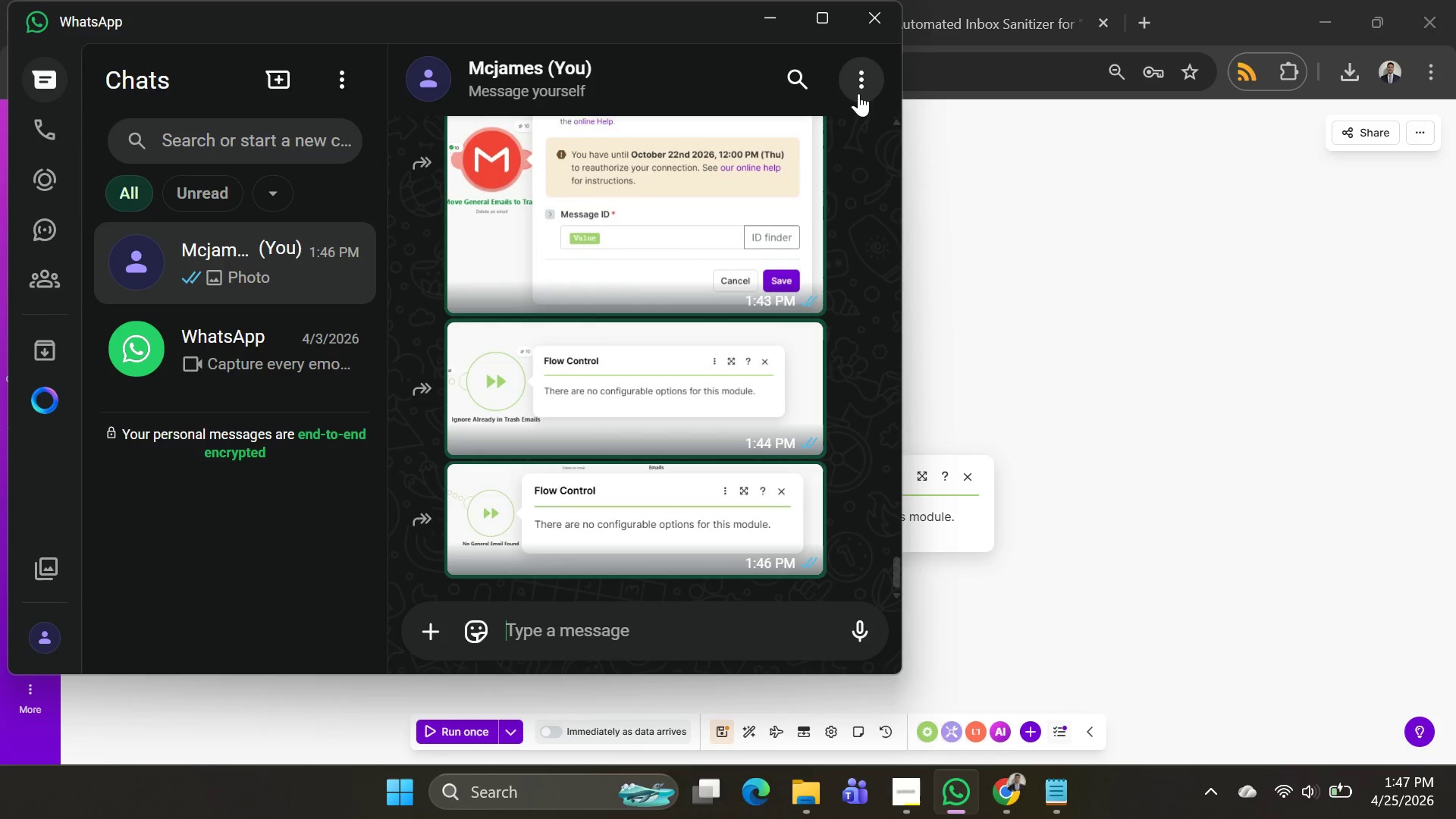 
key(X)
 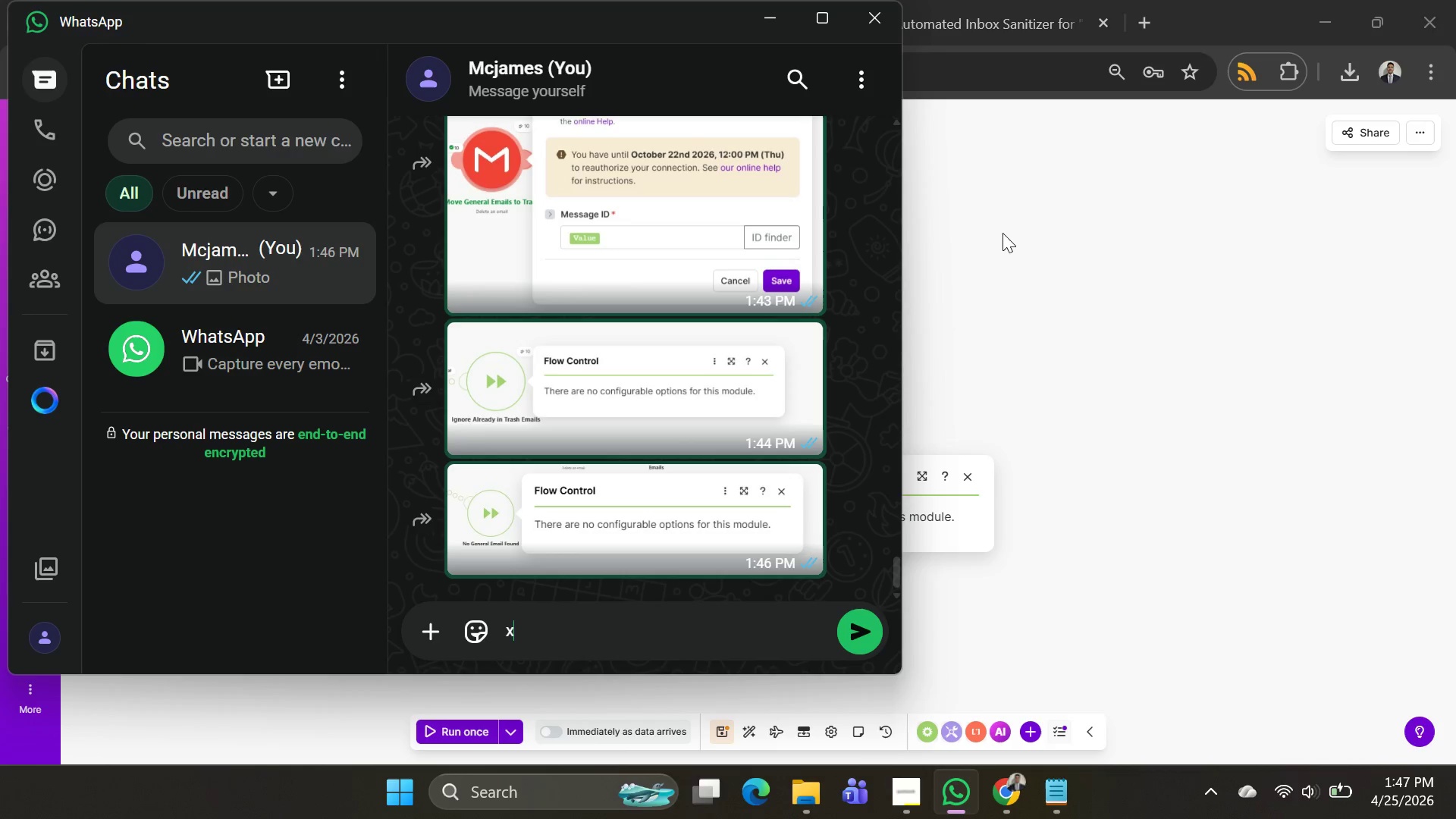 
key(Backquote)
 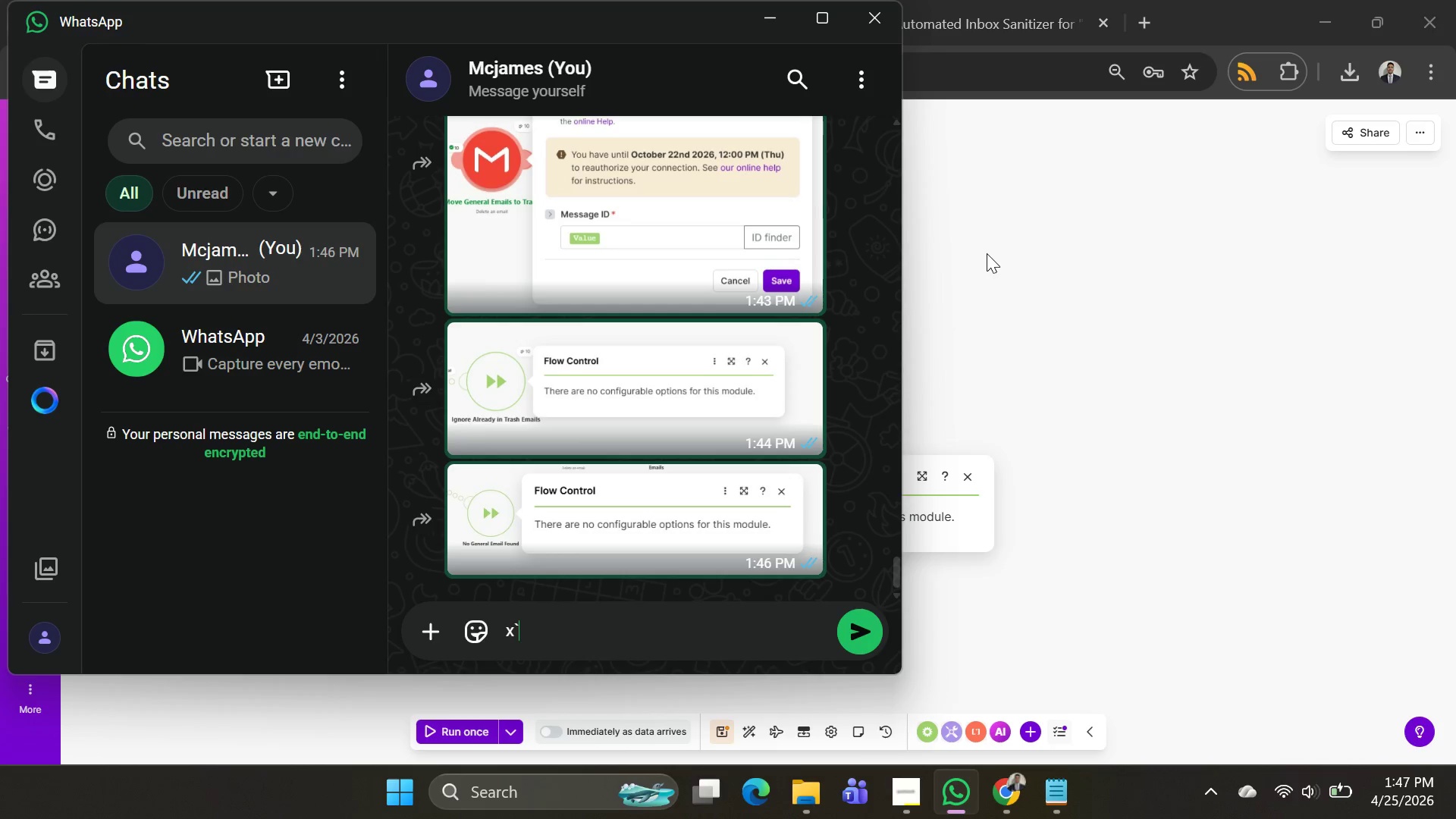 
key(Alt+AltLeft)
 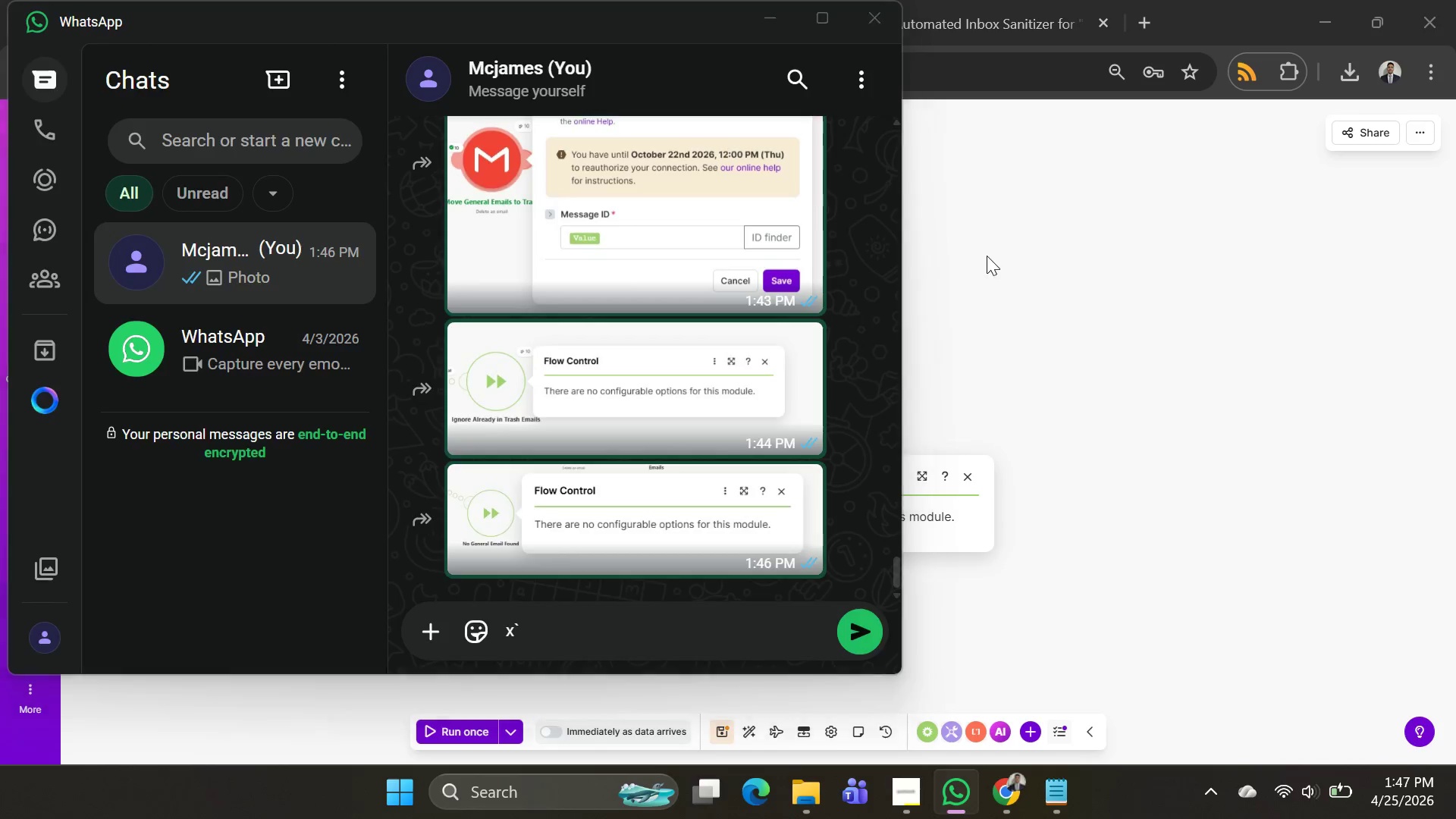 
key(Alt+Tab)
 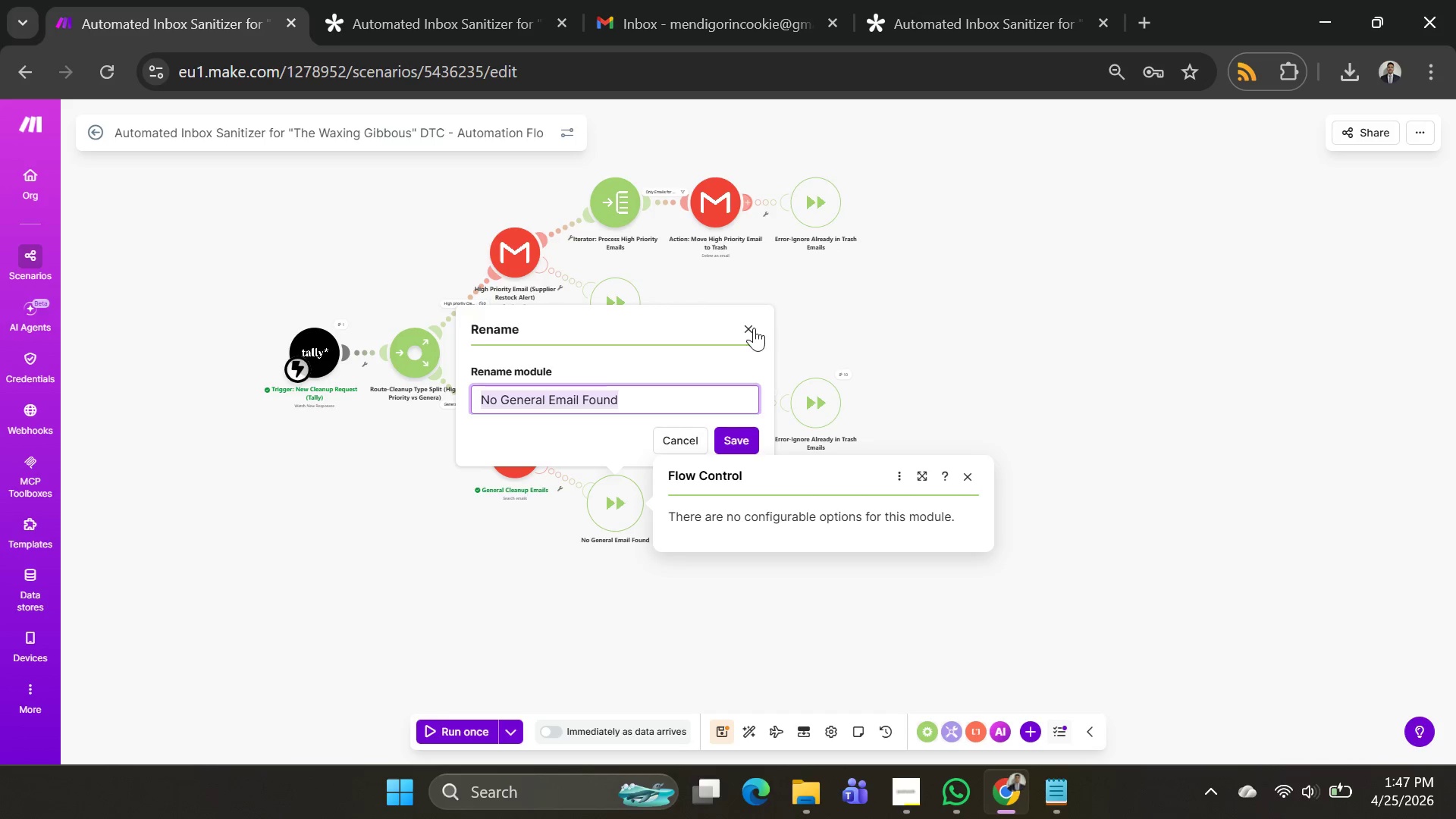 
left_click([745, 440])
 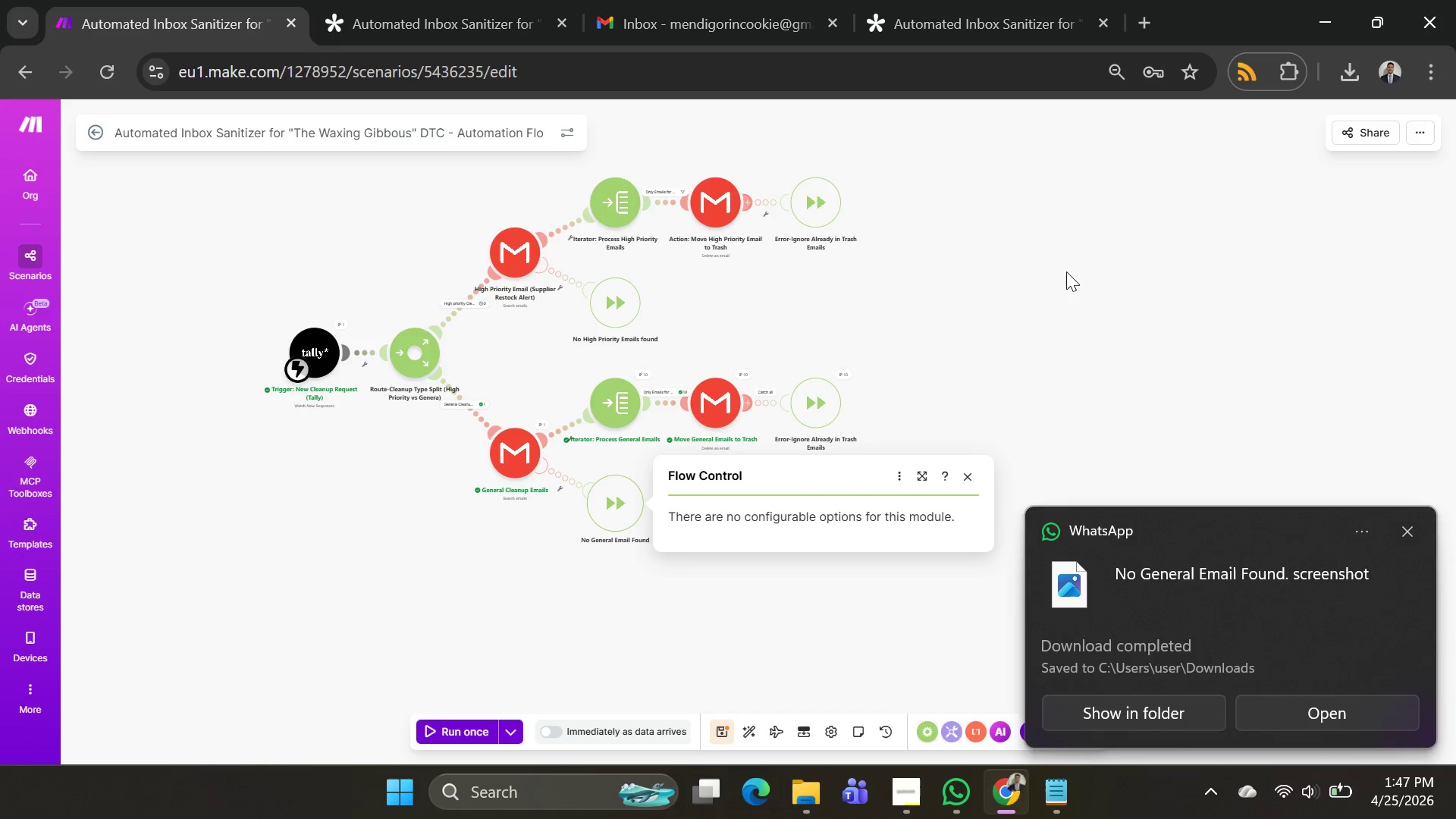 
left_click([1066, 271])
 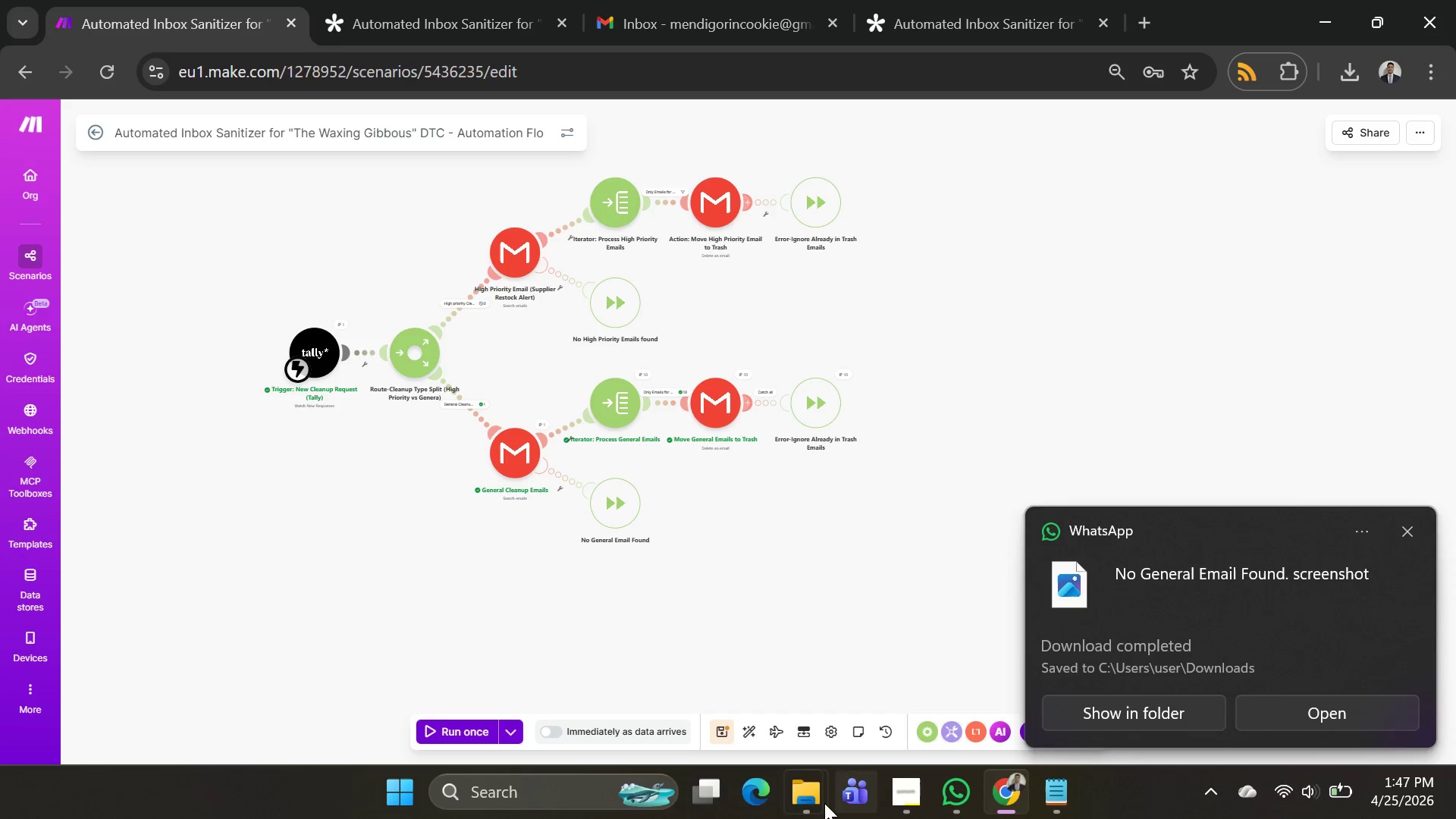 
left_click([817, 801])
 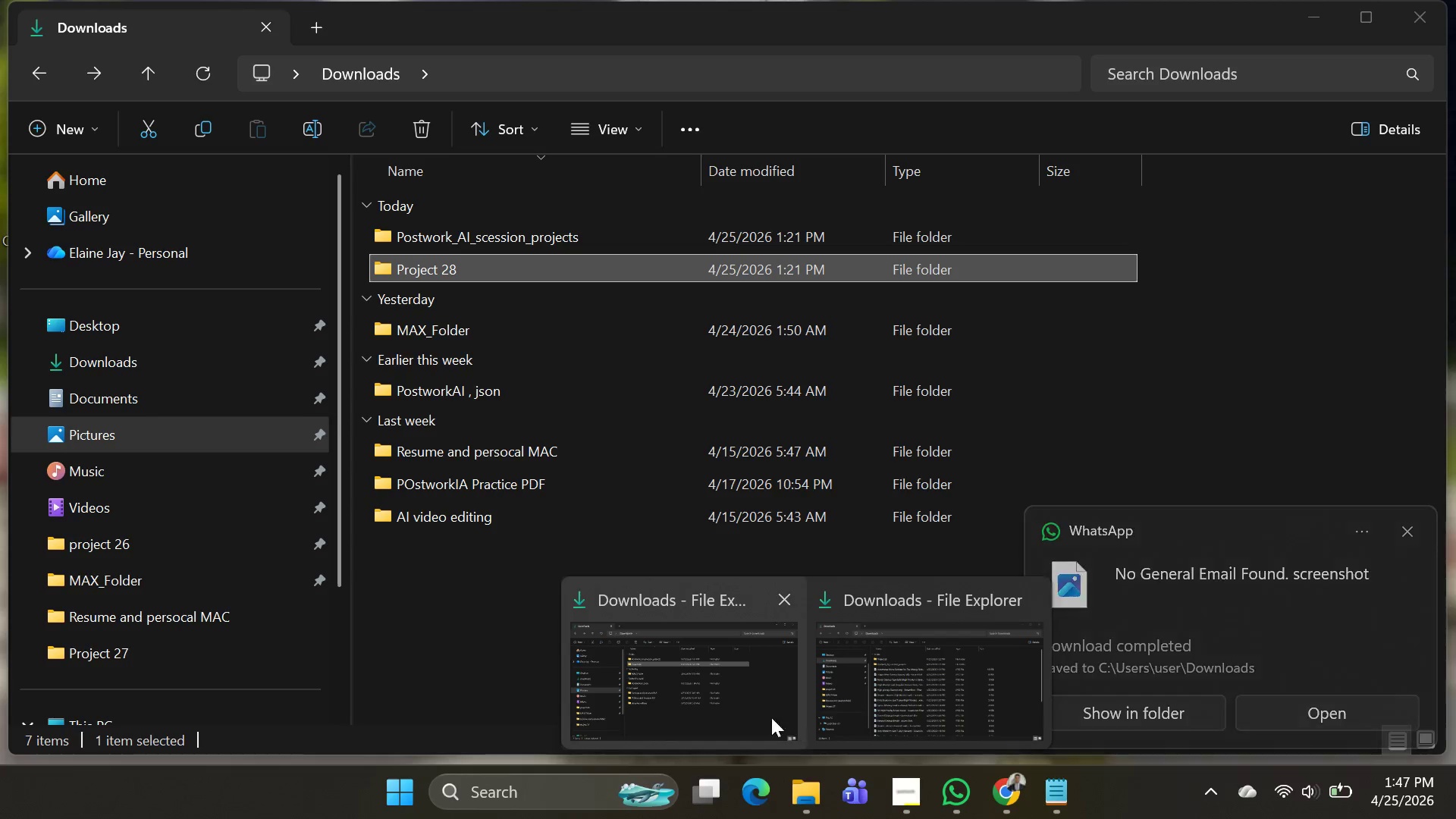 
left_click([714, 699])
 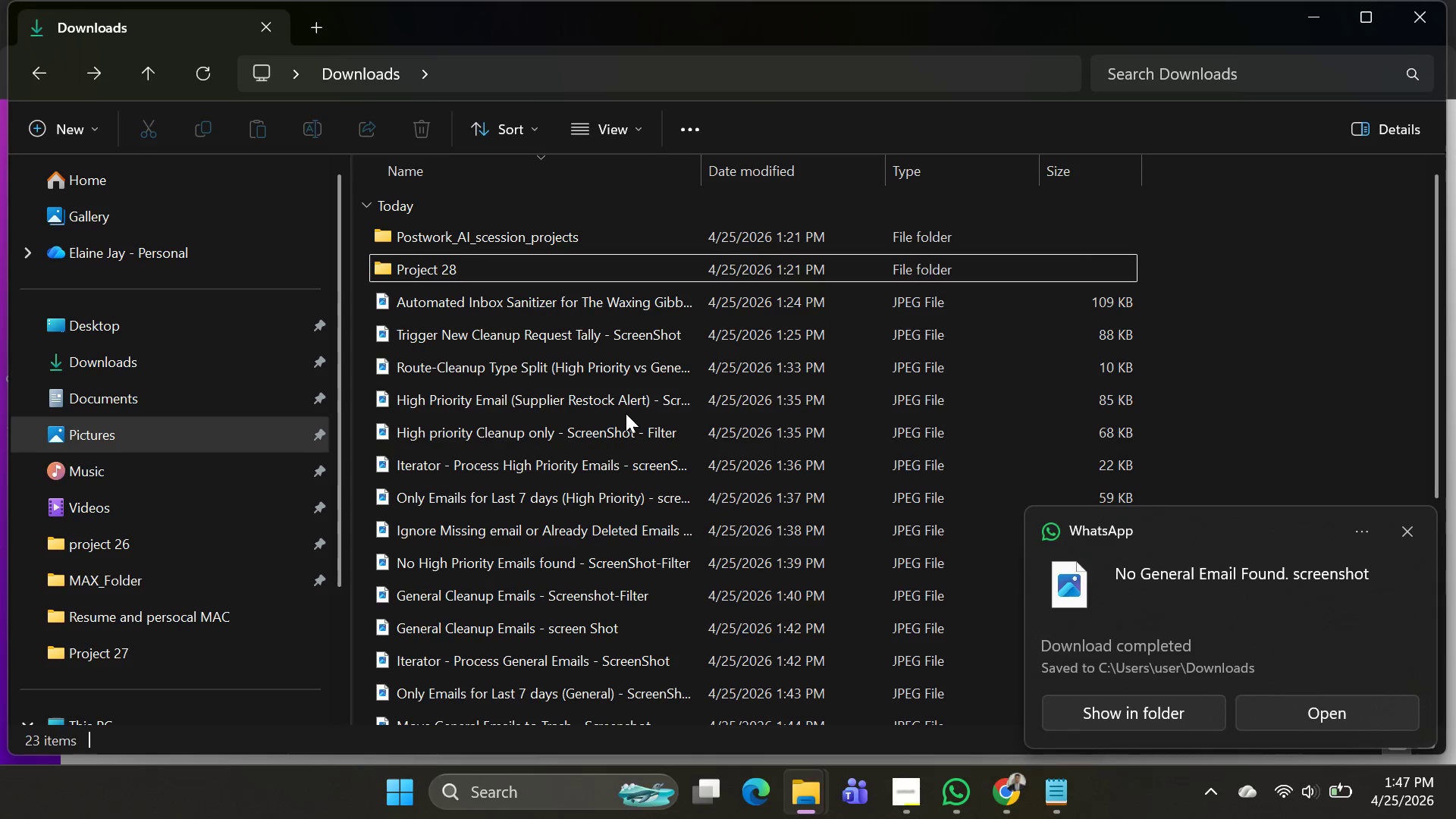 
scroll: coordinate [603, 389], scroll_direction: down, amount: 3.0
 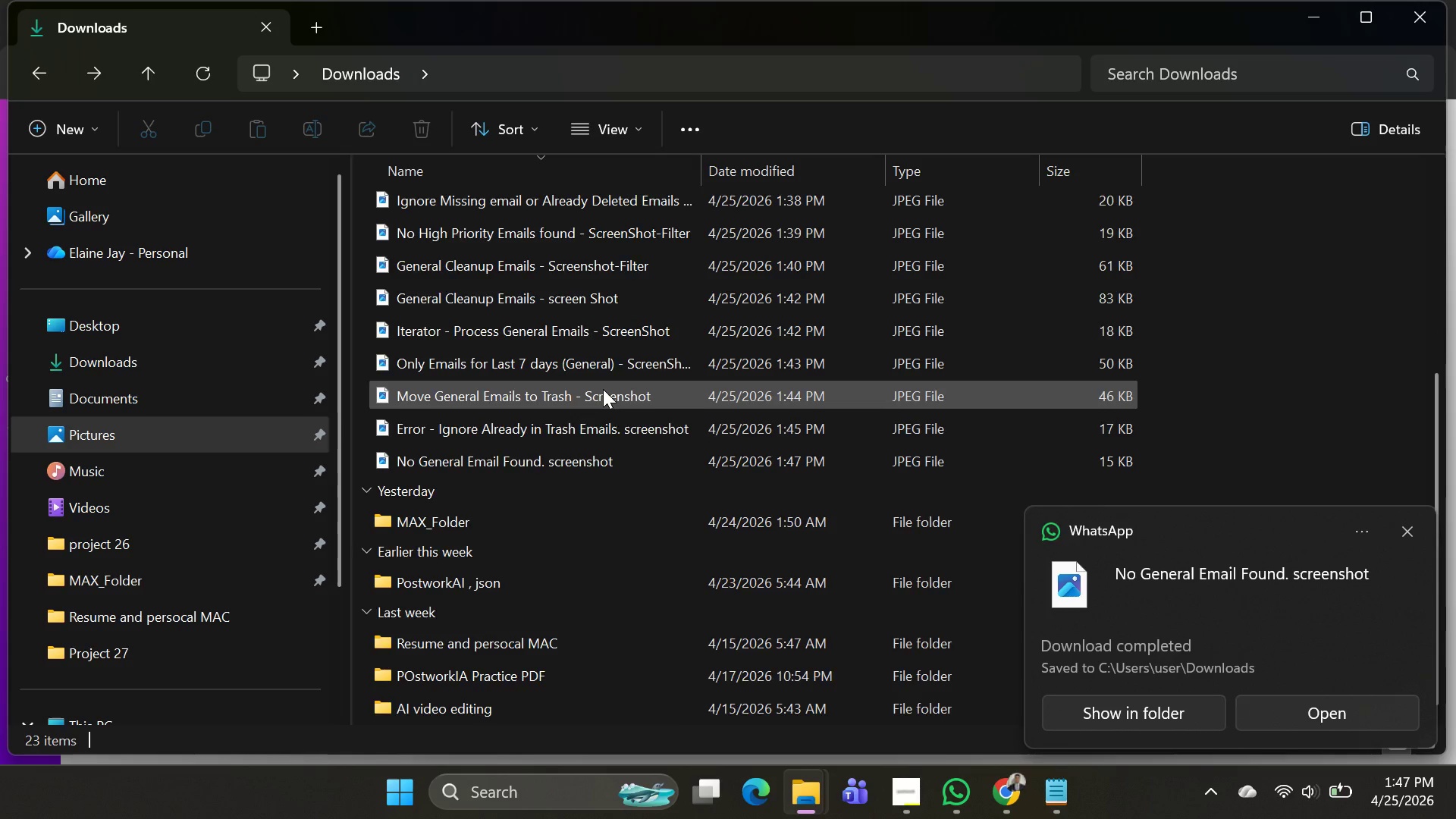 
scroll: coordinate [603, 389], scroll_direction: up, amount: 5.0
 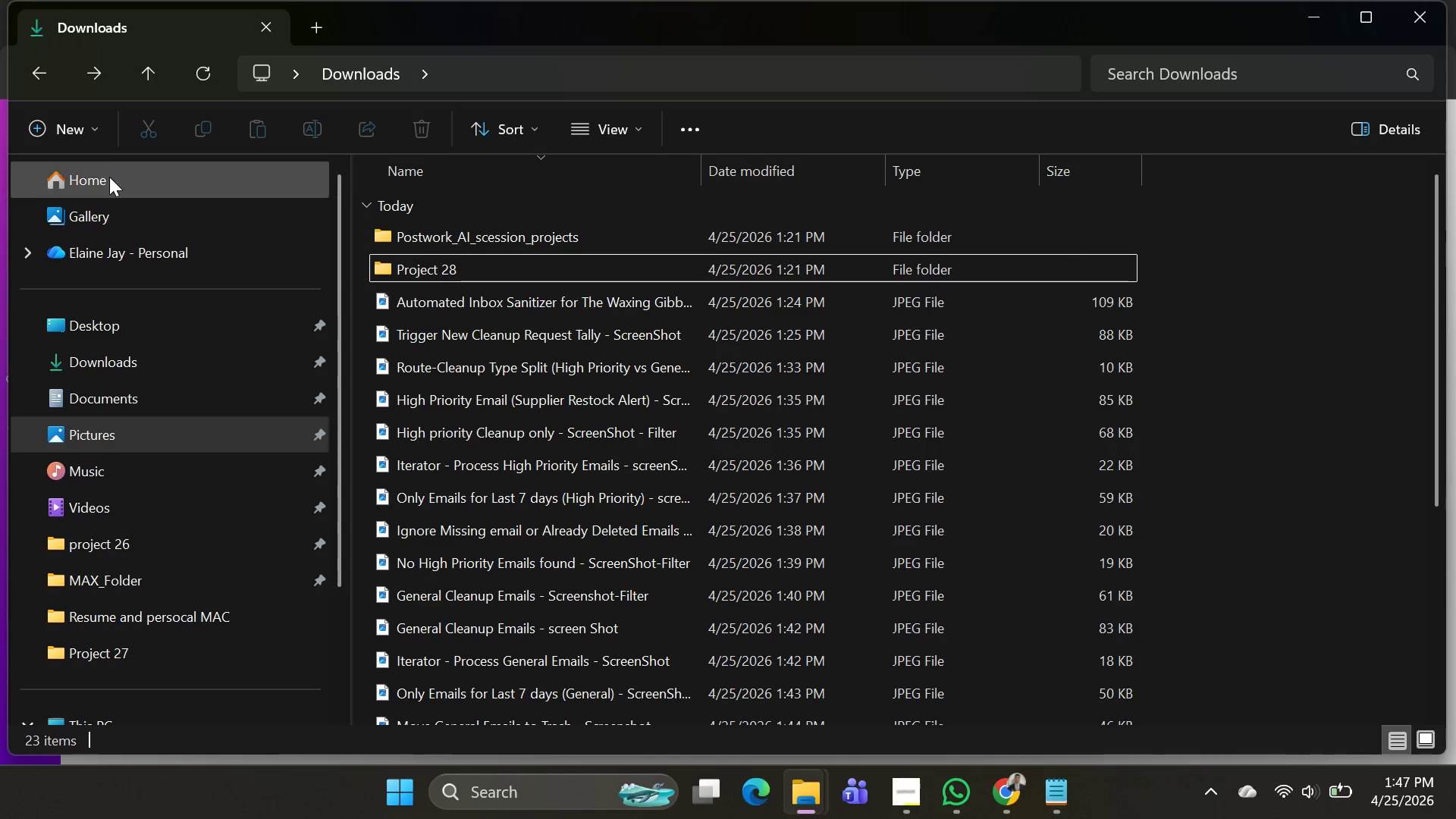 
left_click([73, 124])
 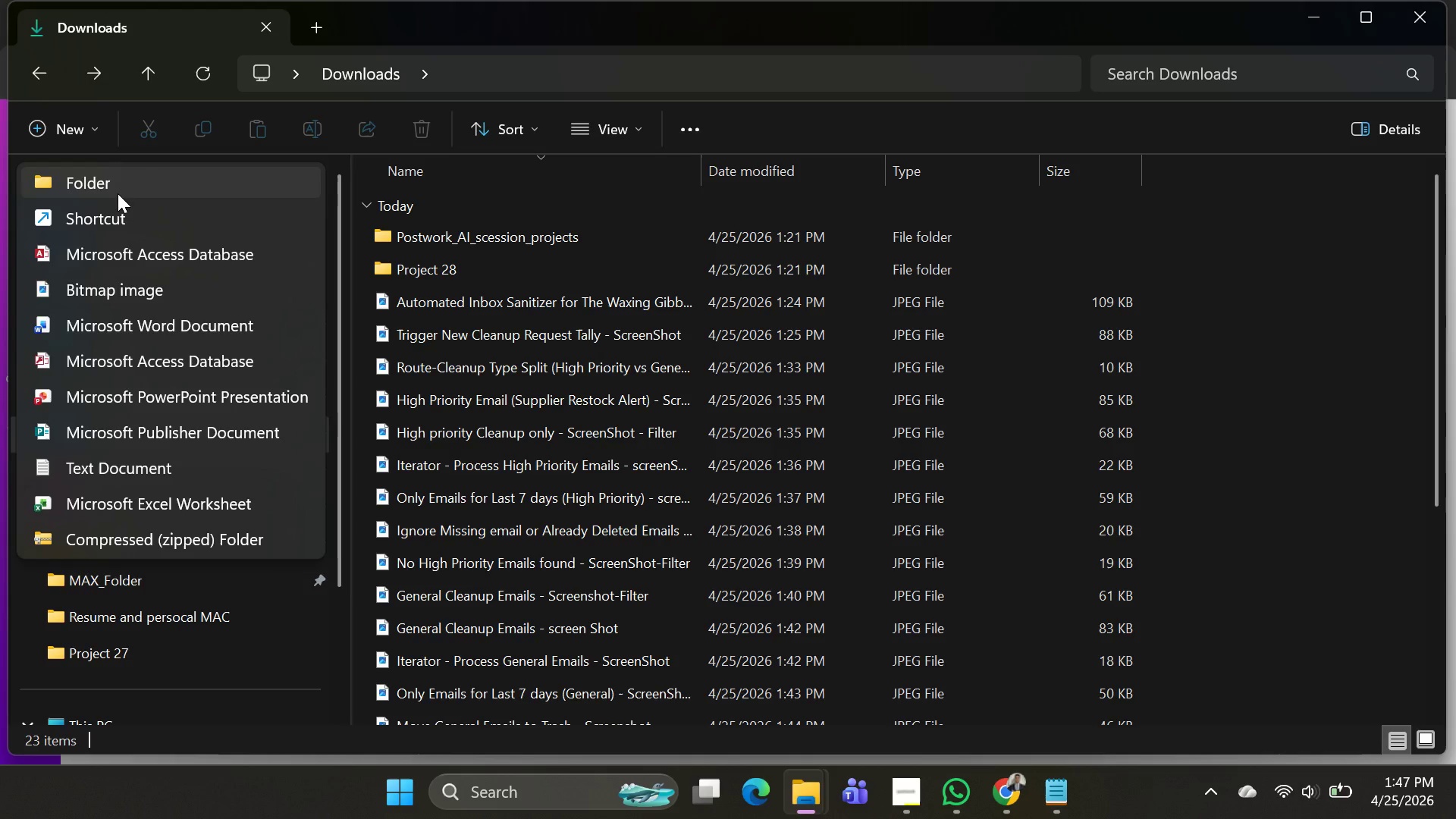 
left_click([118, 193])
 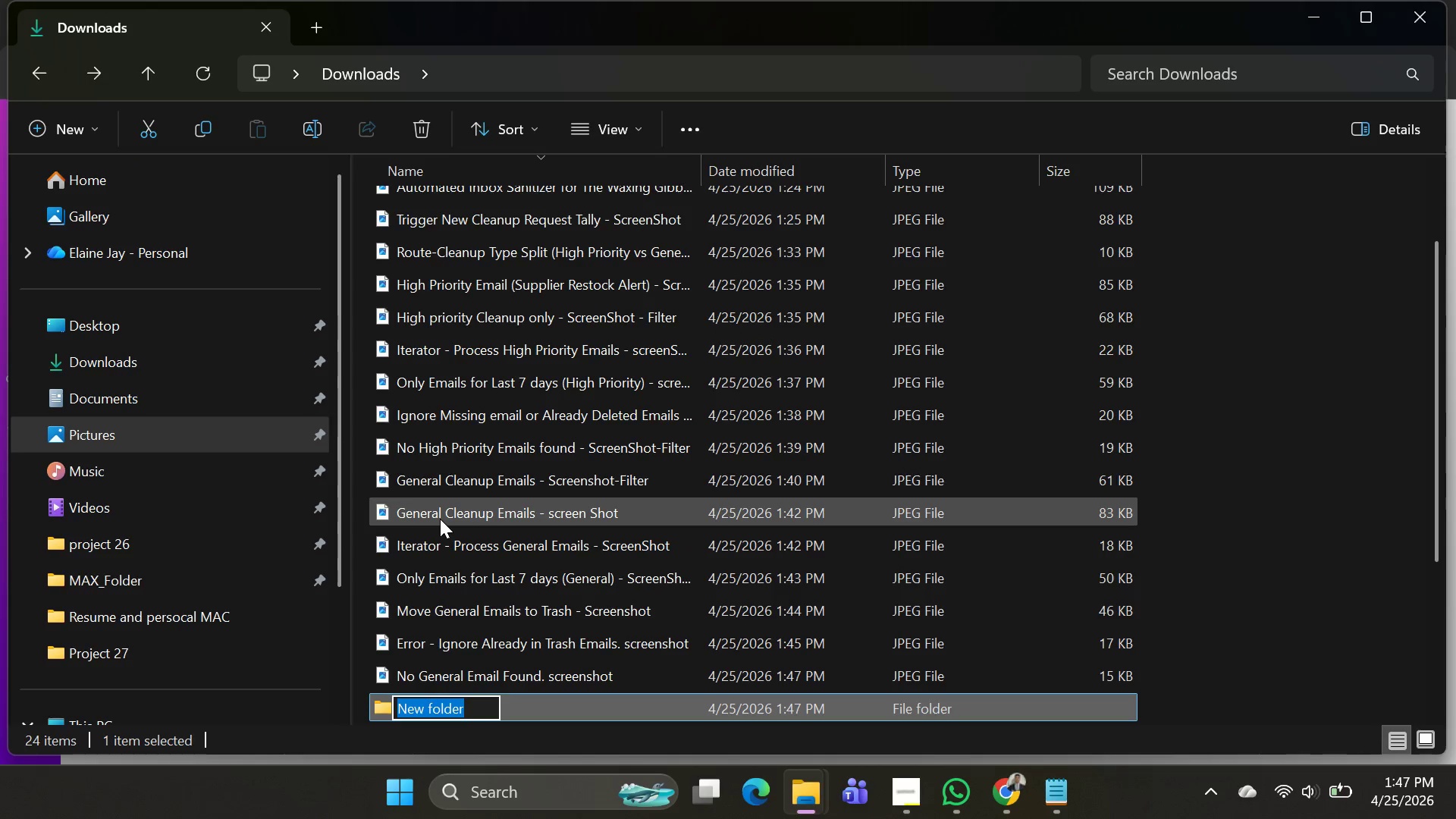 
type(Acreens)
key(Backspace)
key(Backspace)
key(Backspace)
key(Backspace)
key(Backspace)
key(Backspace)
key(Backspace)
type(Screenshot of Autoatio)
key(Backspace)
key(Backspace)
key(Backspace)
key(Backspace)
key(Backspace)
key(Backspace)
key(Backspace)
key(Backspace)
type(Filter  a)
key(Backspace)
key(Backspace)
key(Backspace)
type(s and mi)
key(Backspace)
type(odules of the ro)
key(Backspace)
key(Backspace)
type(project)
 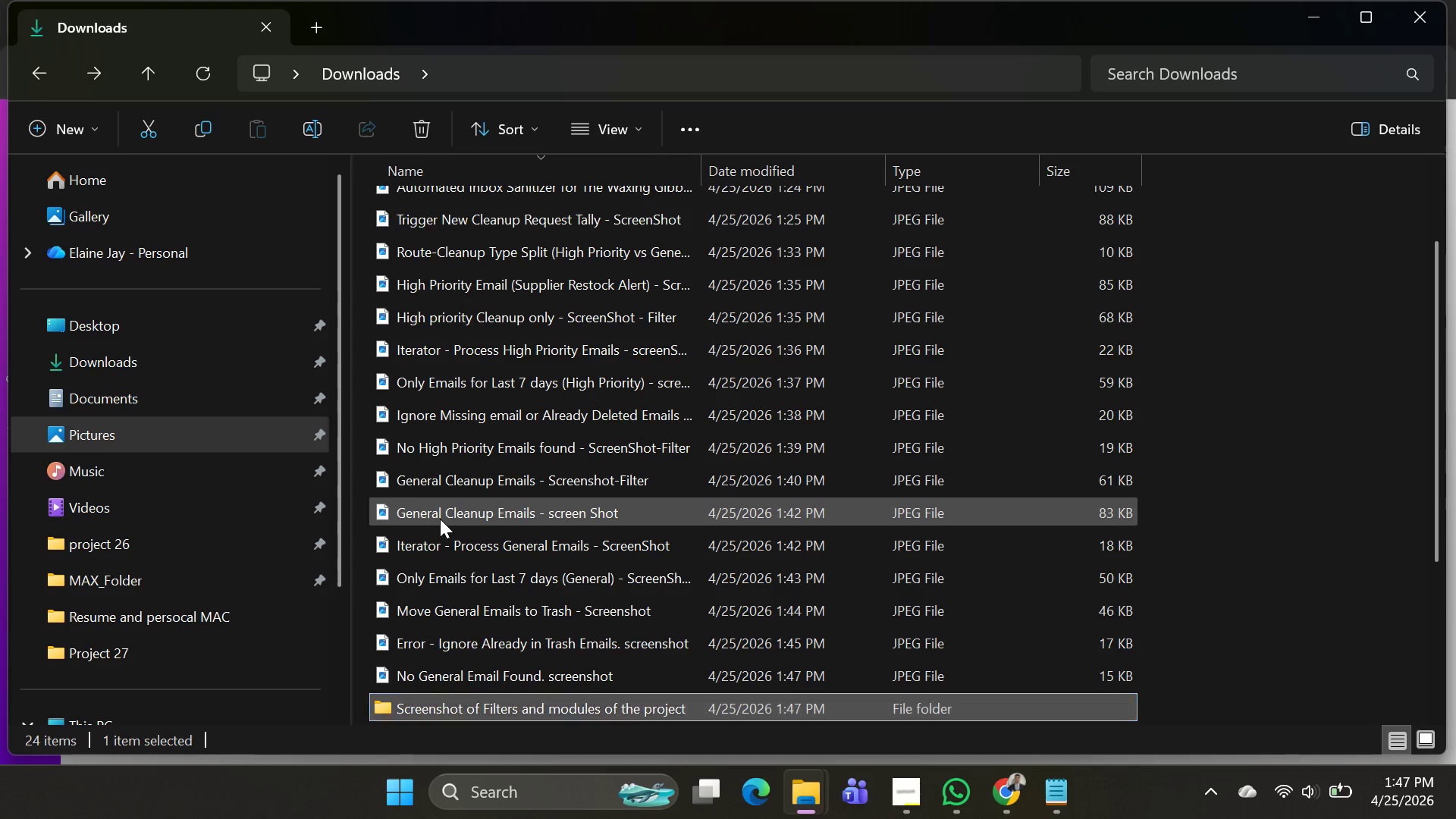 
 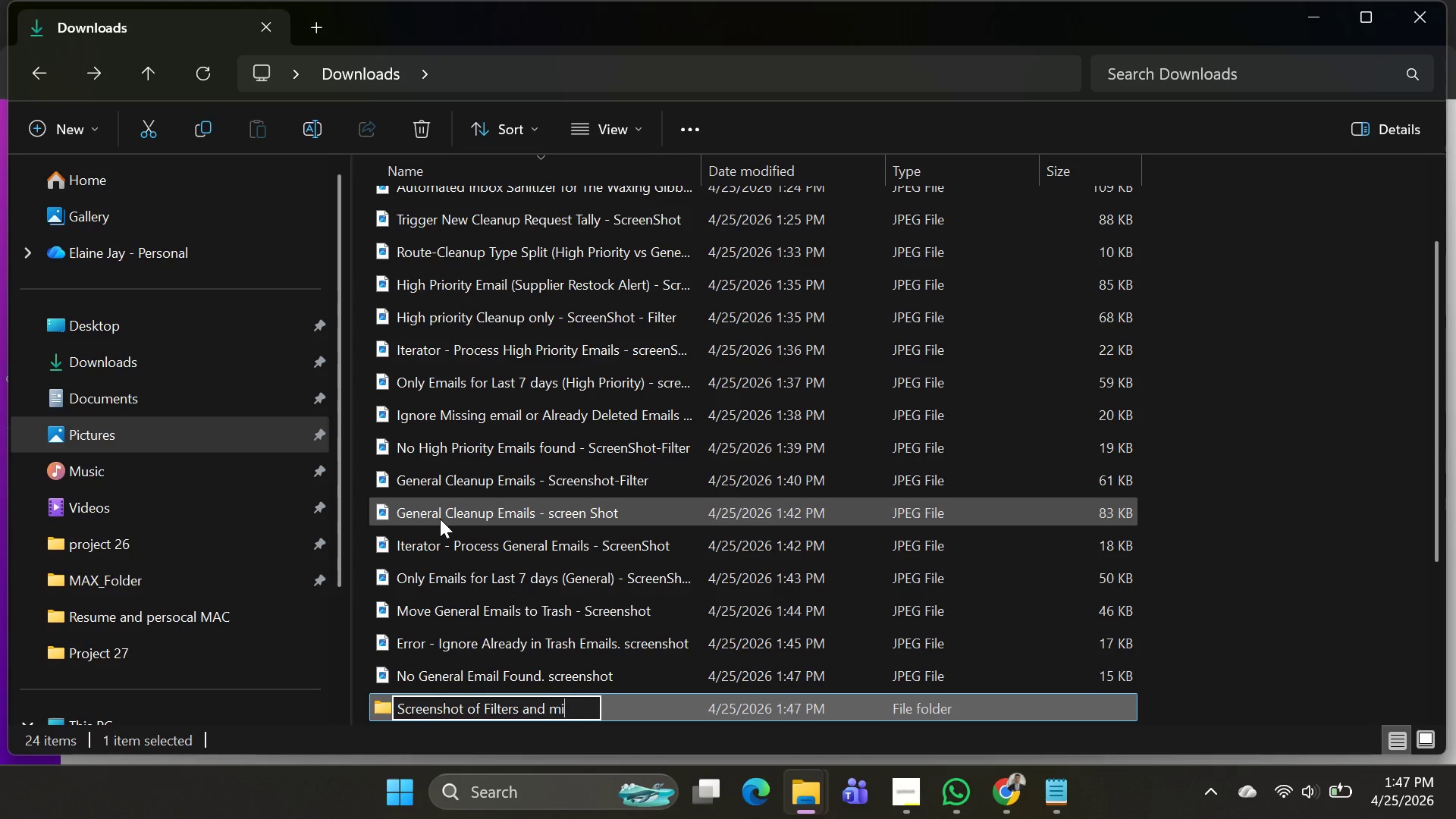 
key(Enter)
 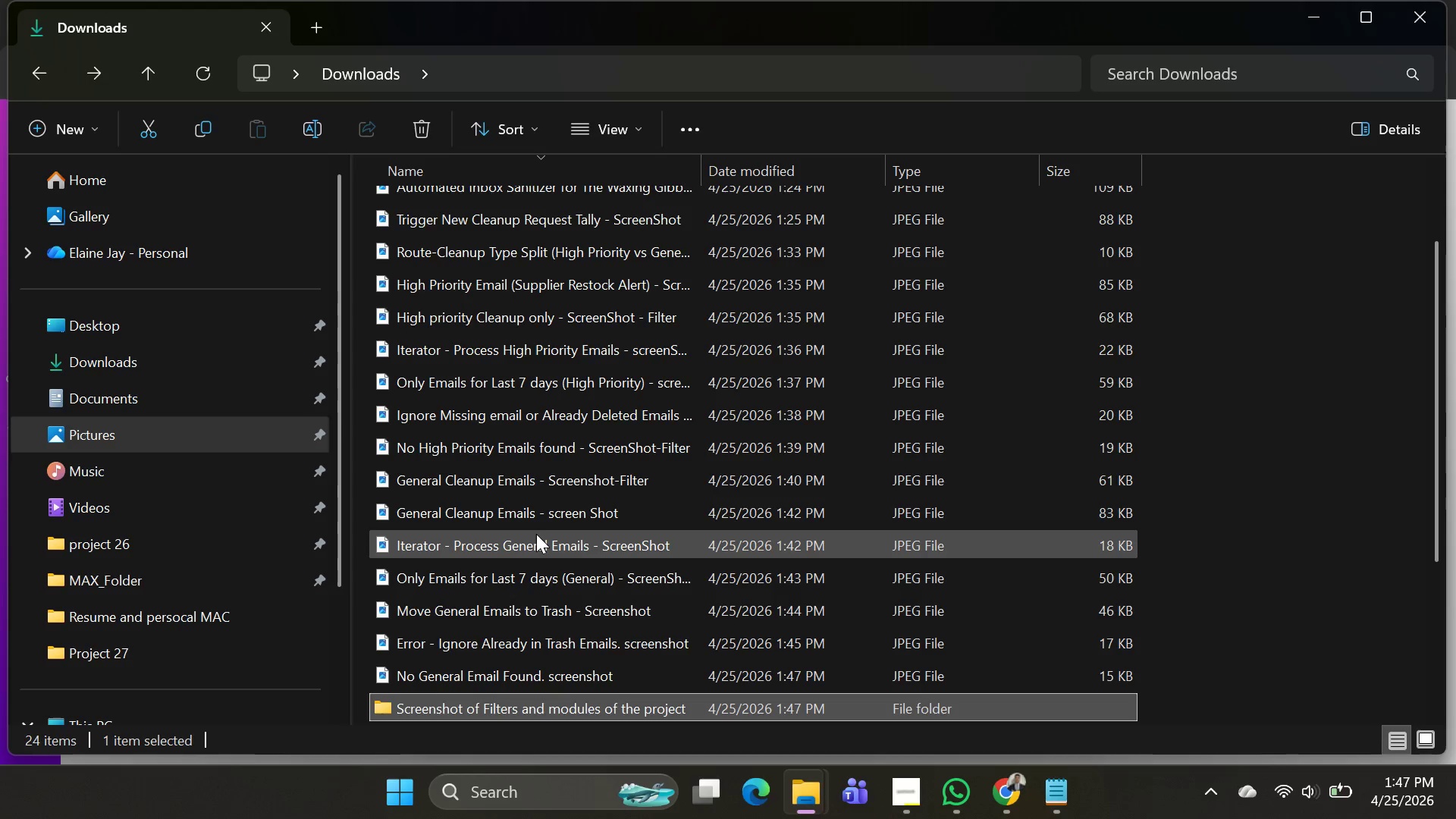 
scroll: coordinate [521, 325], scroll_direction: up, amount: 3.0
 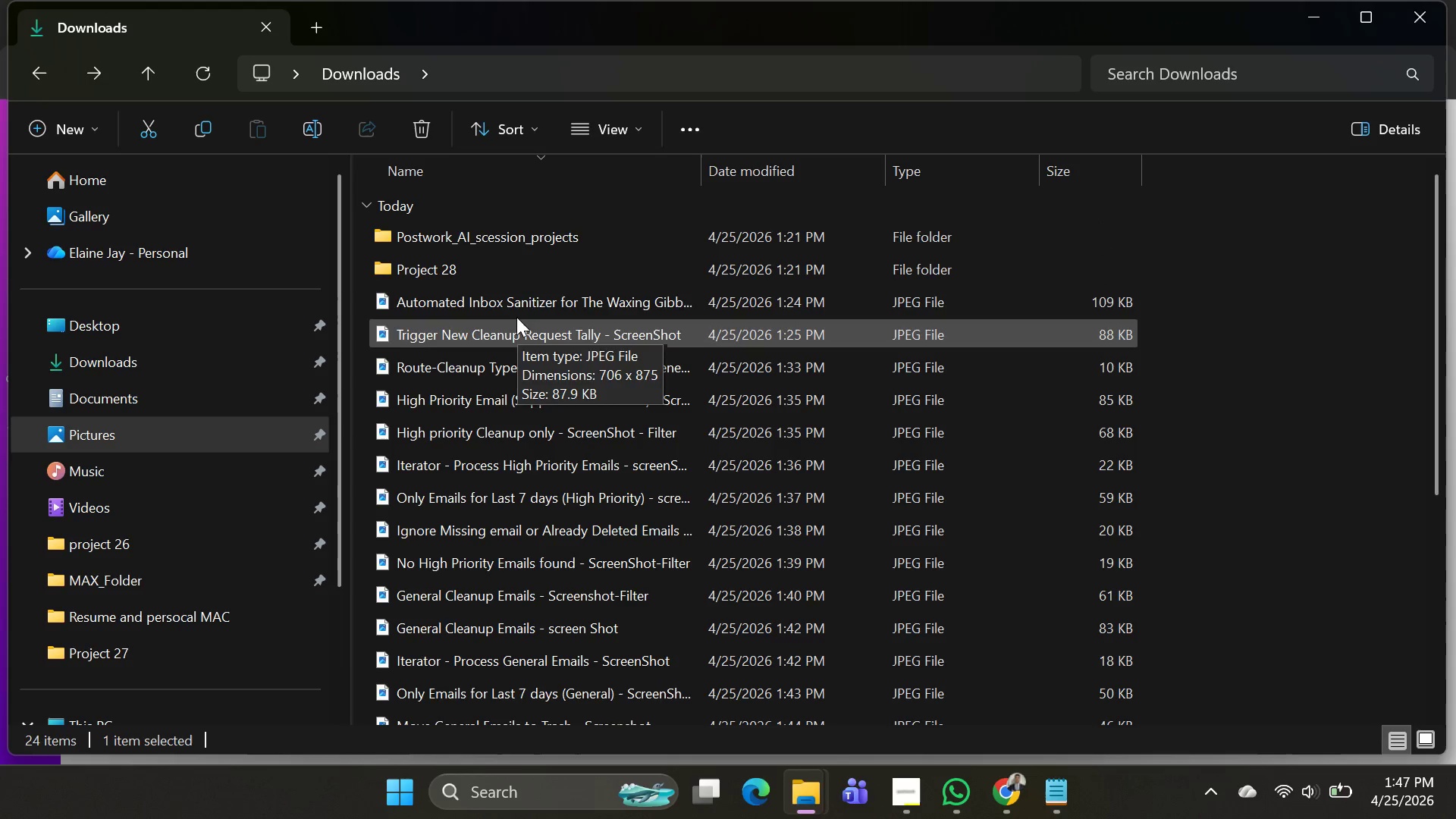 
left_click([514, 304])
 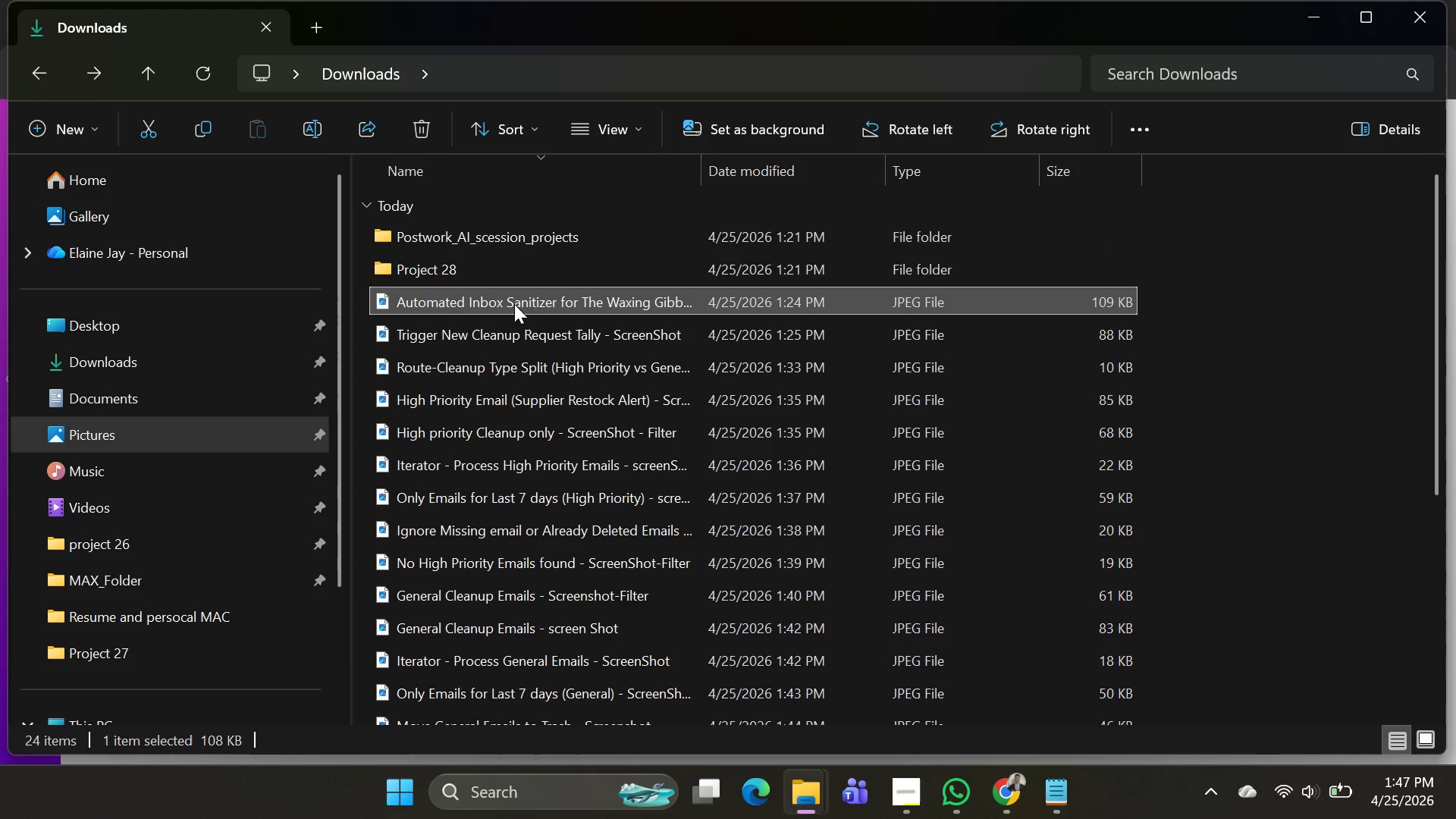 
key(Shift+ShiftLeft)
 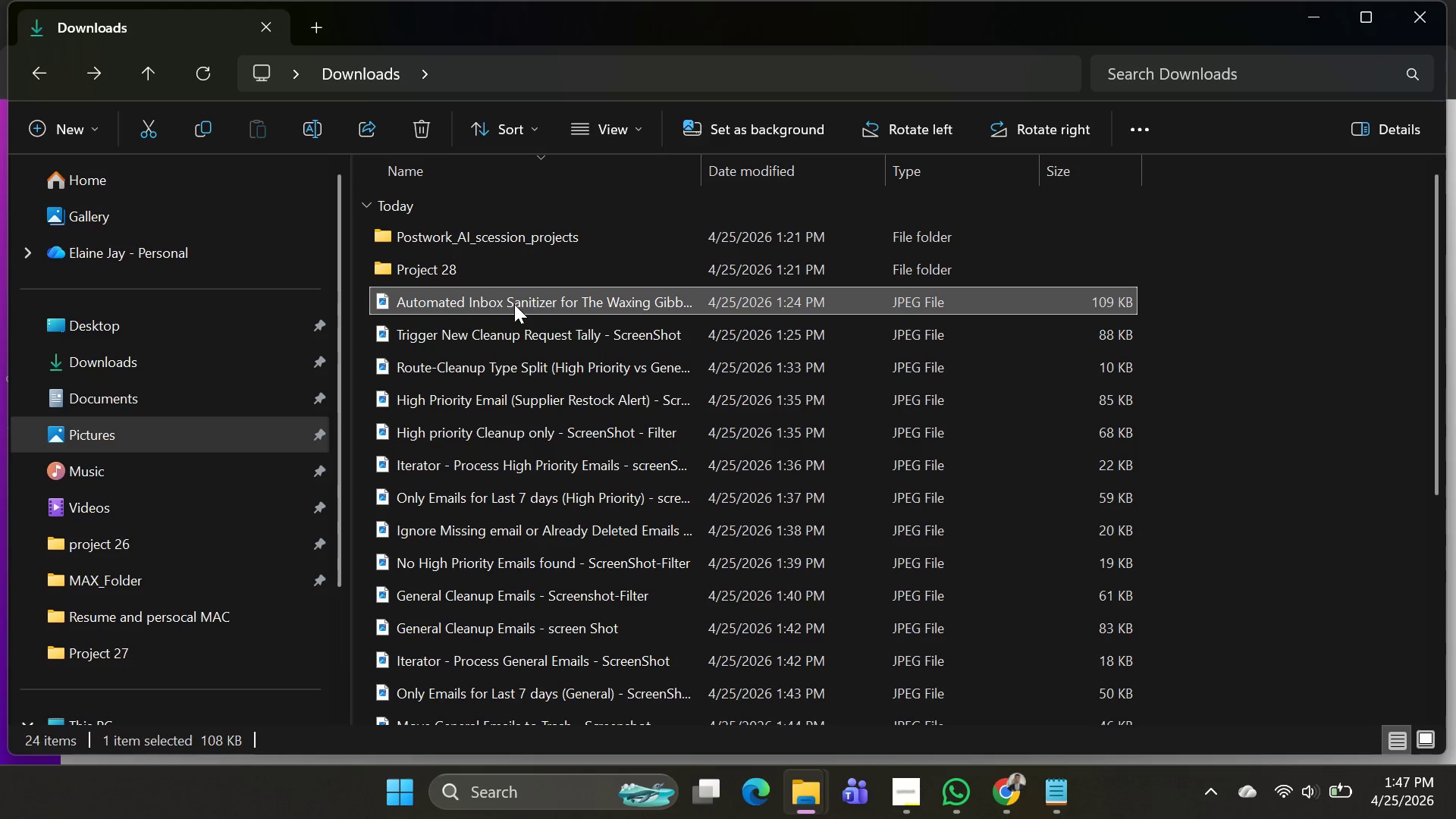 
key(Shift+ArrowDown)
 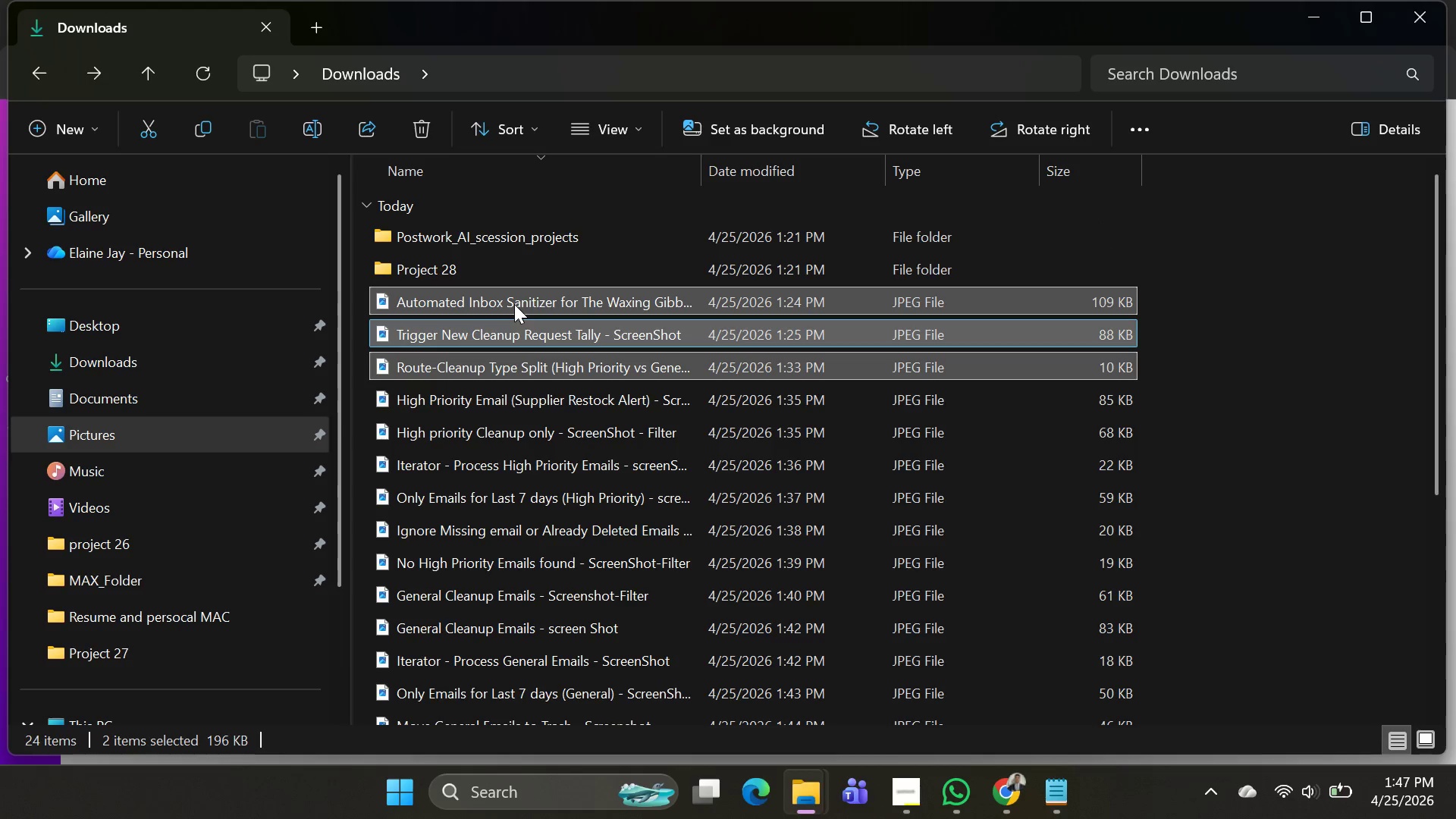 
key(Shift+ArrowUp)
 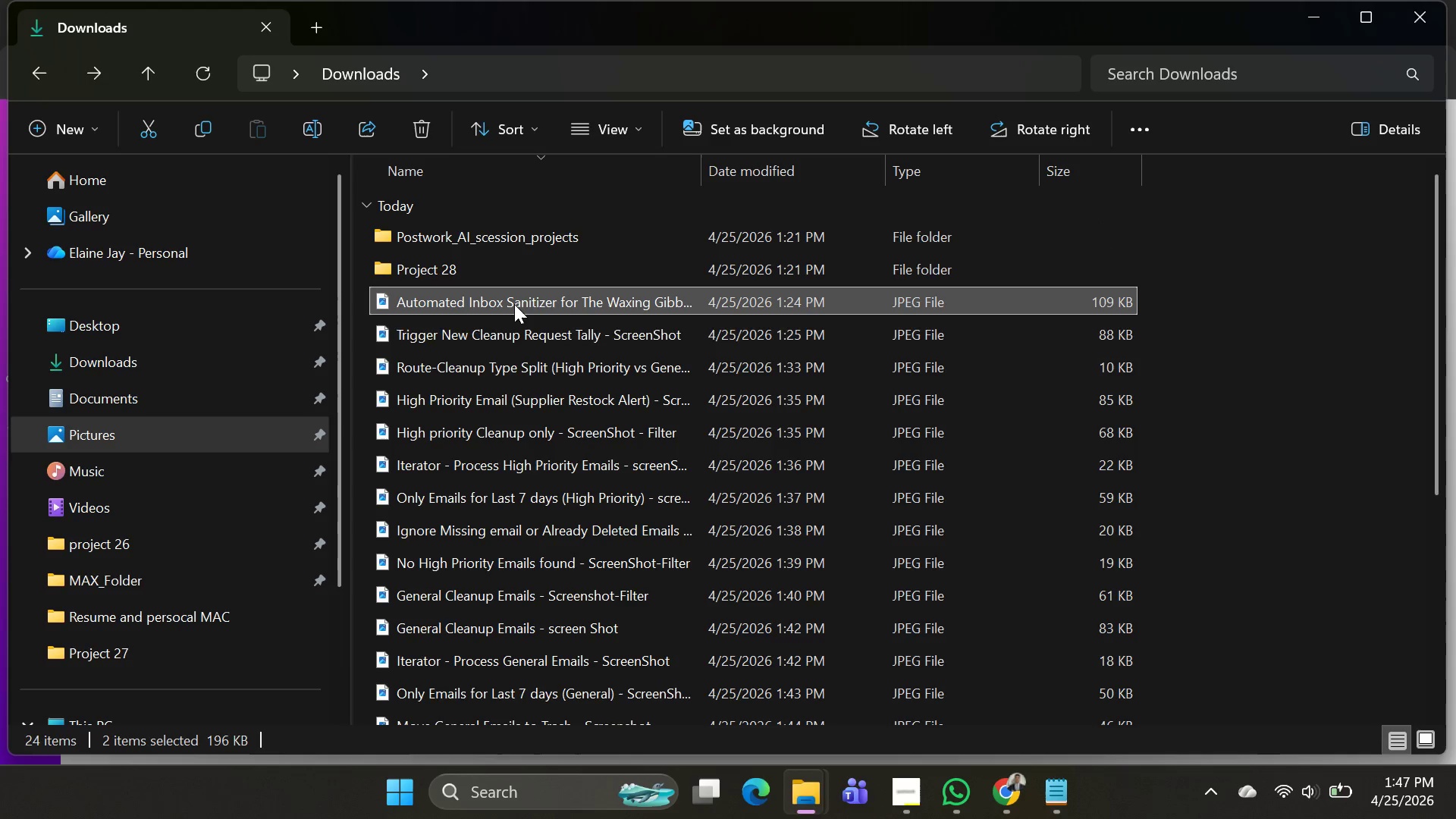 
key(Shift+ArrowDown)
 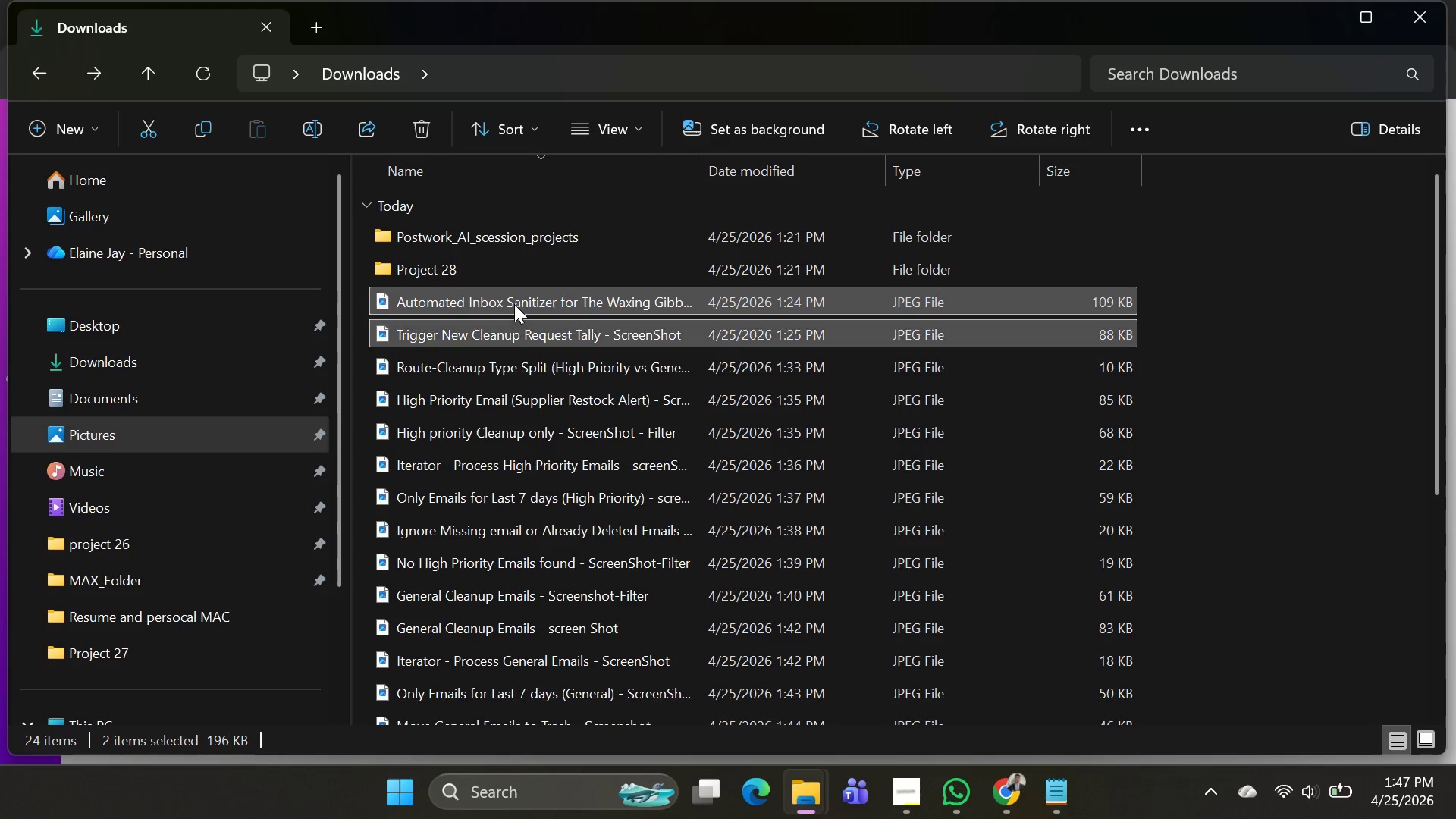 
key(Shift+ArrowDown)
 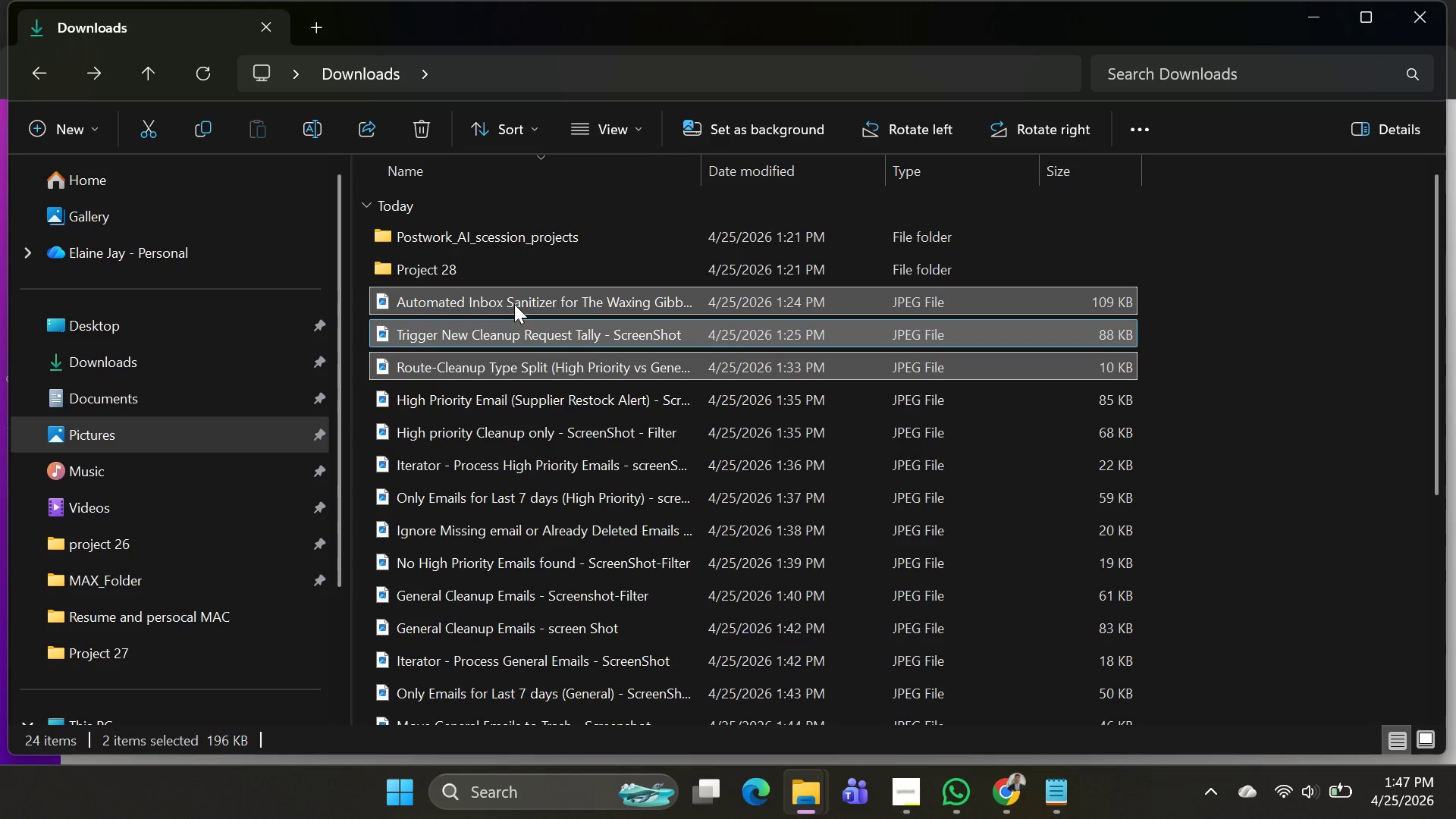 
key(Shift+ArrowDown)
 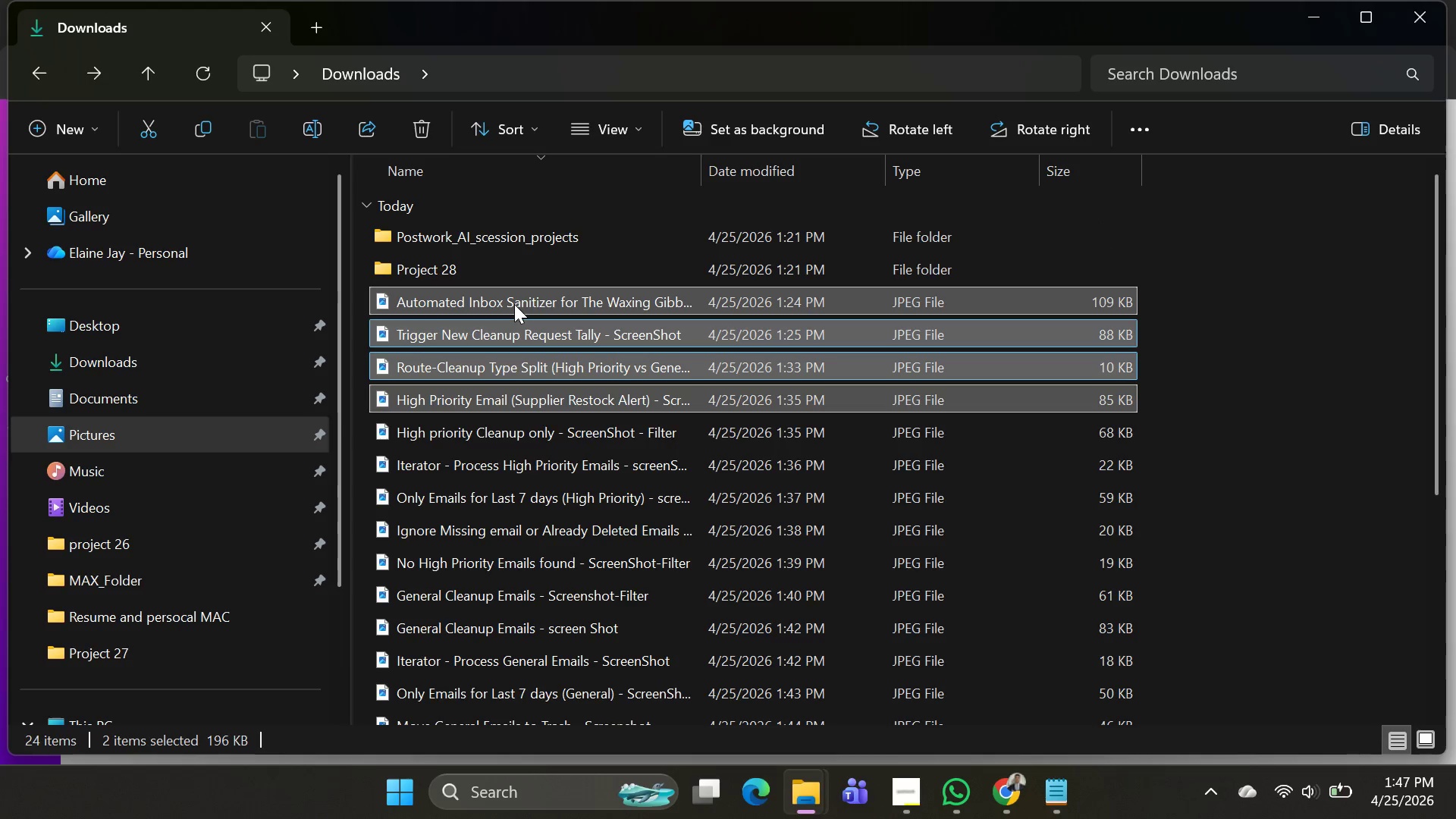 
key(Shift+ArrowDown)
 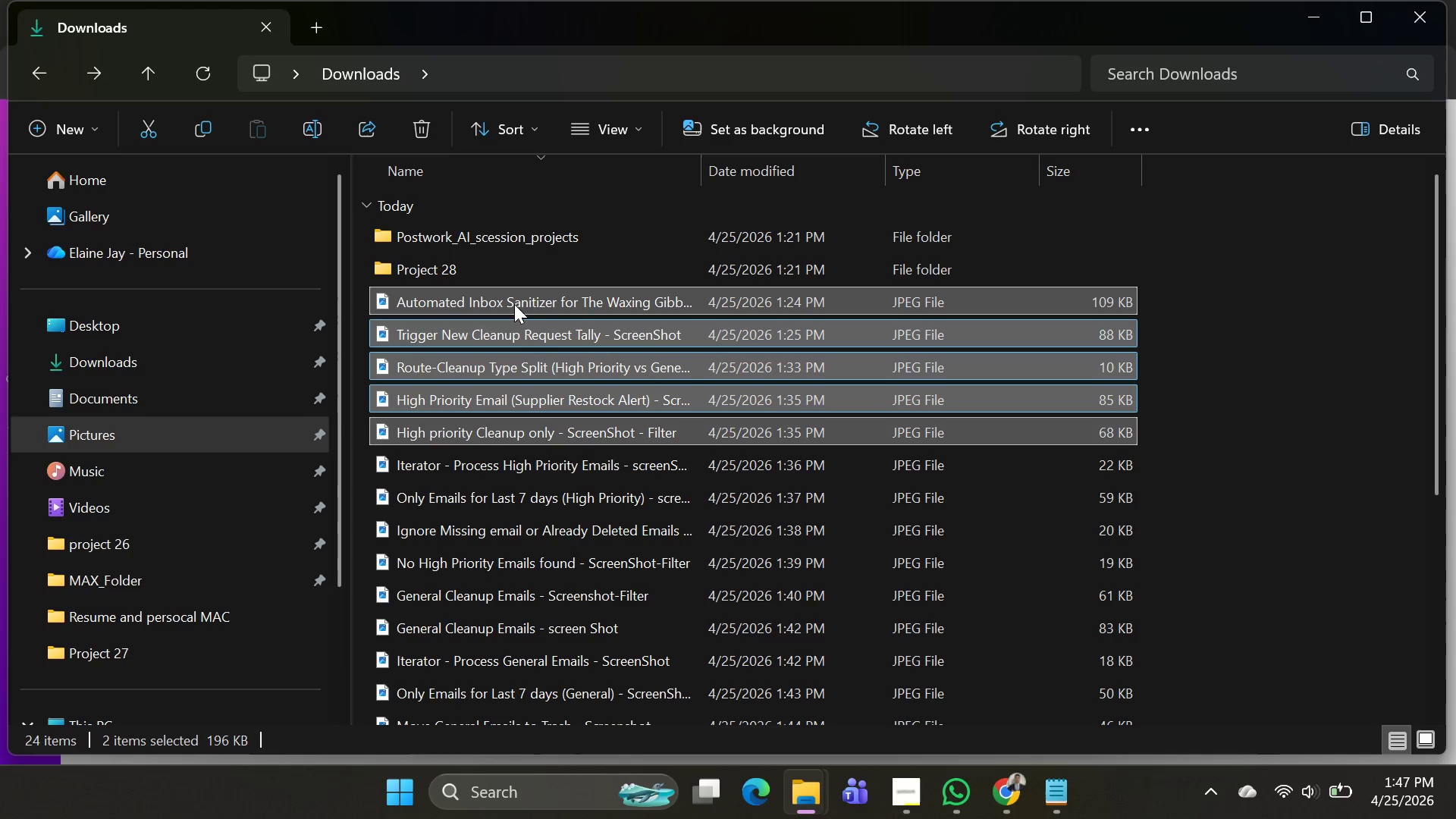 
key(Shift+ArrowDown)
 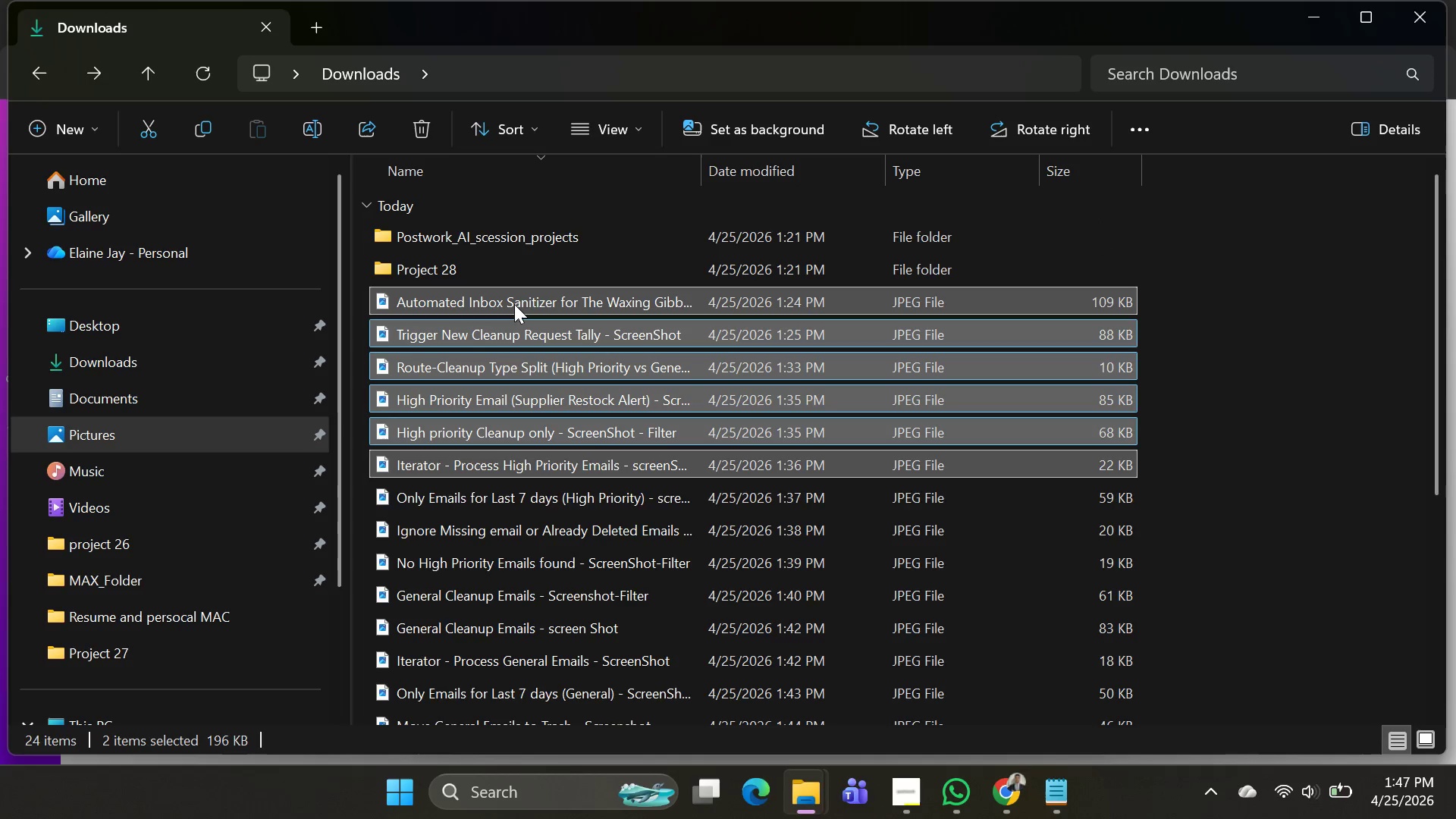 
key(Shift+ArrowDown)
 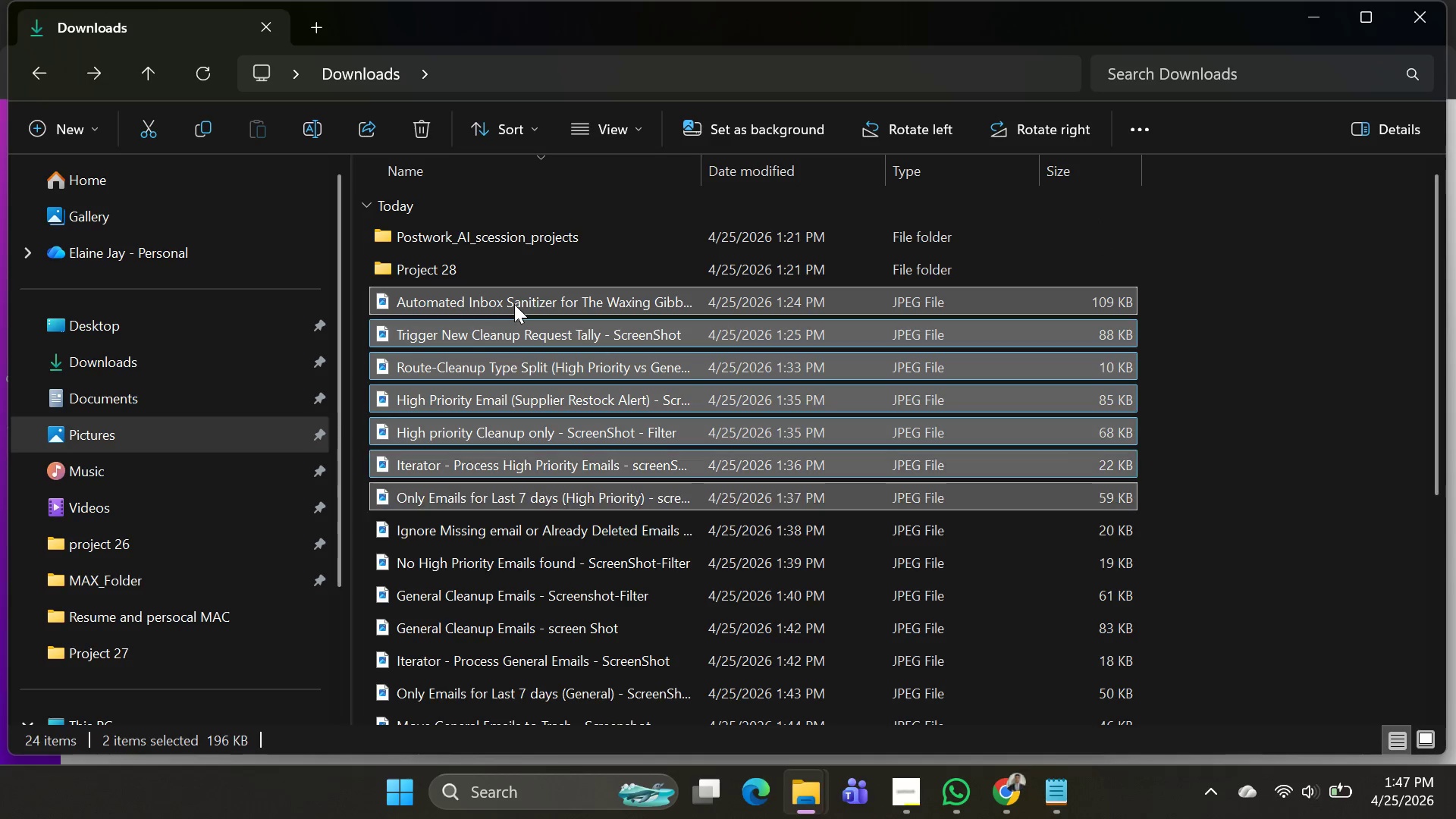 
key(Shift+ArrowDown)
 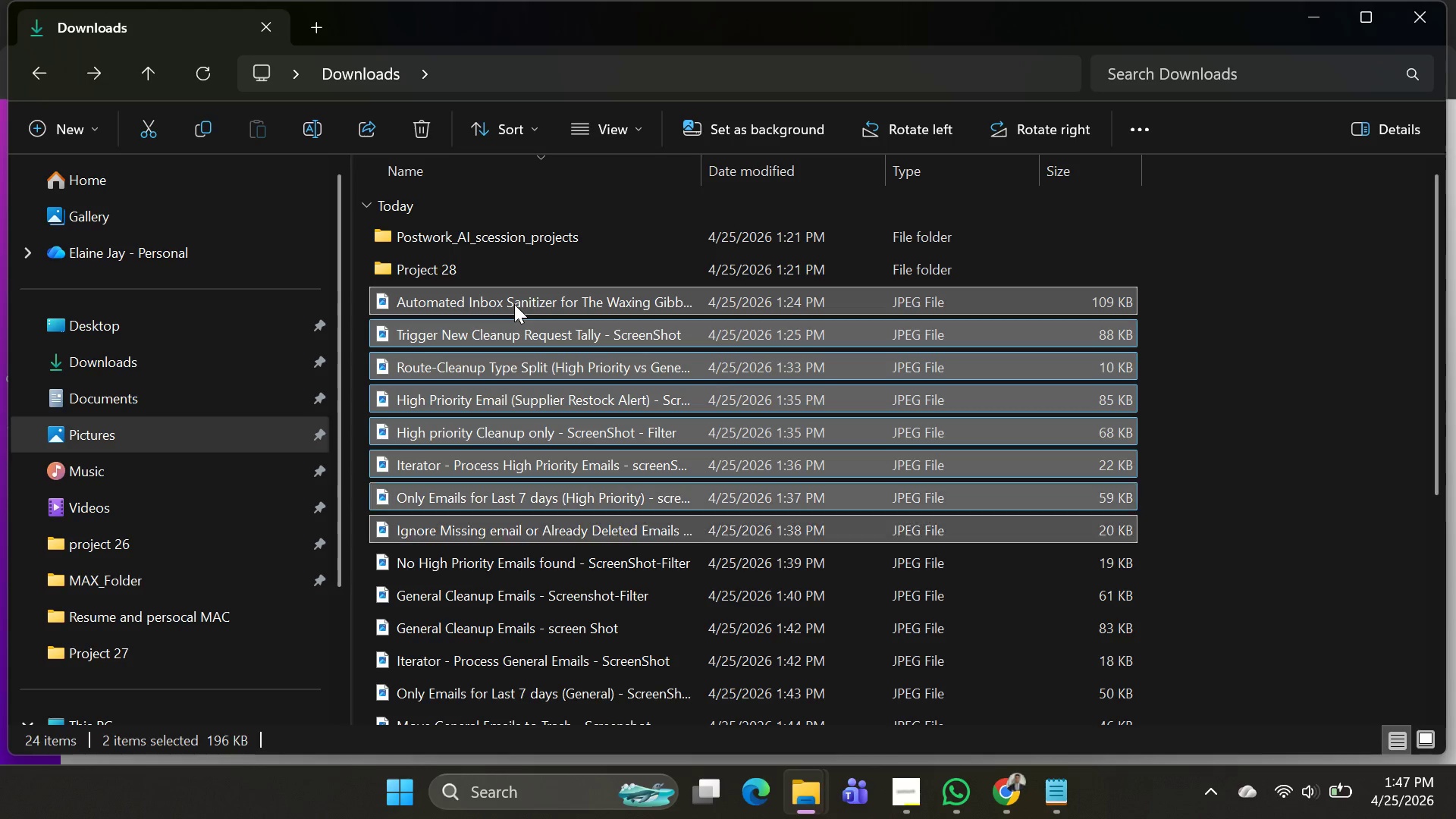 
key(Shift+ArrowDown)
 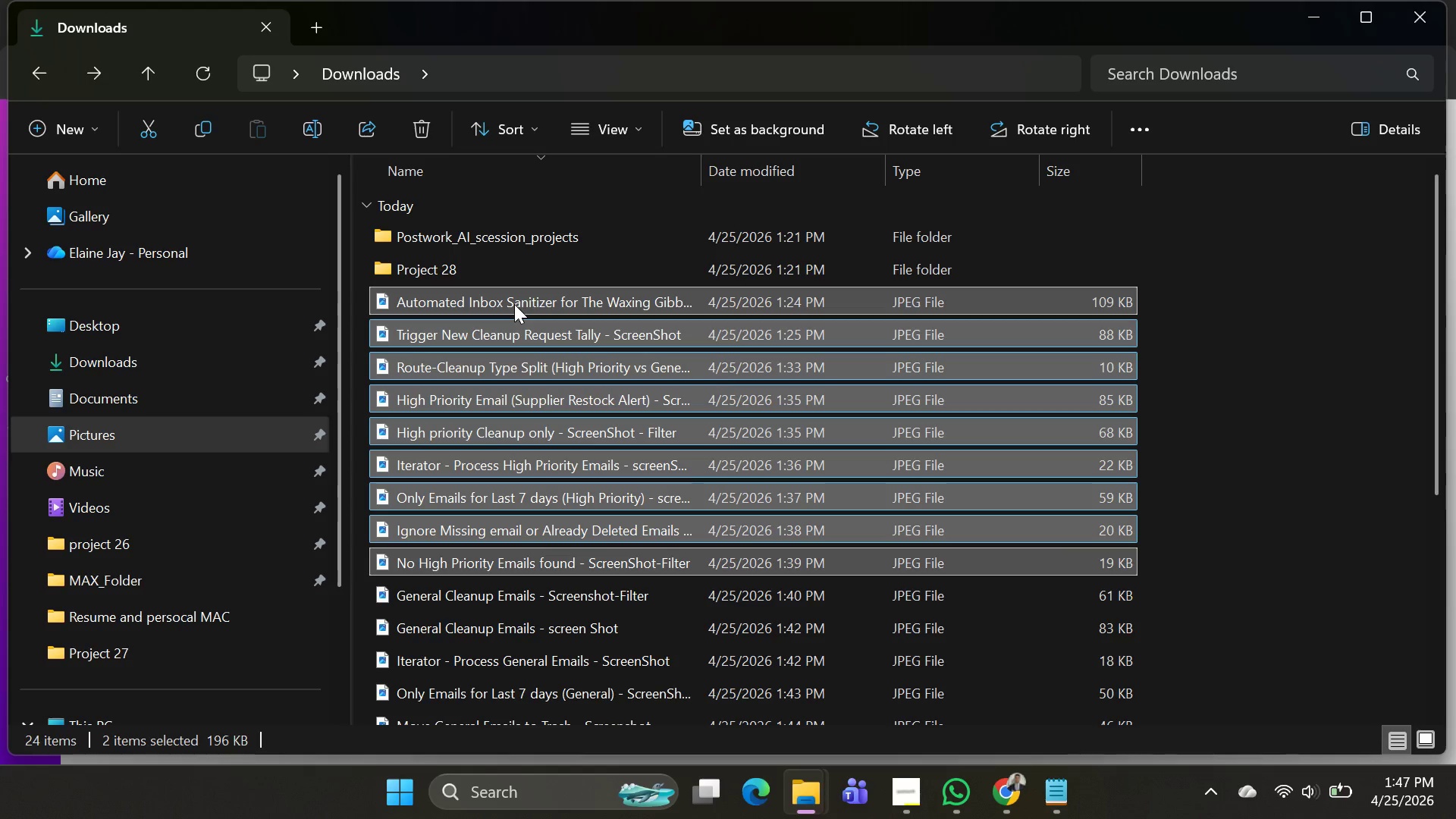 
key(Shift+ArrowDown)
 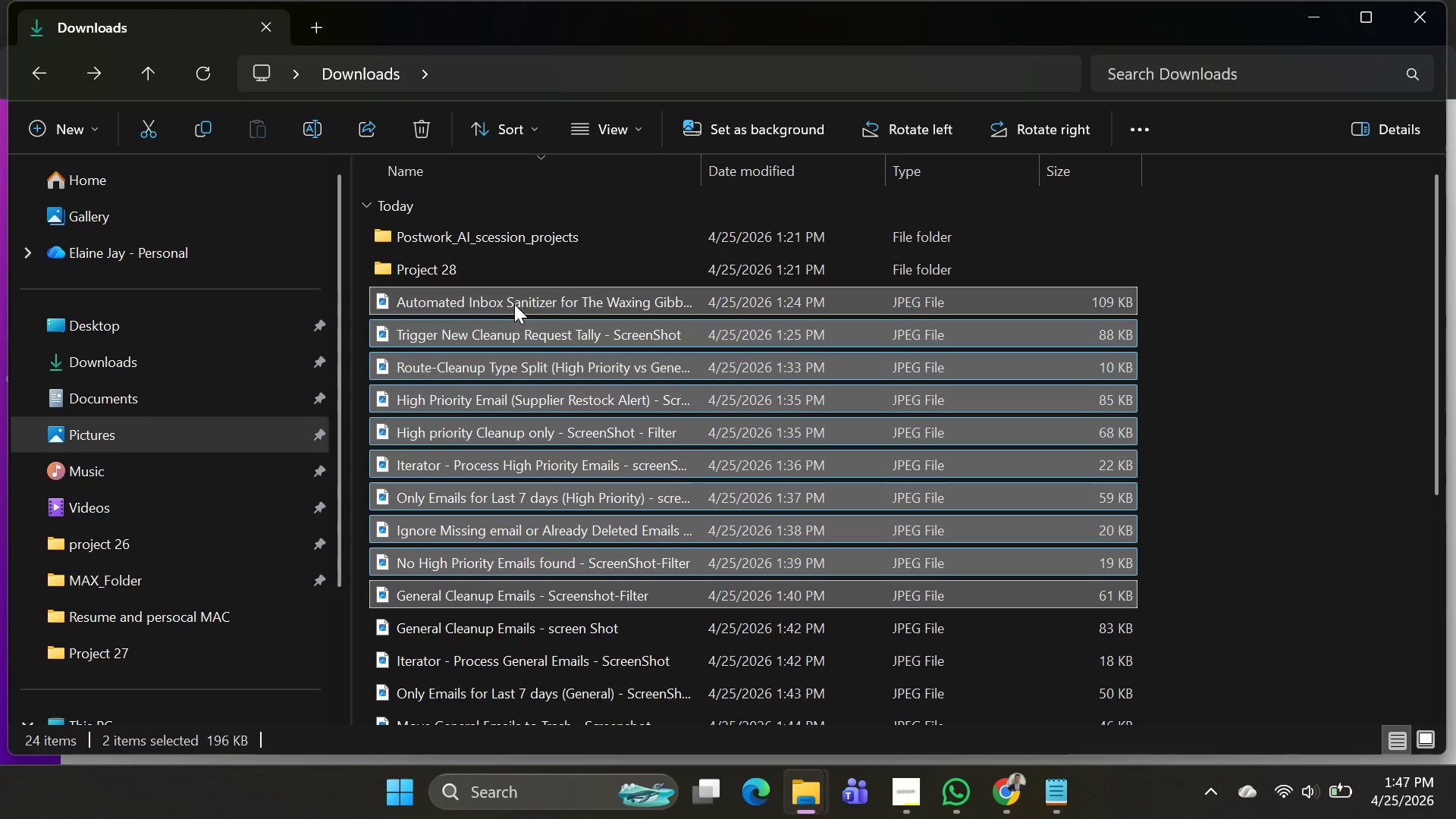 
key(Shift+ArrowDown)
 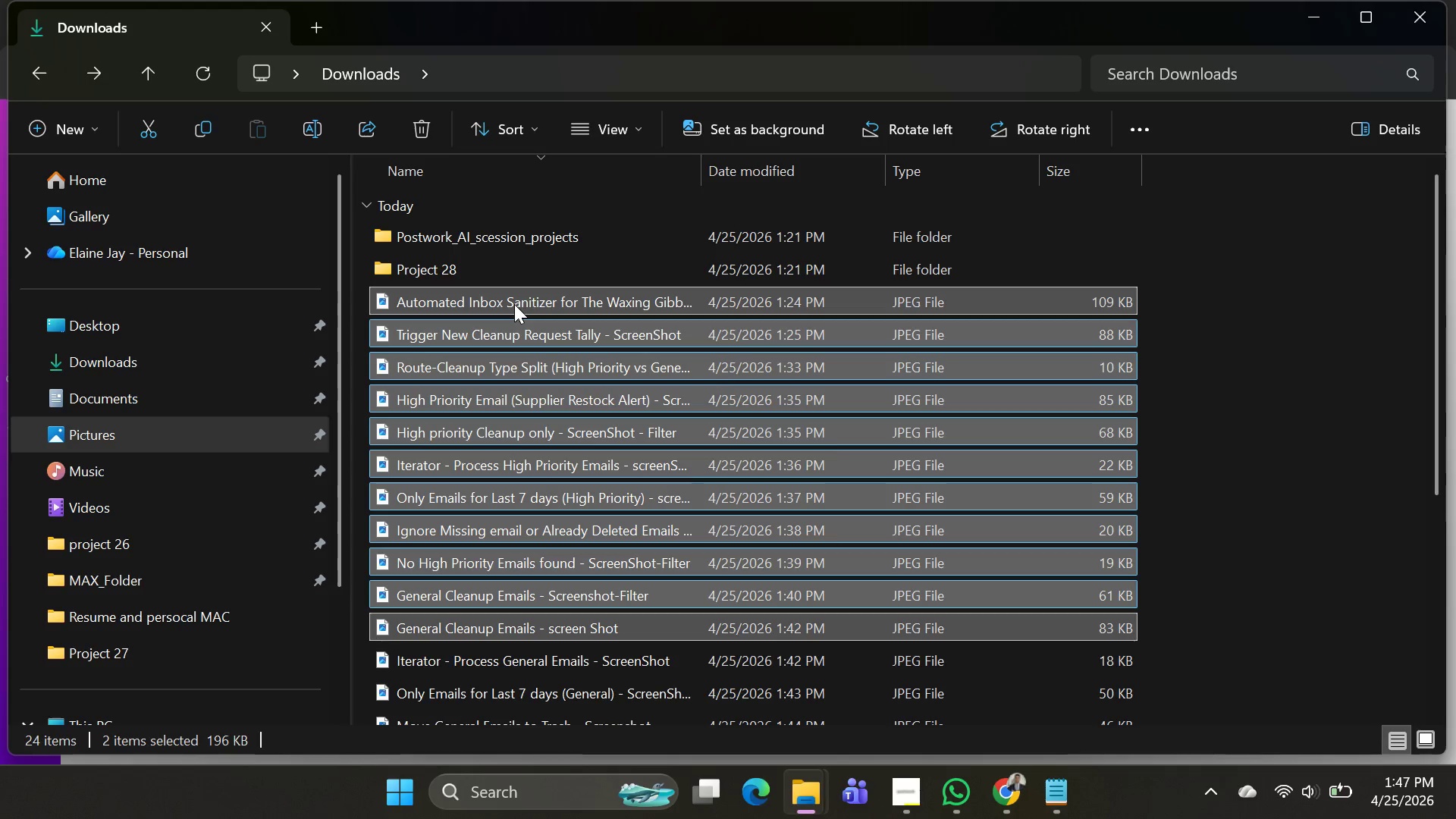 
key(Shift+ArrowDown)
 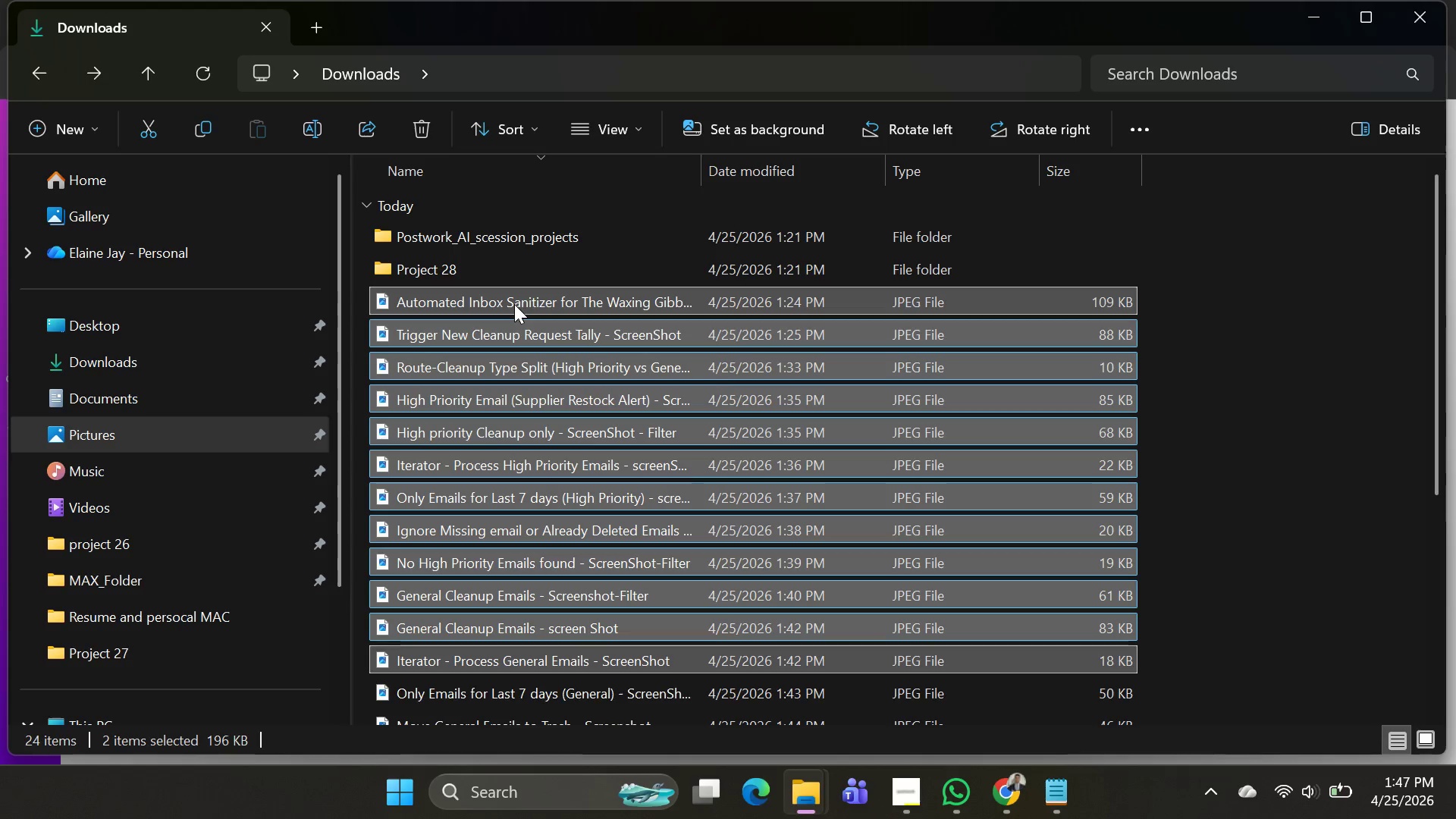 
key(Shift+ArrowDown)
 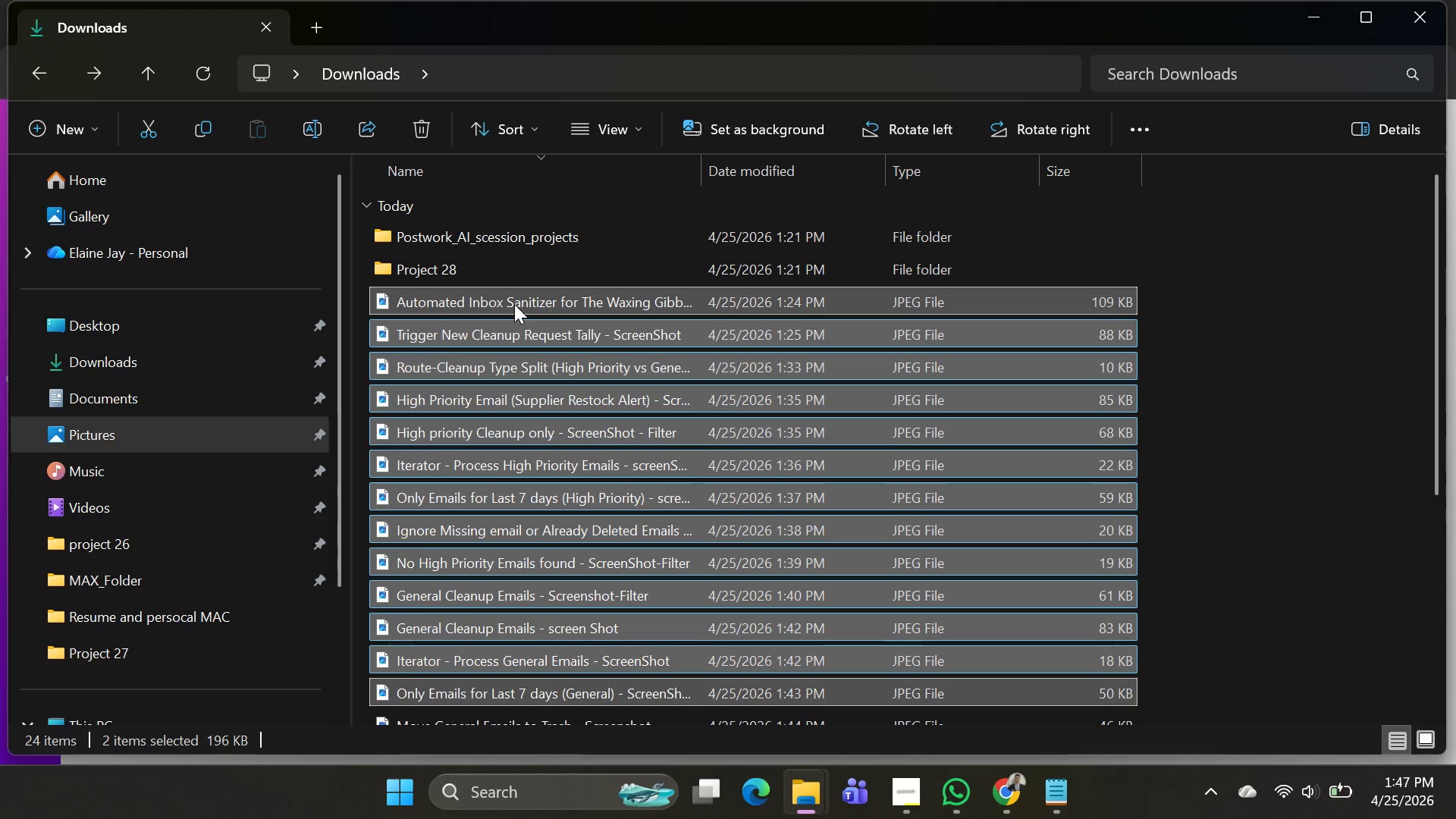 
key(Shift+ArrowDown)
 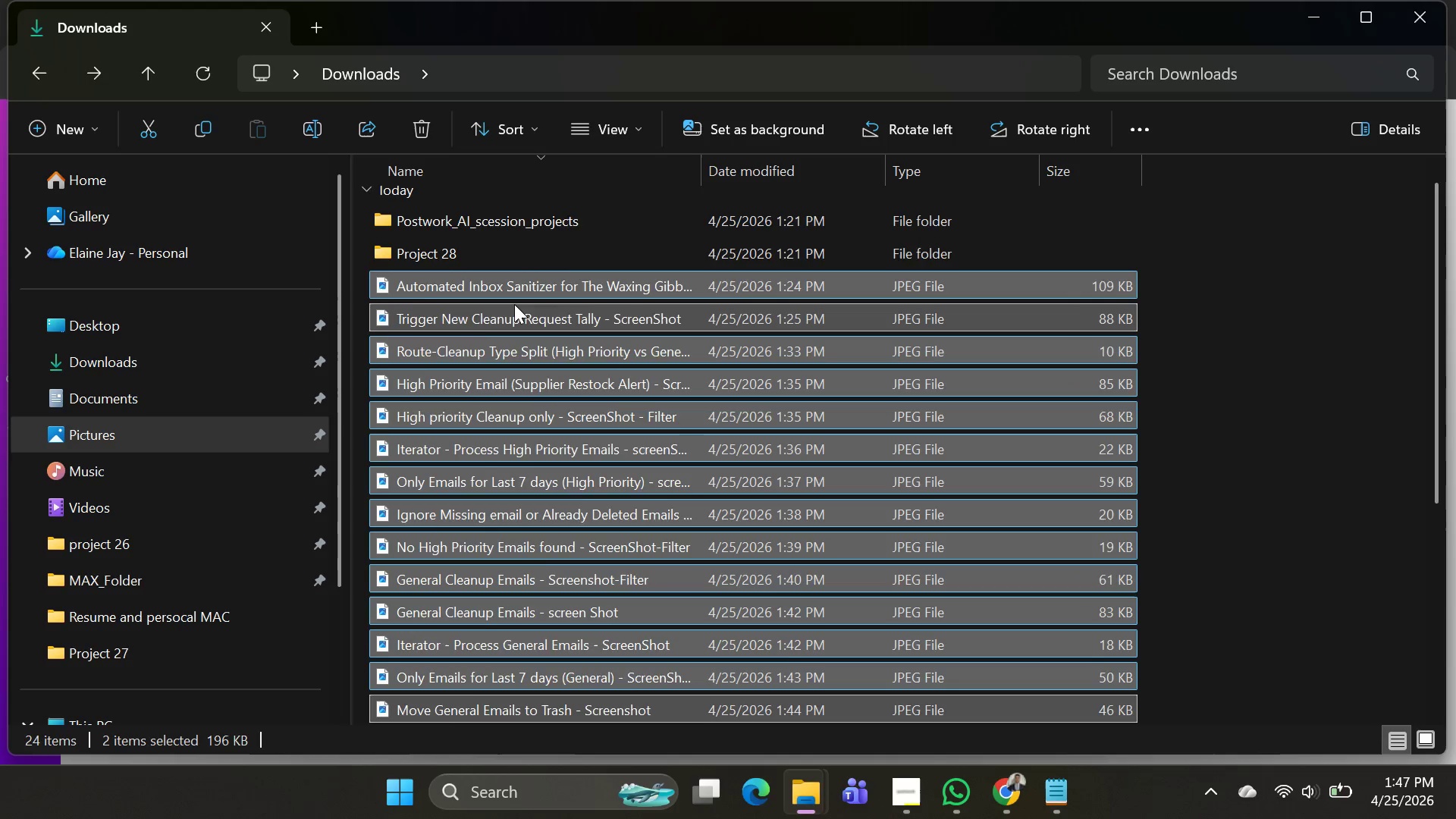 
key(Shift+ArrowDown)
 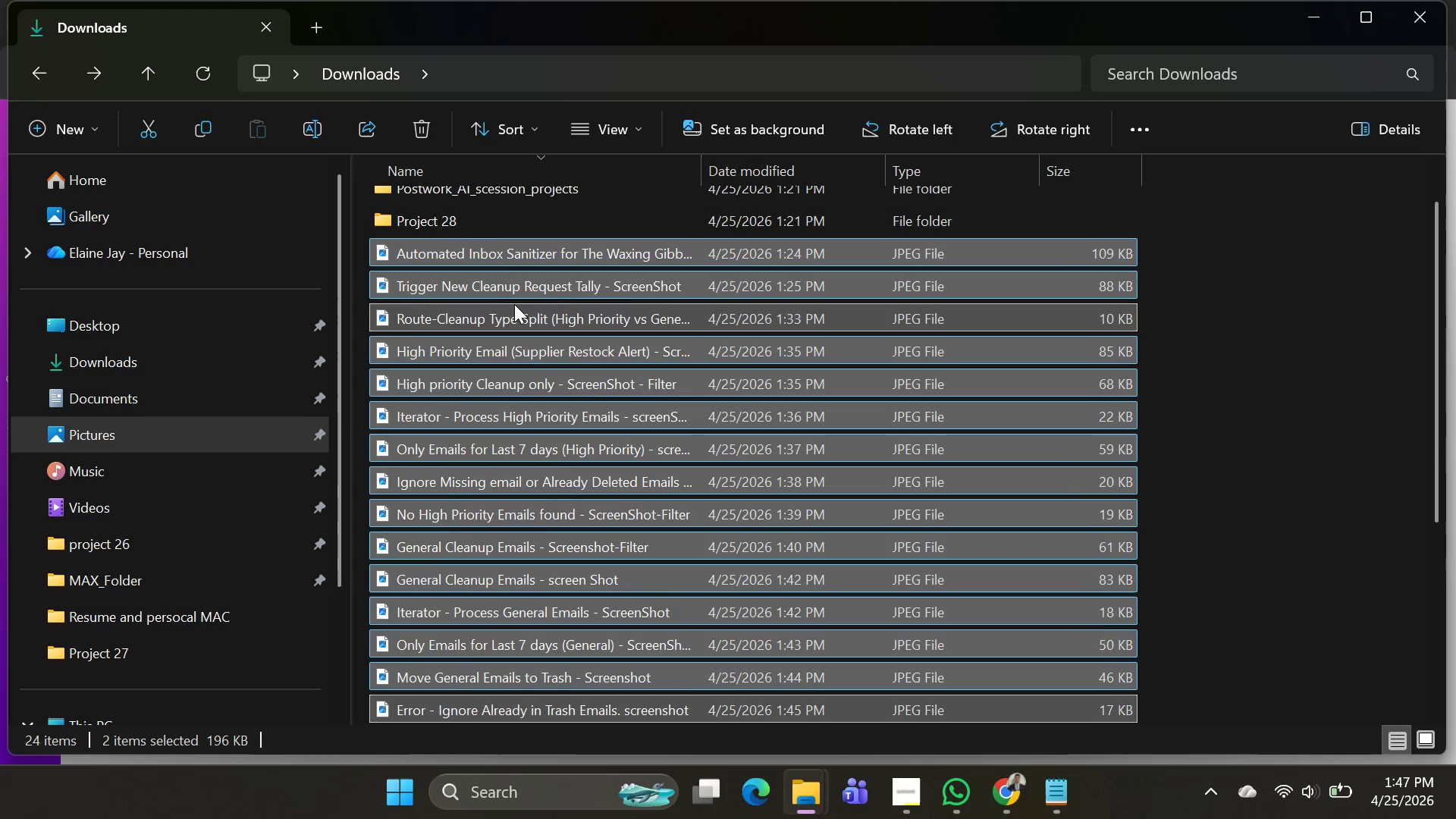 
key(Shift+ArrowDown)
 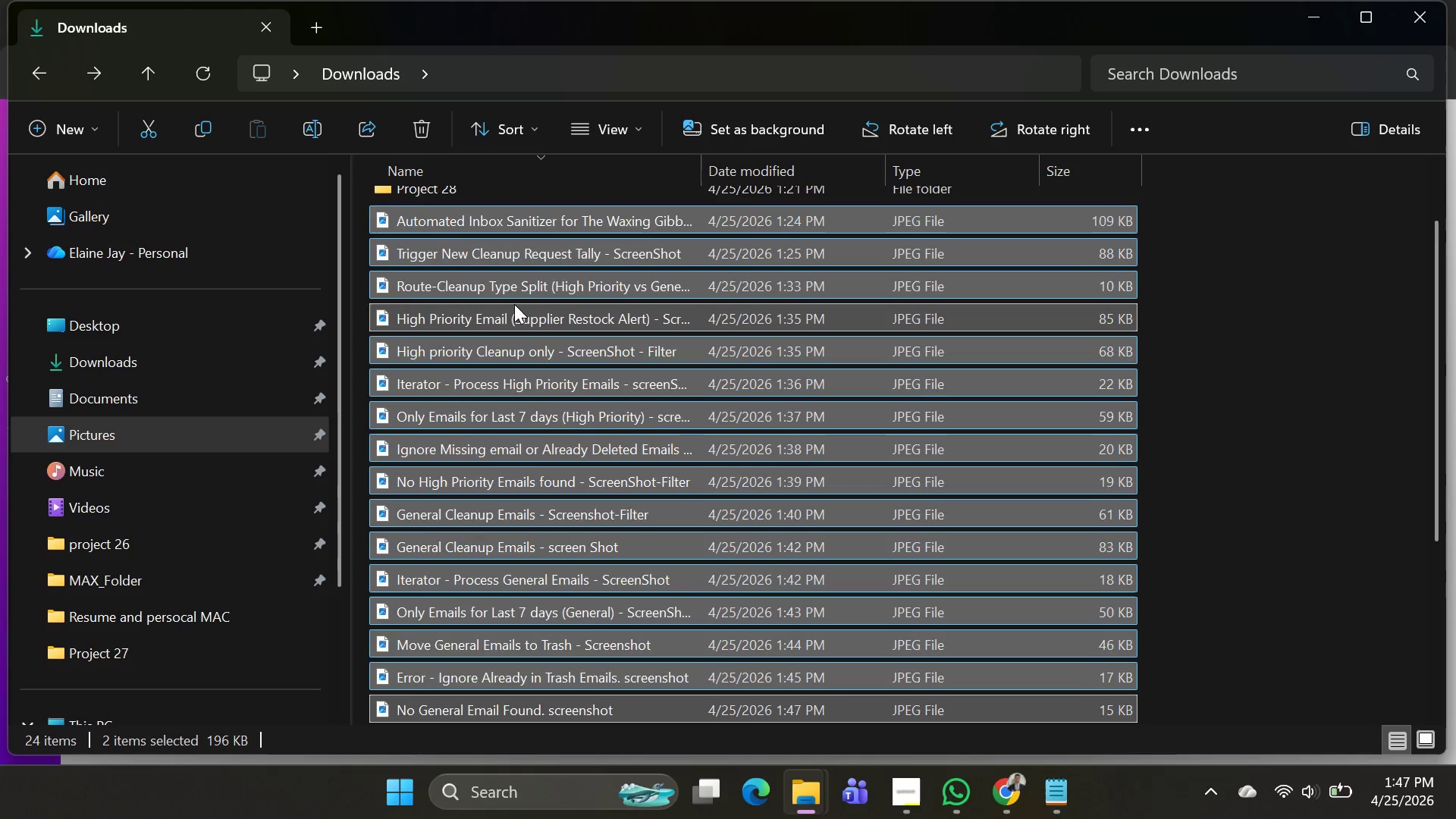 
key(Shift+ArrowDown)
 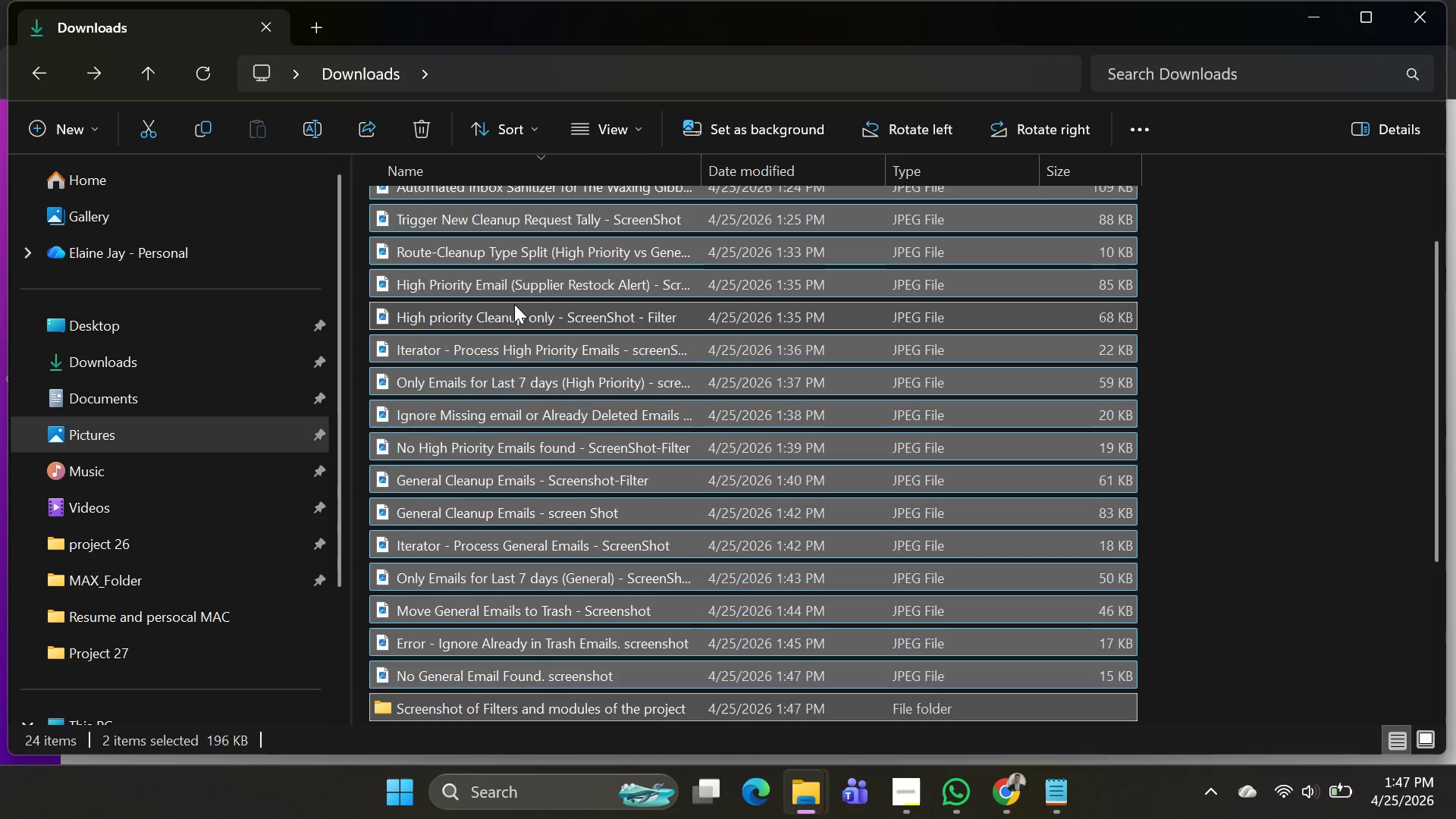 
key(Shift+ArrowDown)
 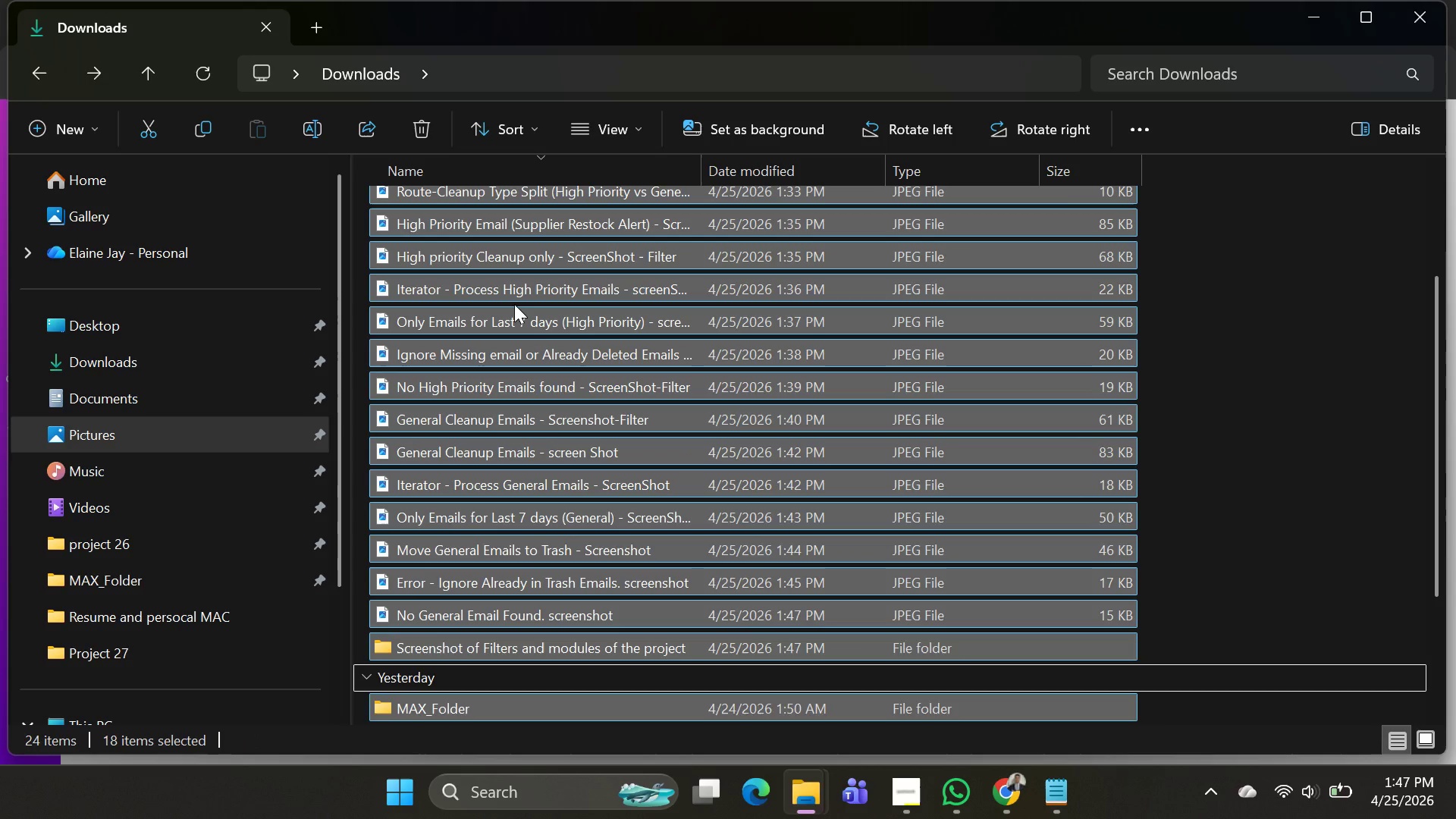 
key(Shift+ArrowUp)
 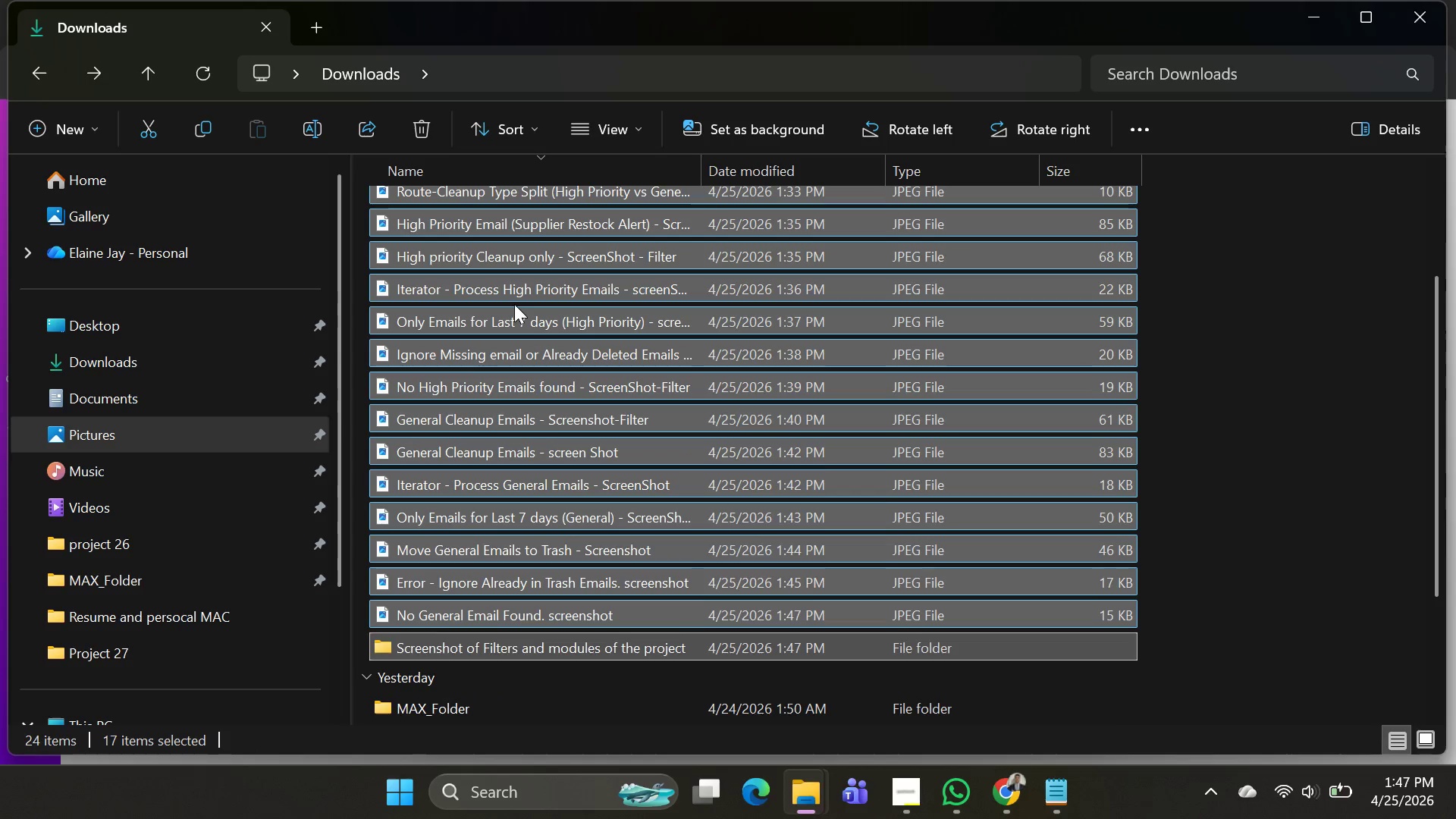 
key(Shift+ArrowUp)
 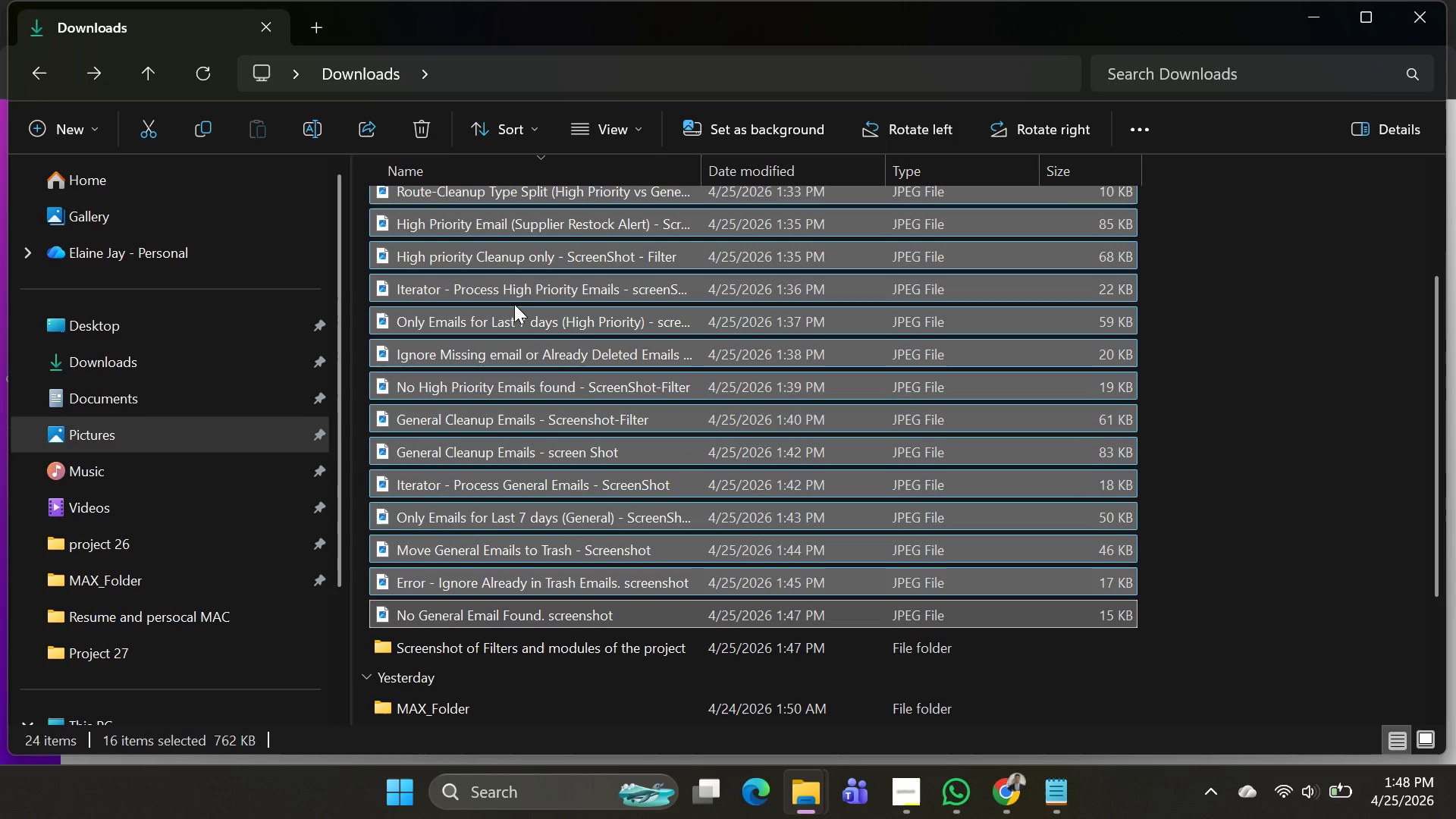 
hold_key(key=ControlLeft, duration=0.53)
 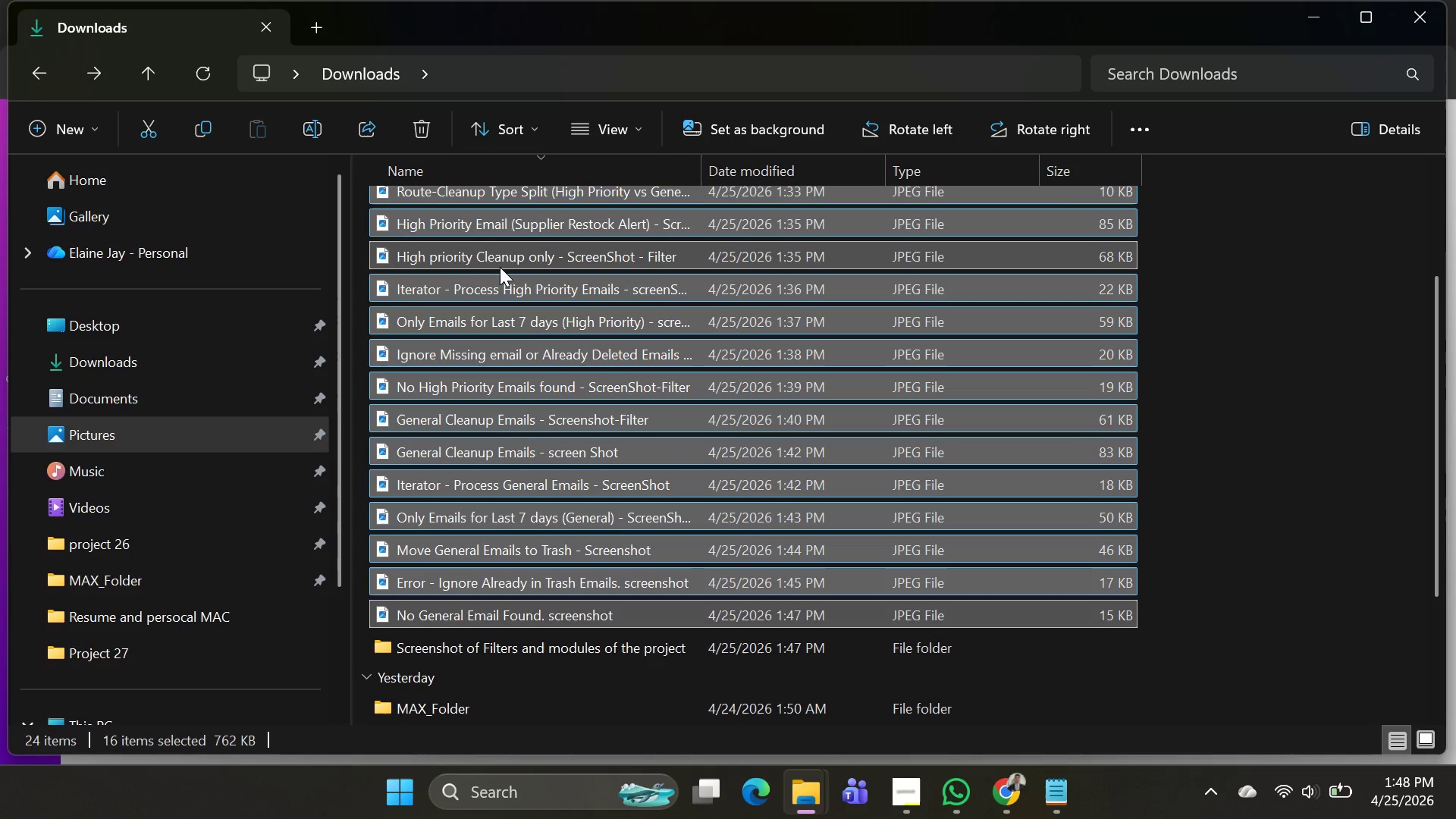 
right_click([500, 267])
 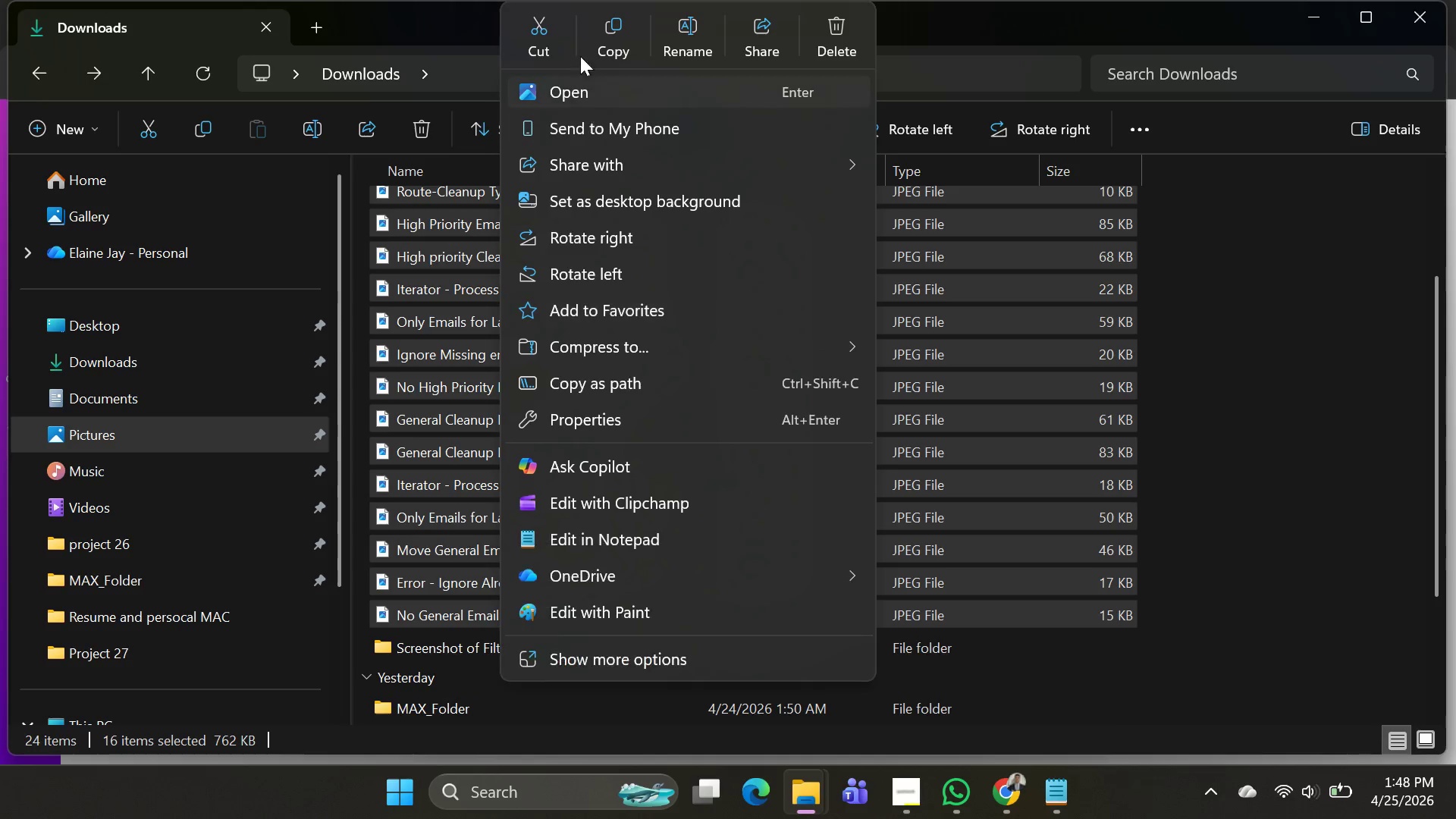 
left_click([546, 30])
 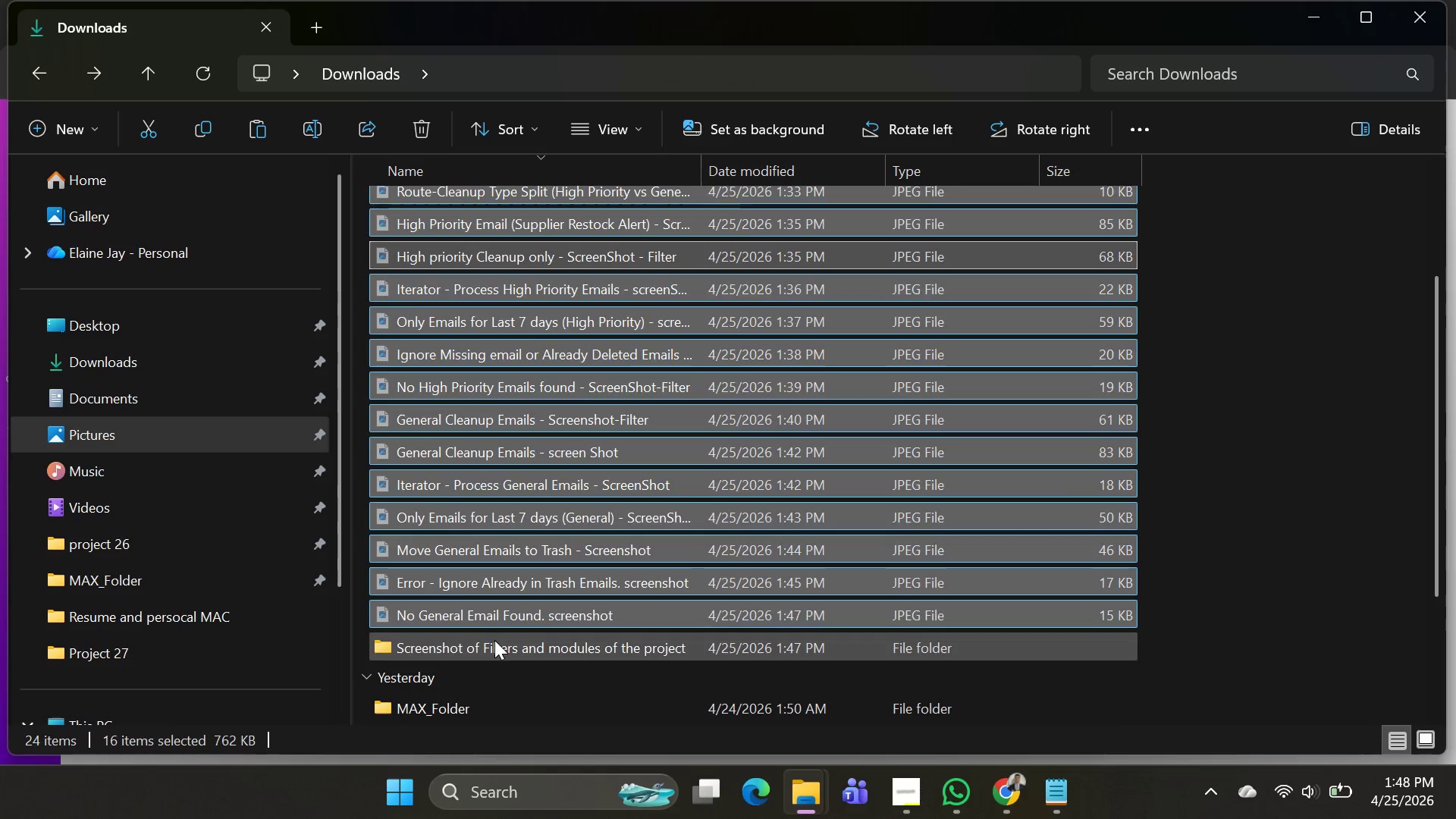 
double_click([494, 640])
 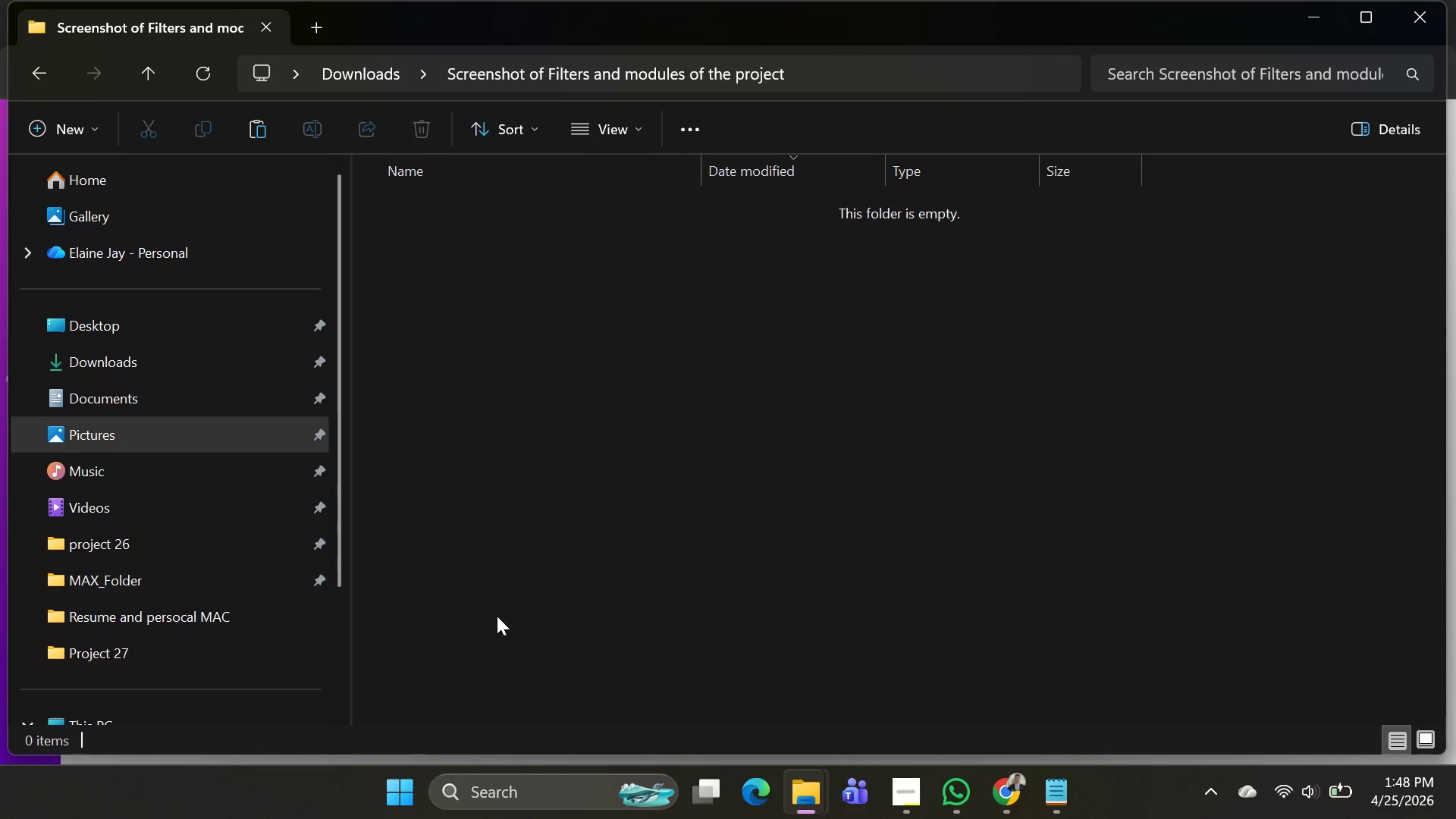 
key(Control+V)
 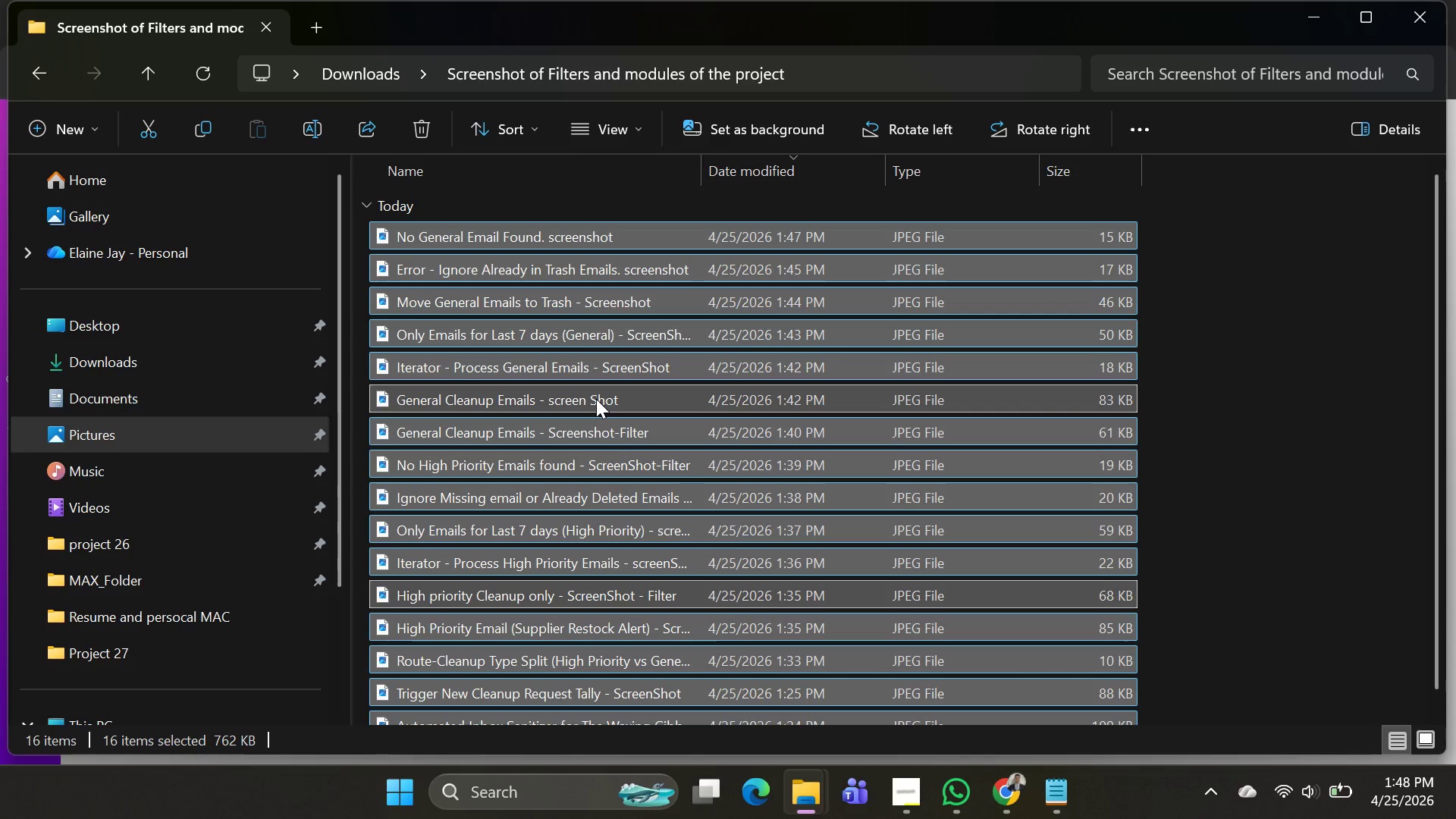 
key(Enter)
 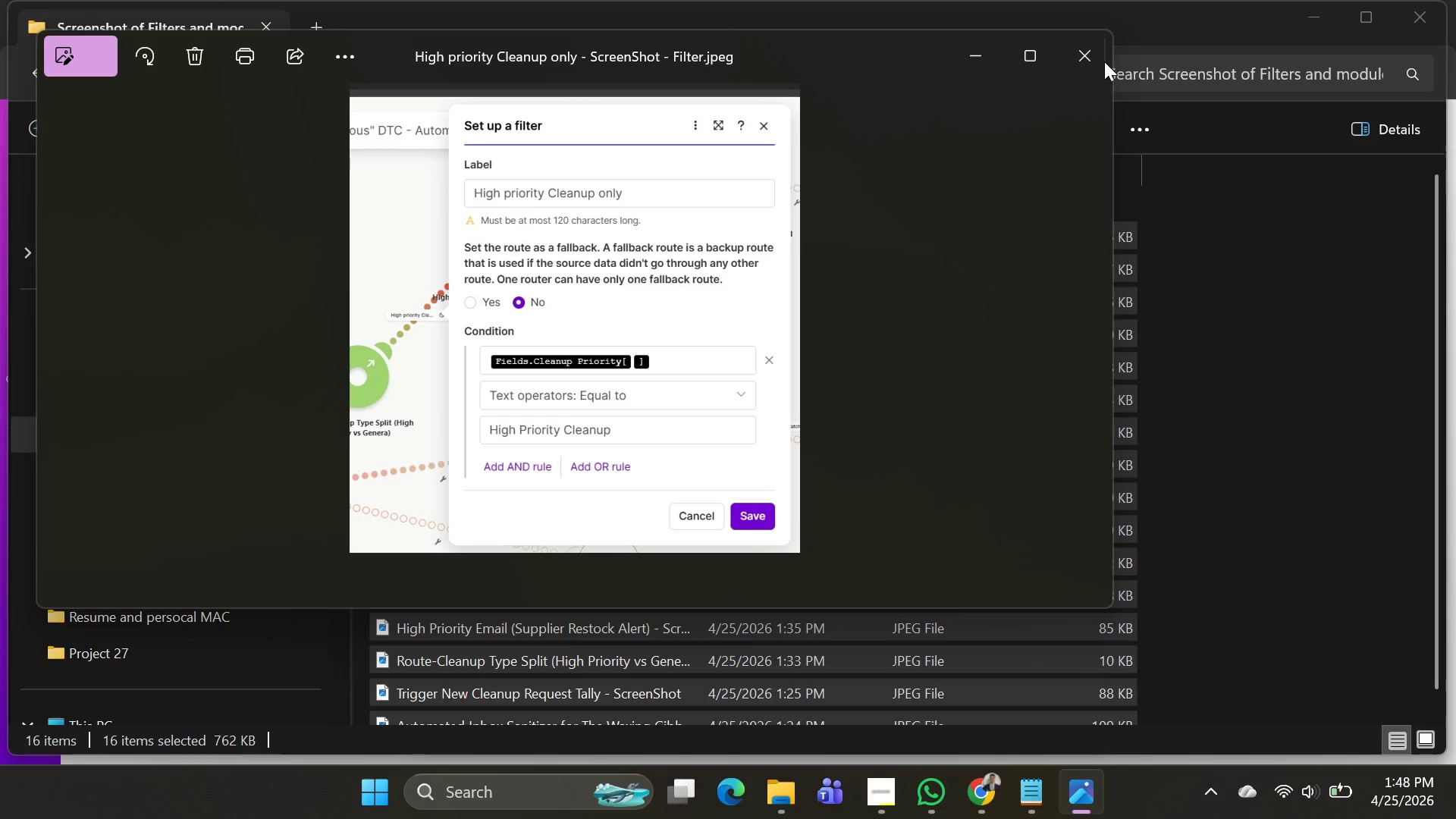 
left_click([1079, 57])
 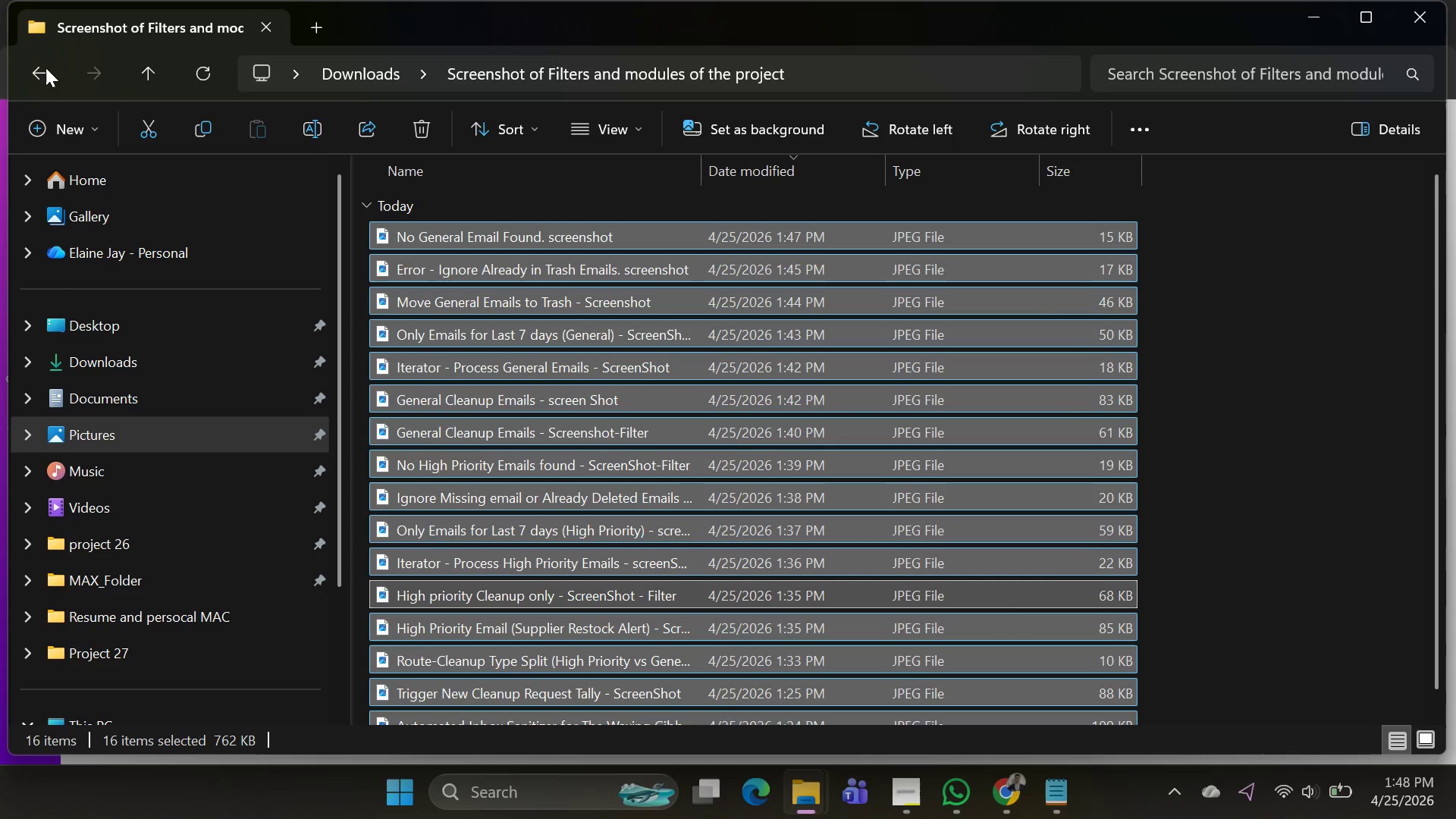 
left_click([44, 67])
 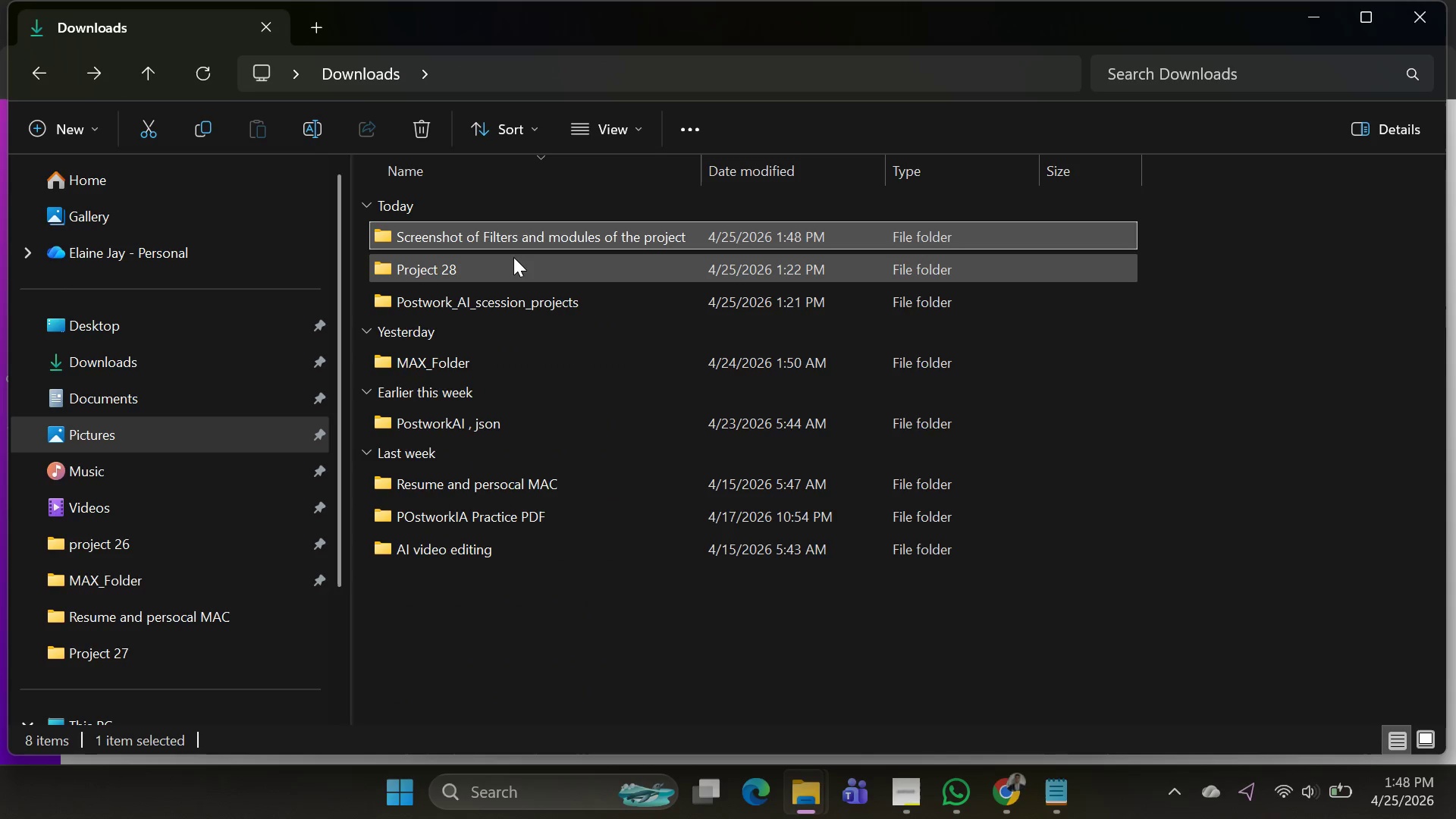 
right_click([513, 228])
 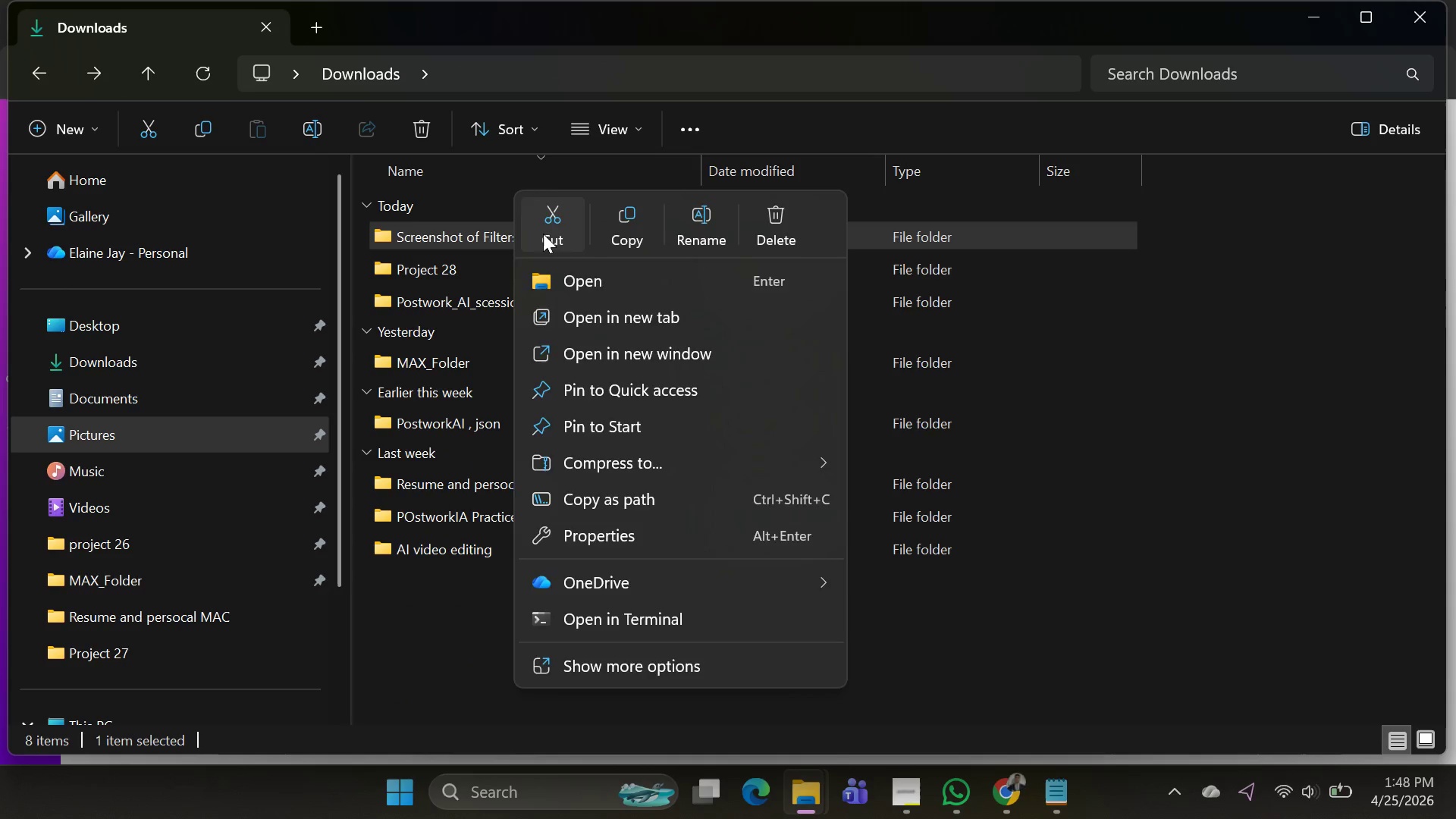 
double_click([498, 271])
 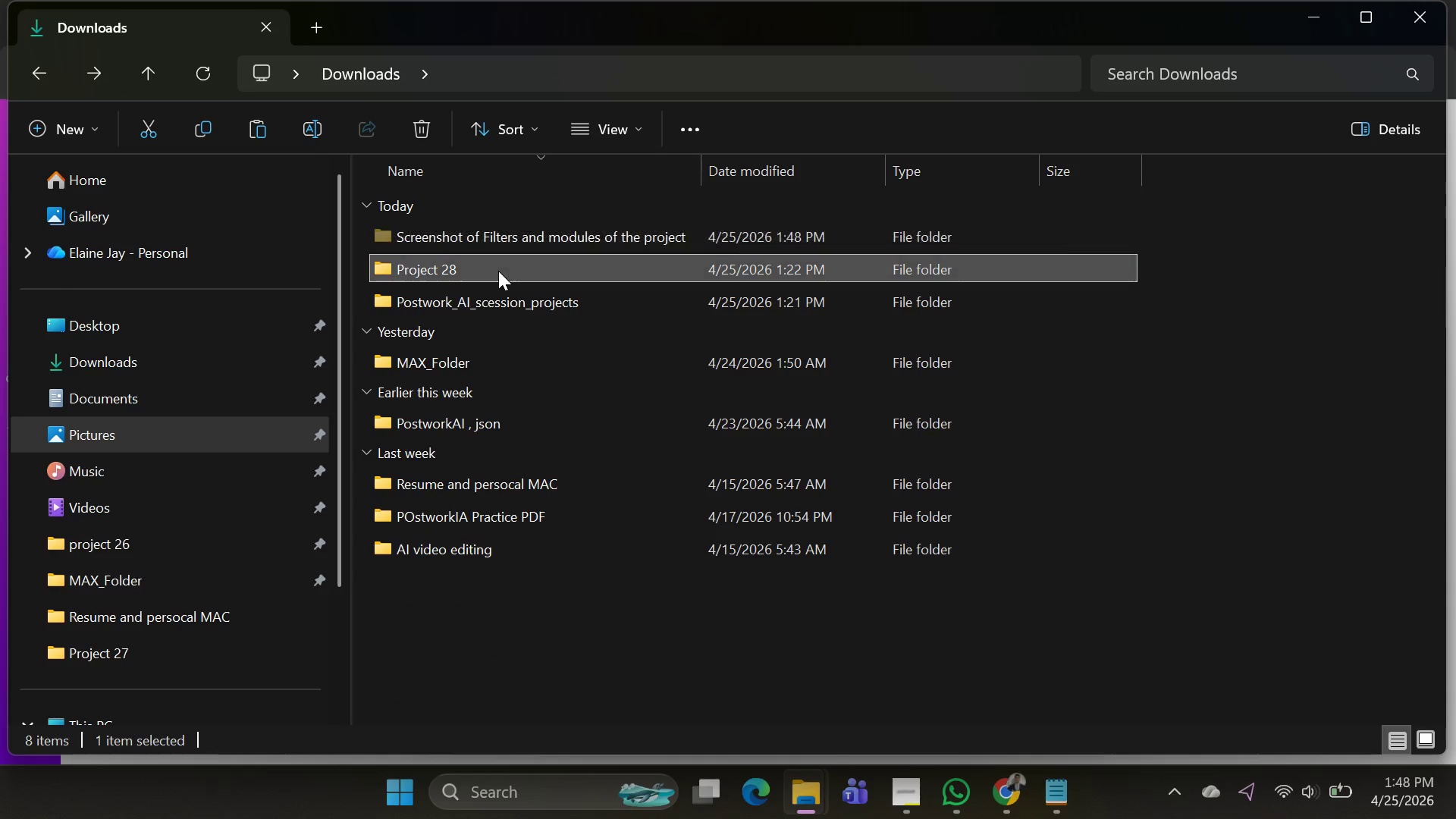 
triple_click([498, 271])
 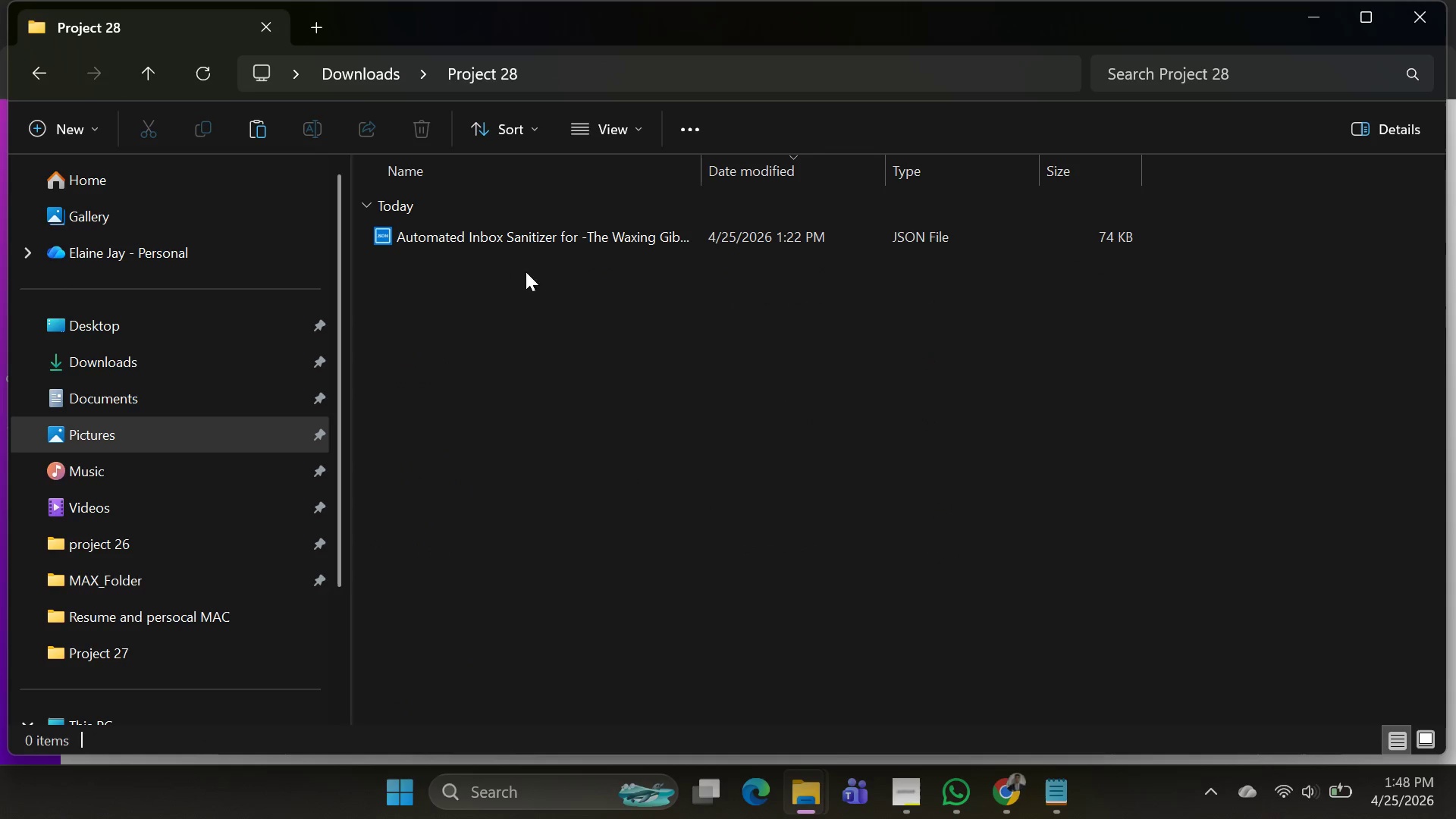 
key(Control+ControlLeft)
 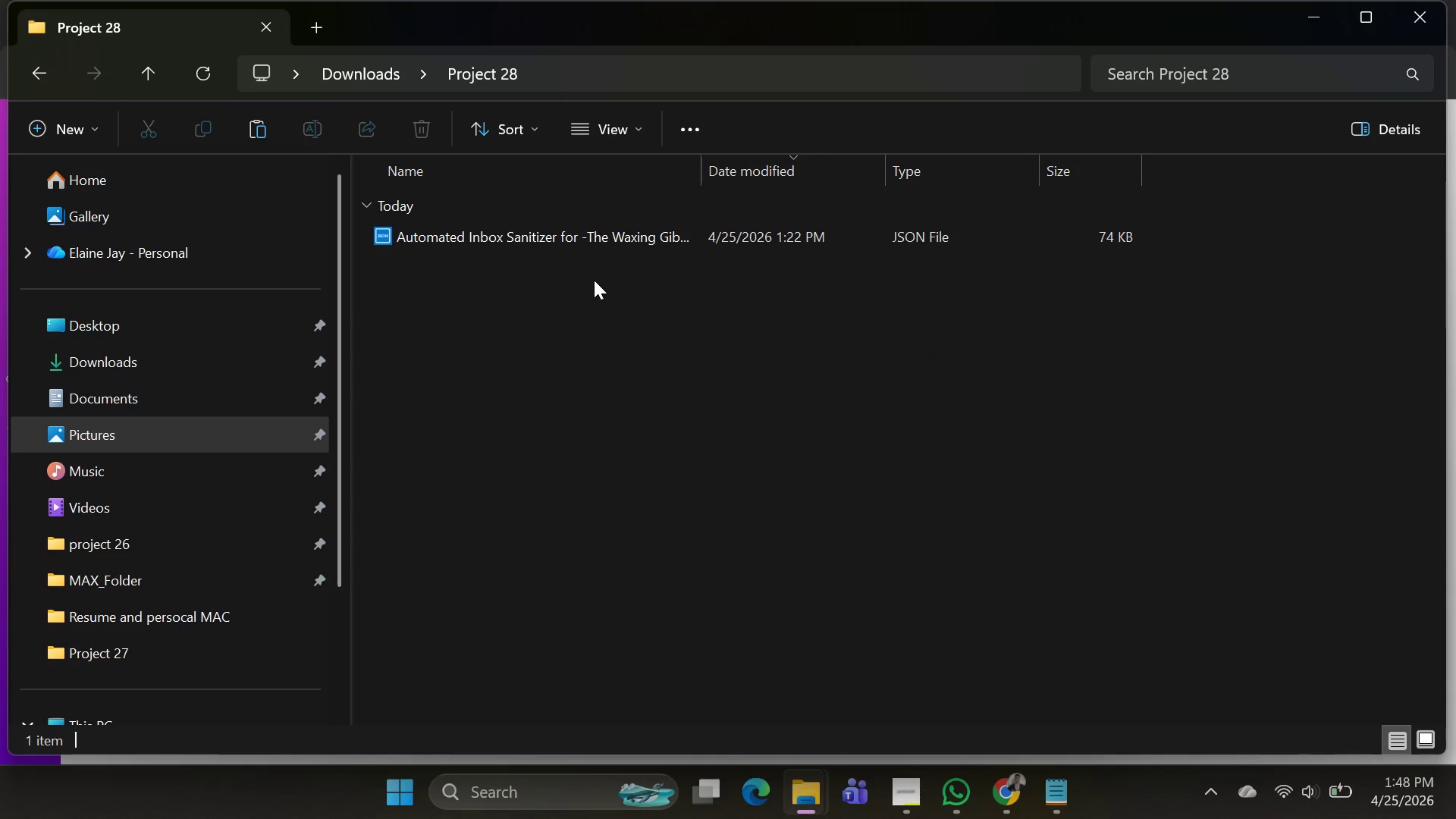 
key(Control+V)
 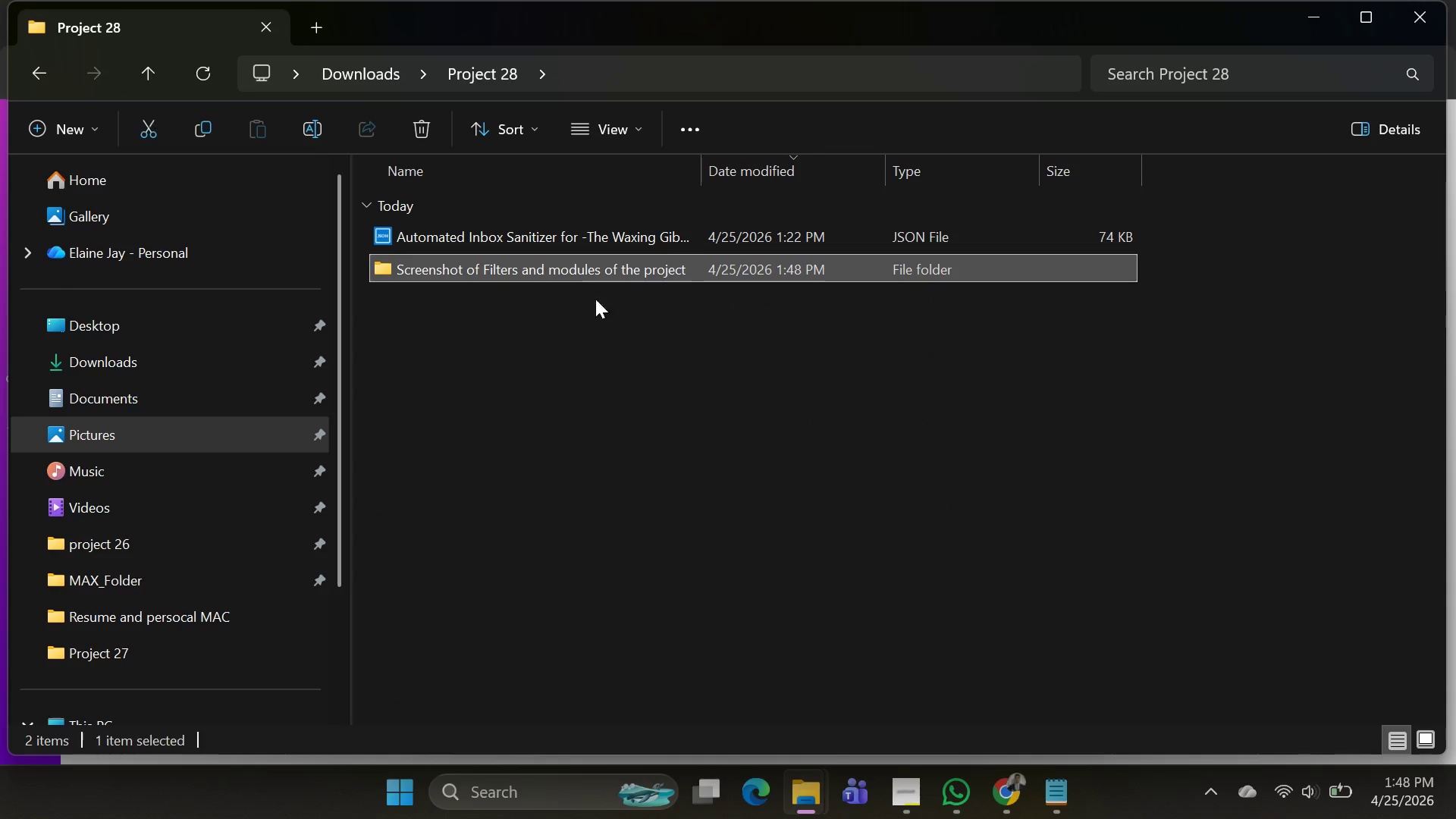 
left_click([612, 383])
 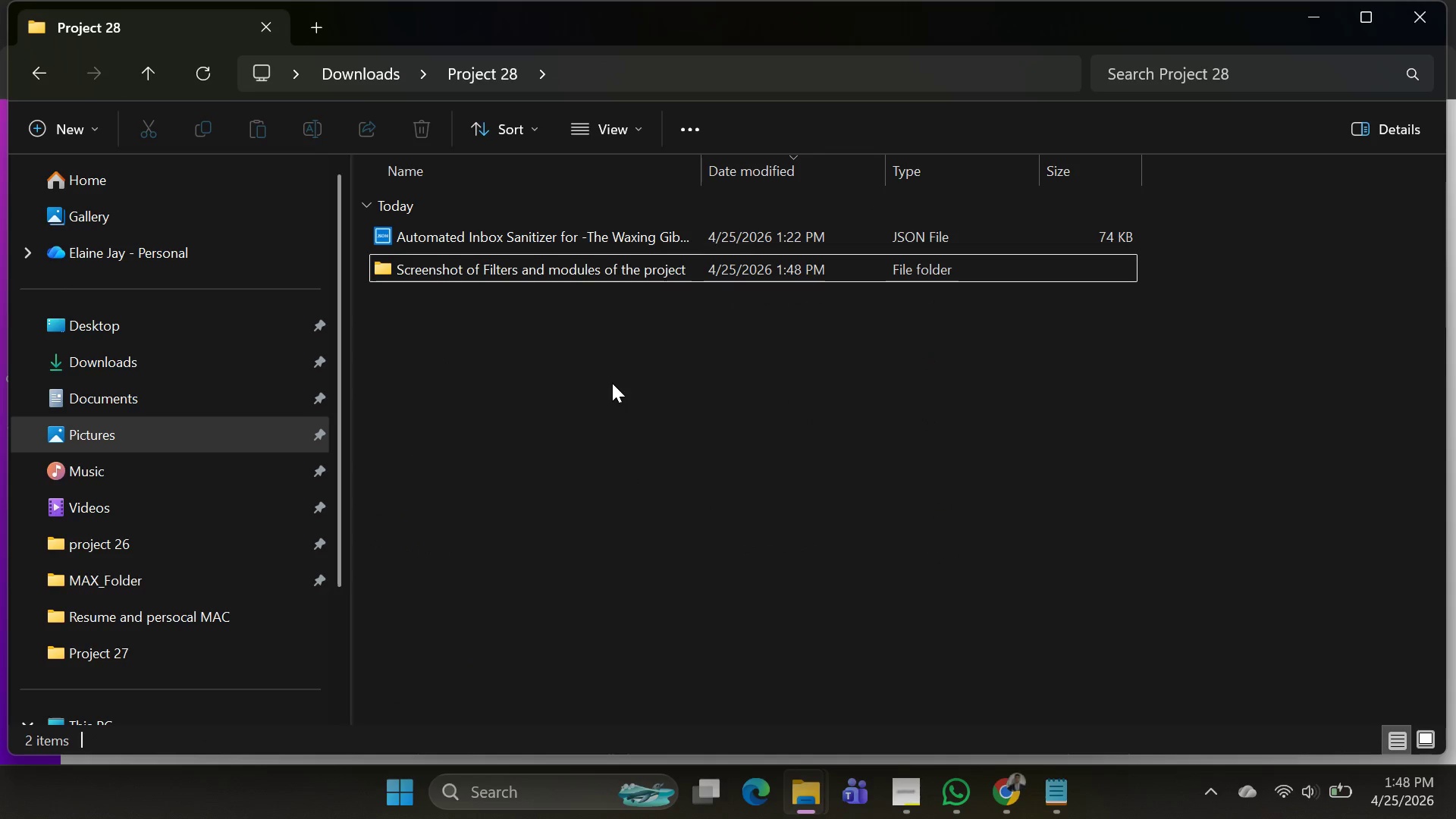 
key(Alt+AltLeft)
 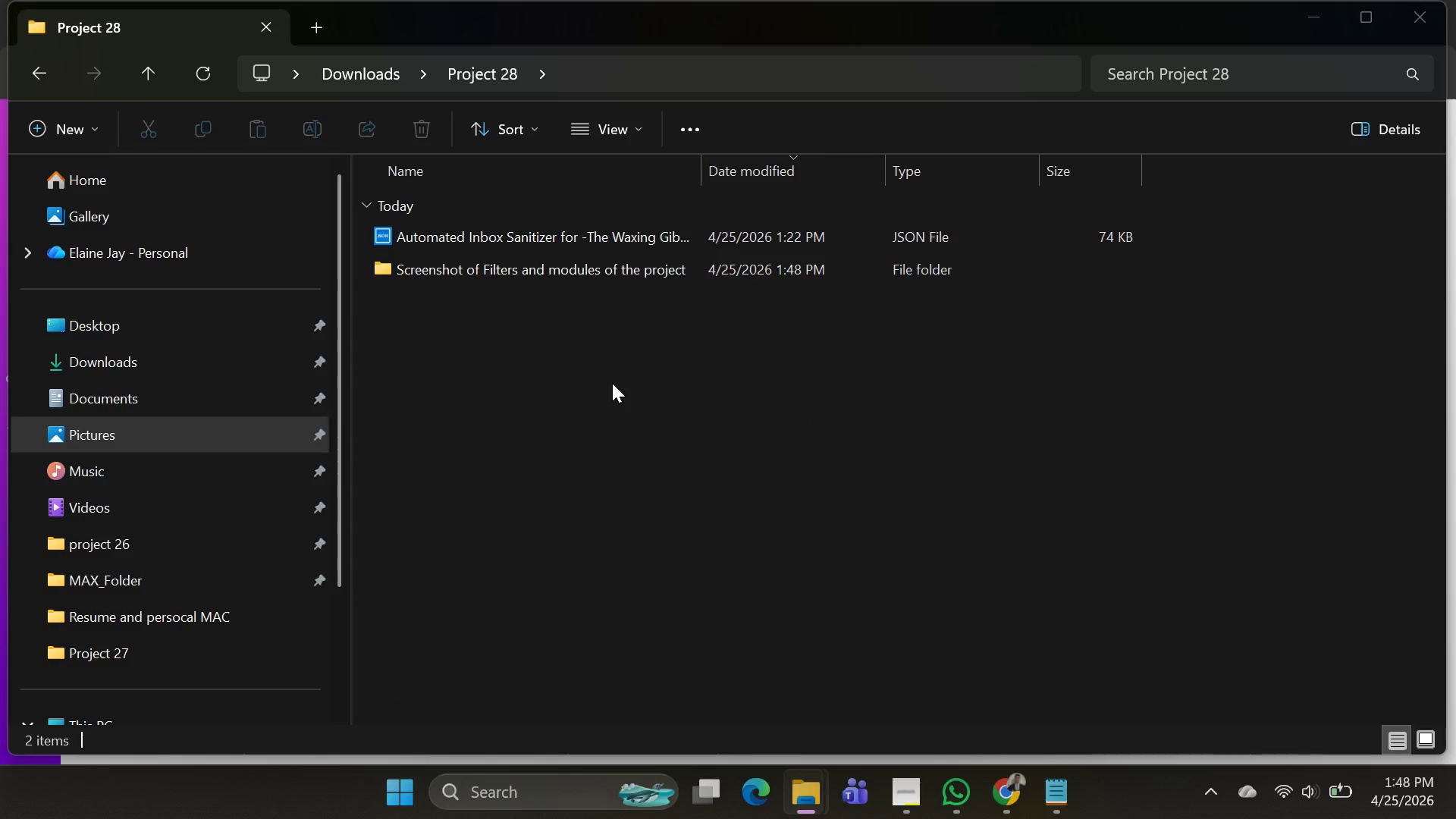 
key(Alt+Tab)